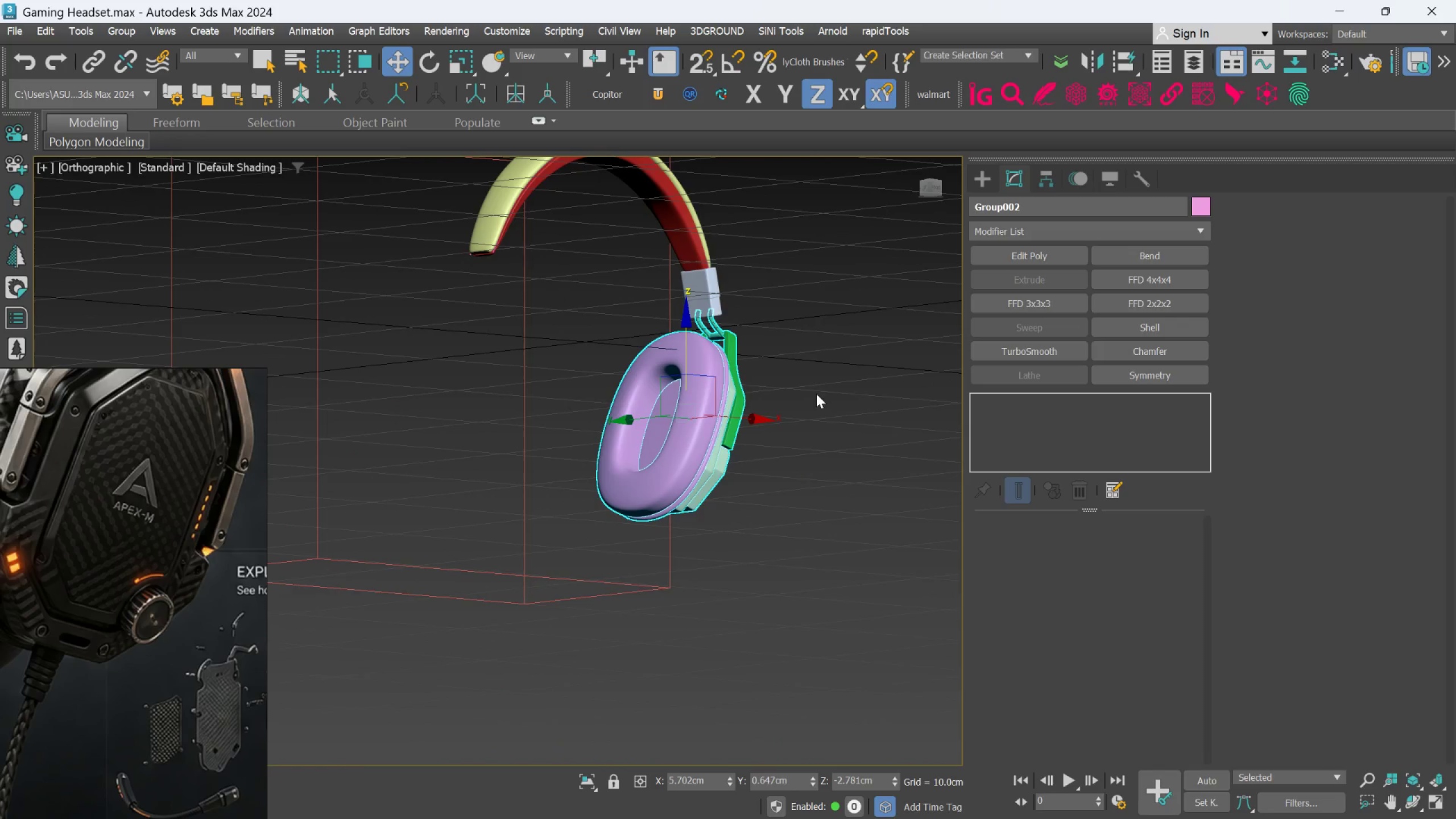 
hold_key(key=AltLeft, duration=8.48)
scroll: coordinate [804, 312], scroll_direction: down, amount: 3.0
 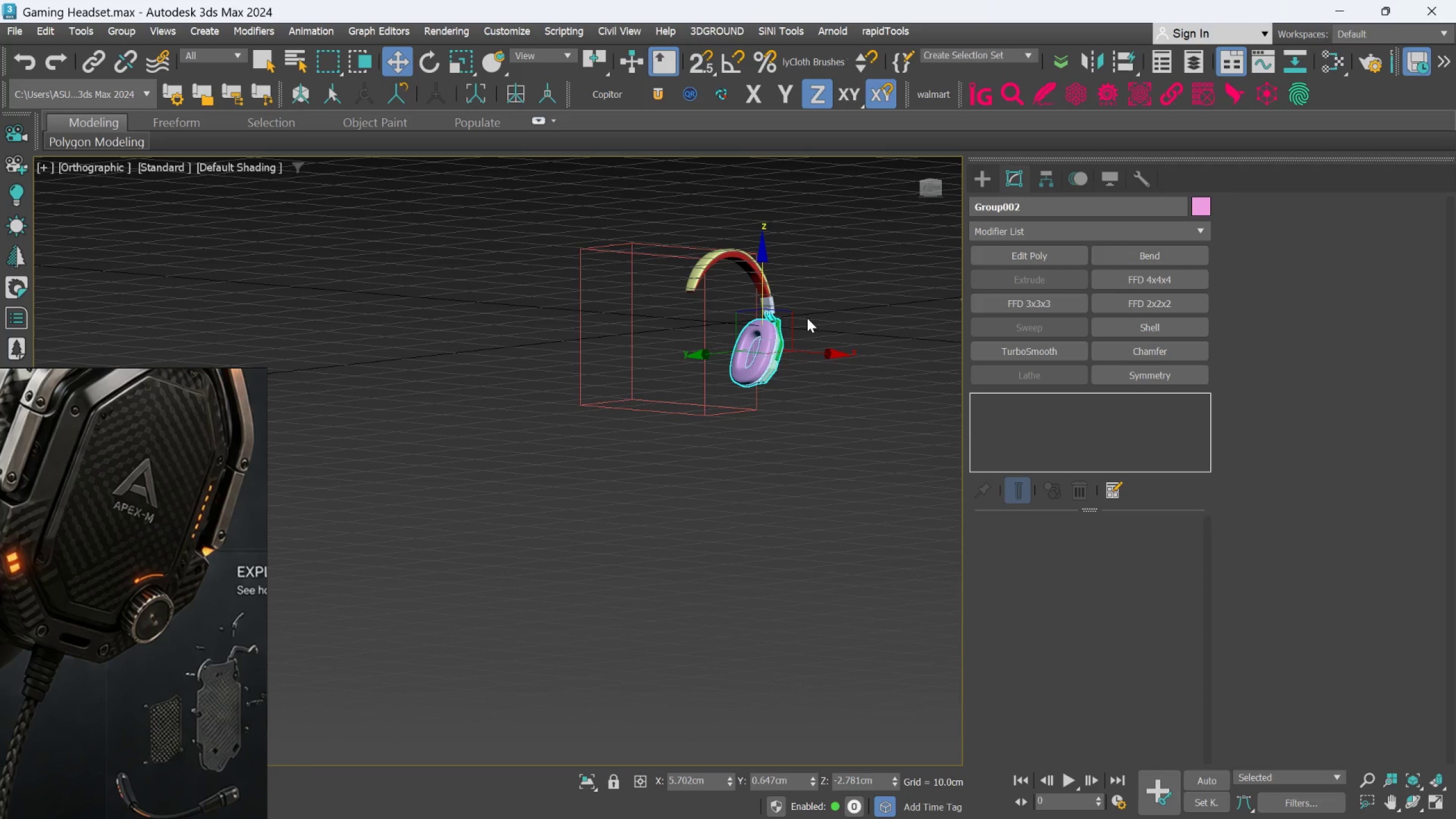 
hold_key(key=AltLeft, duration=0.39)
 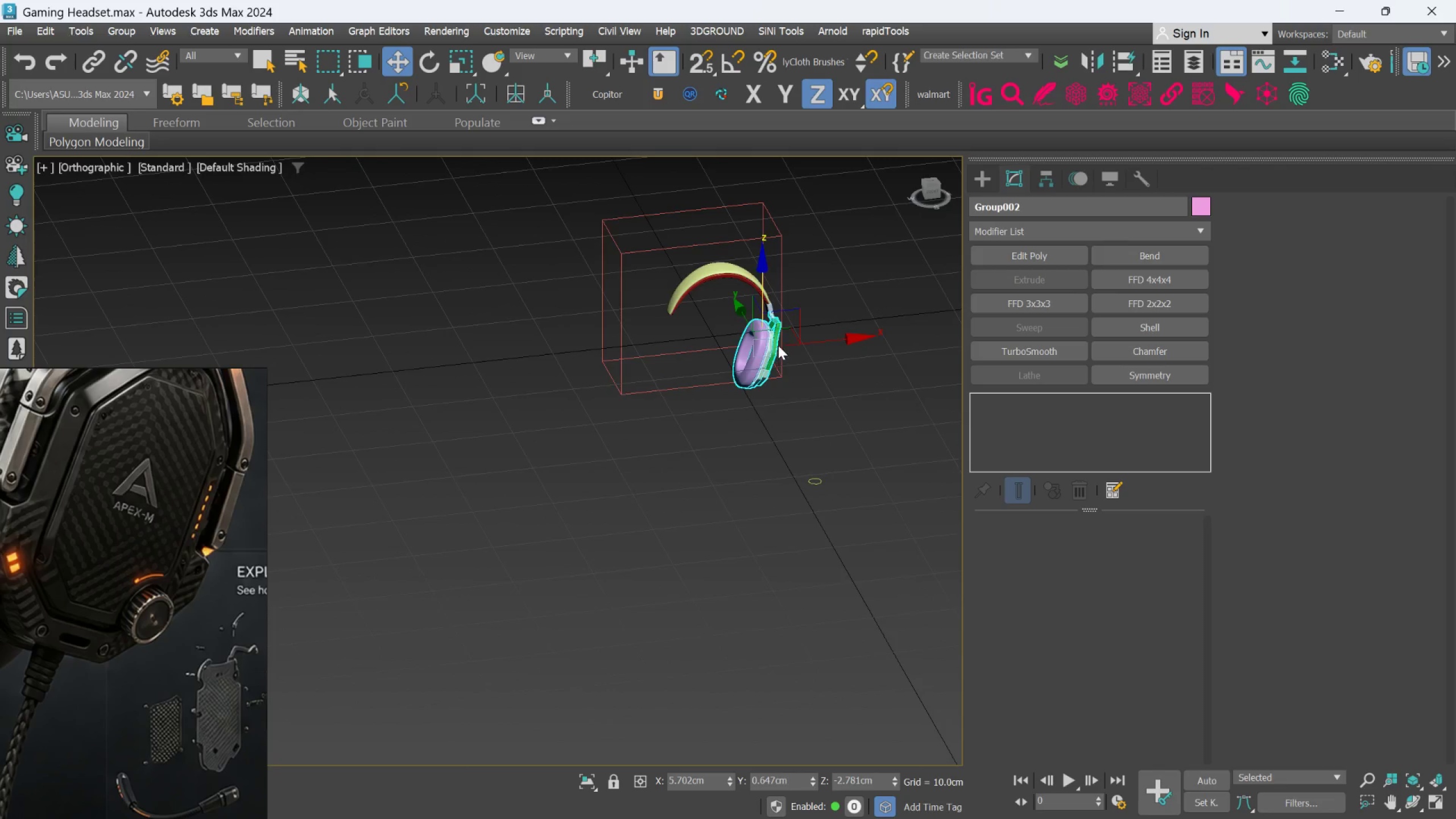 
scroll: coordinate [778, 342], scroll_direction: up, amount: 4.0
 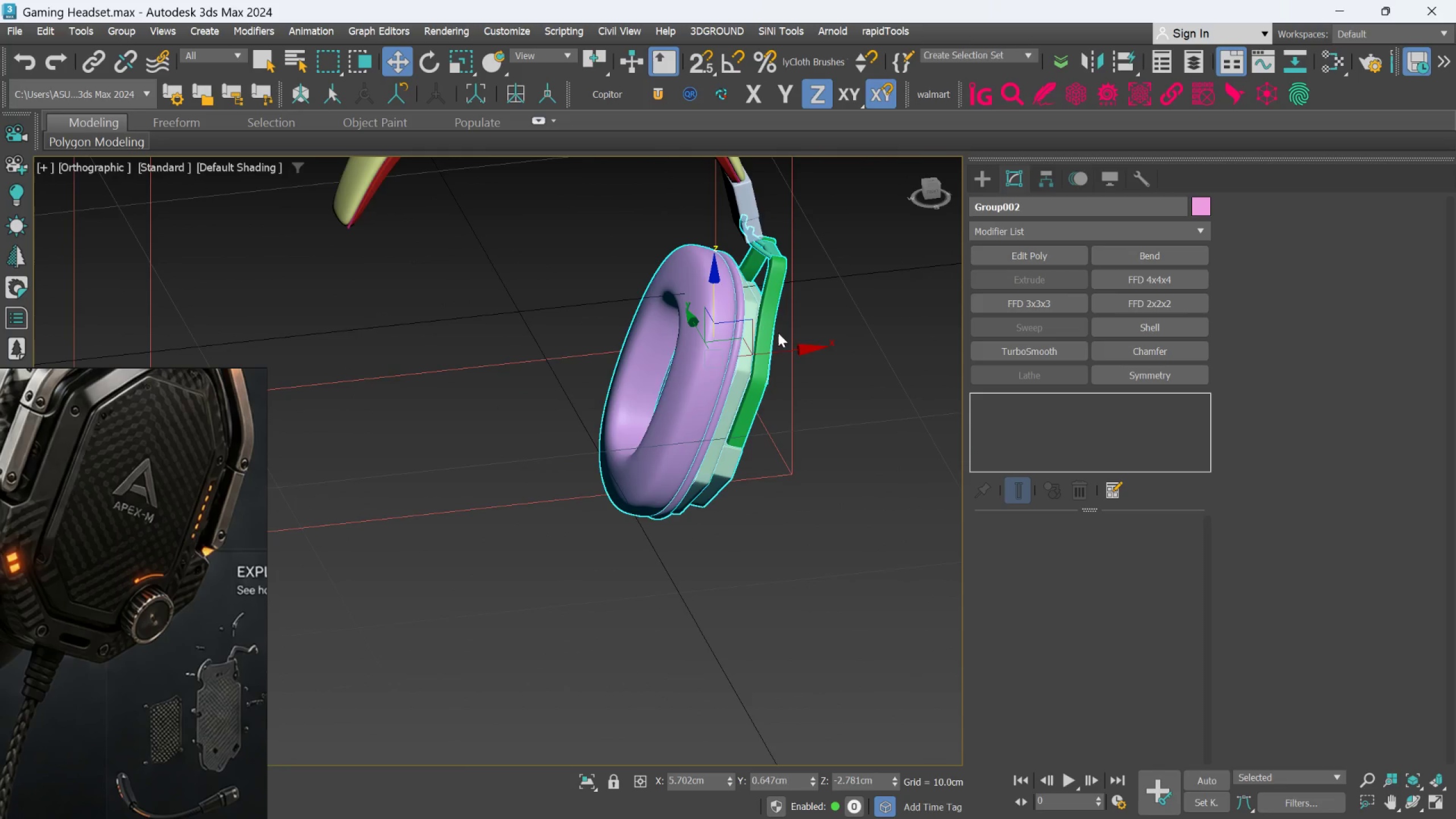 
hold_key(key=AltLeft, duration=0.55)
 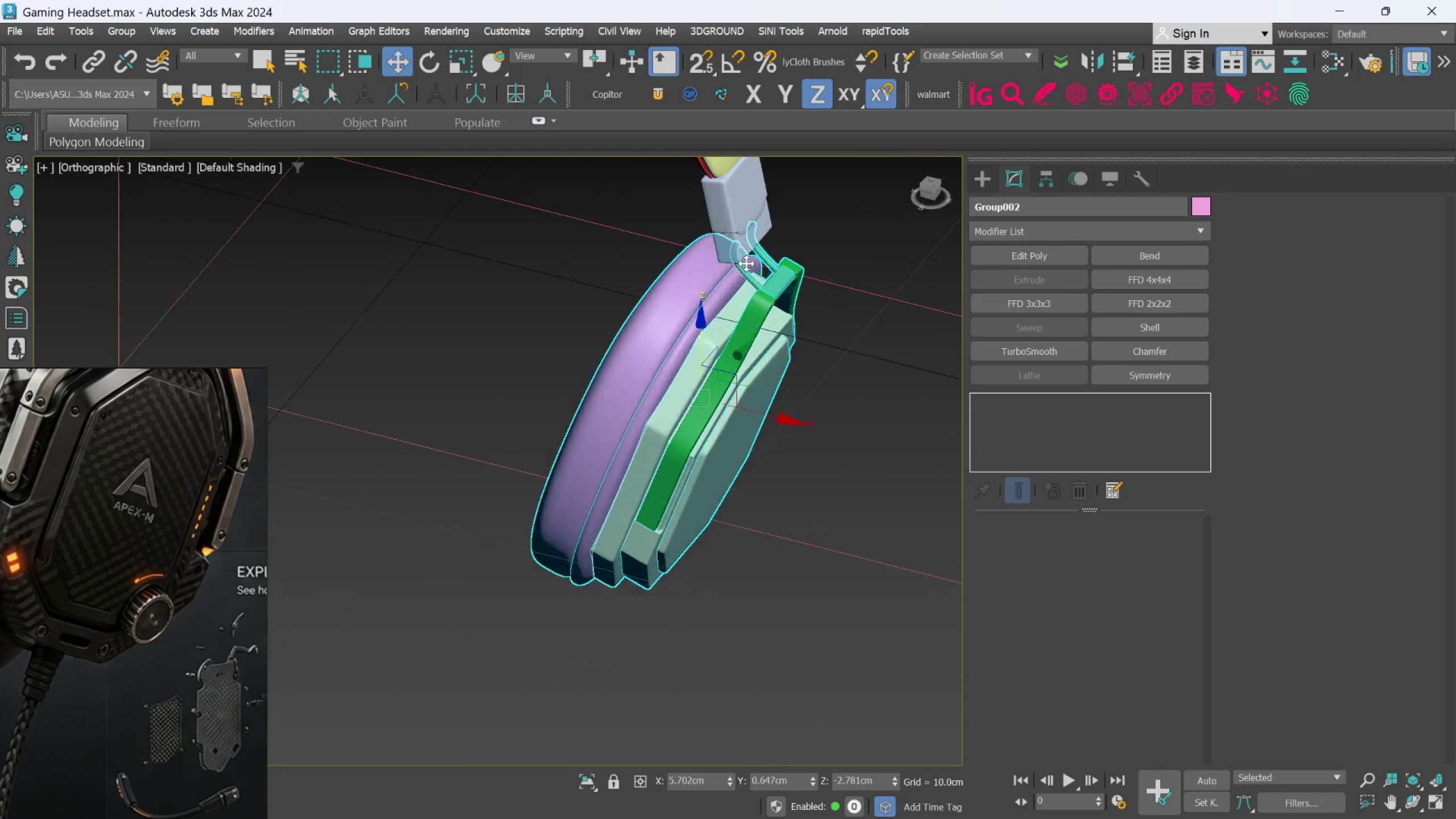 
scroll: coordinate [746, 263], scroll_direction: up, amount: 3.0
 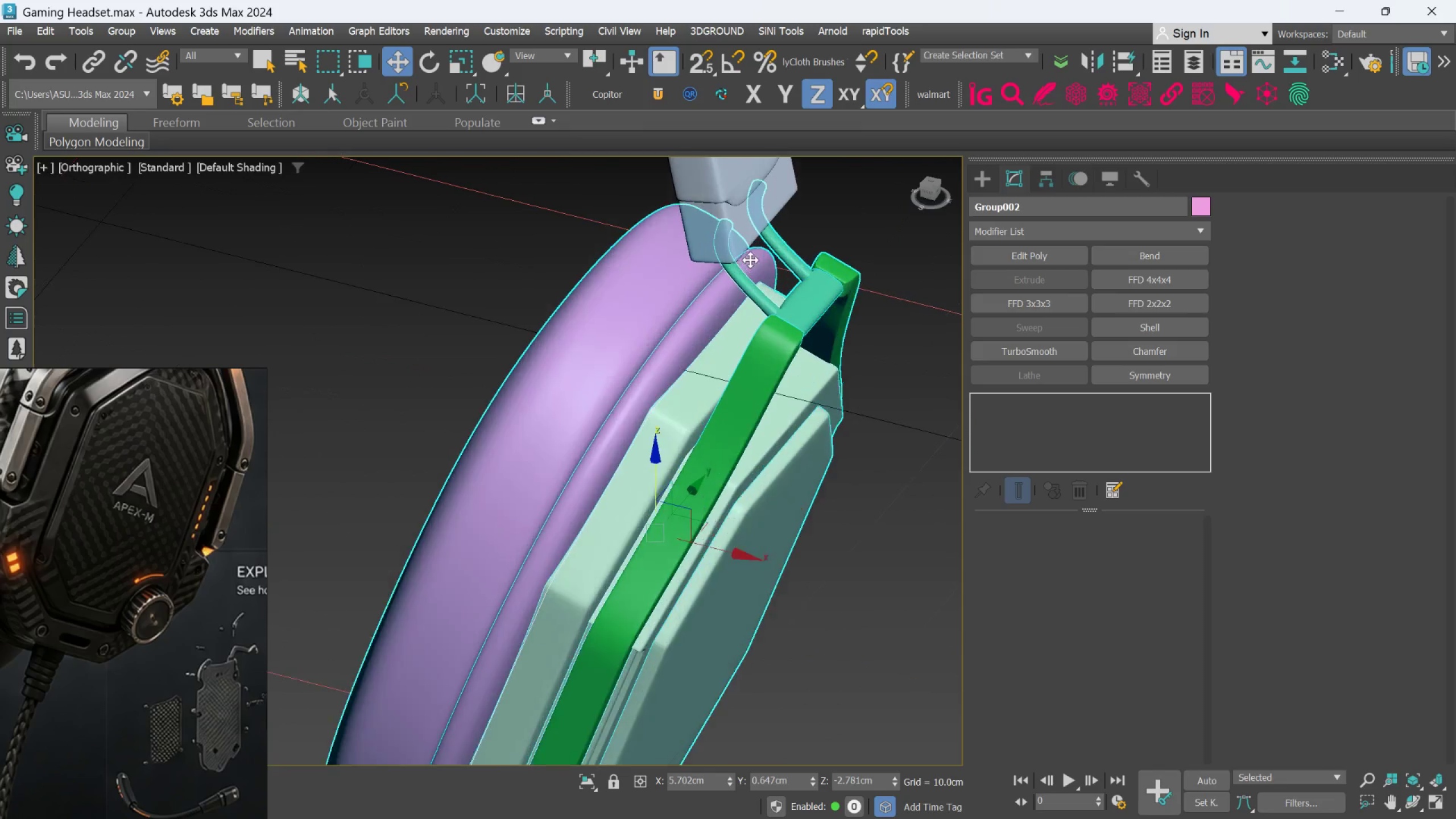 
hold_key(key=AltLeft, duration=0.66)
 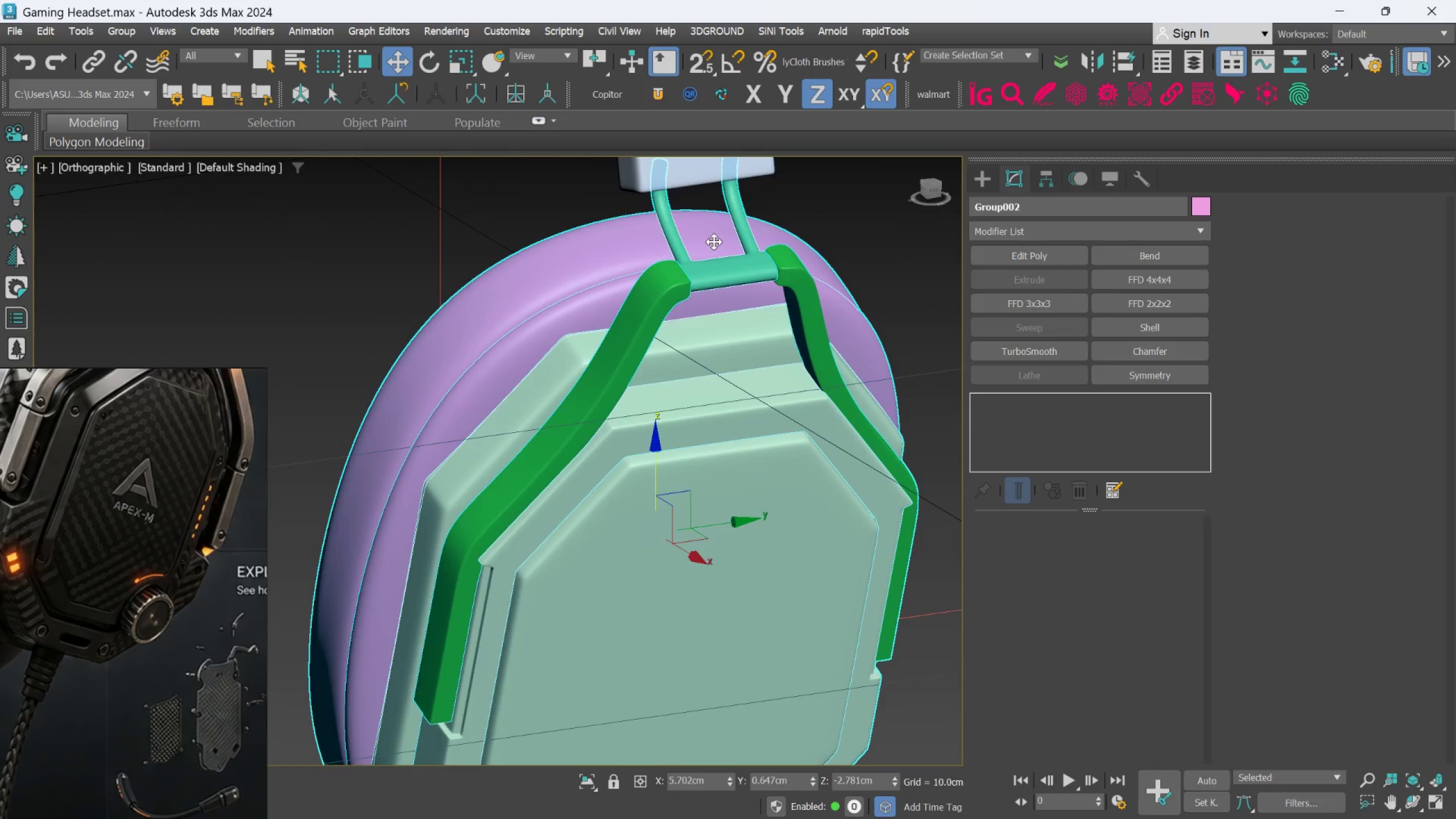 
hold_key(key=AltLeft, duration=0.66)
 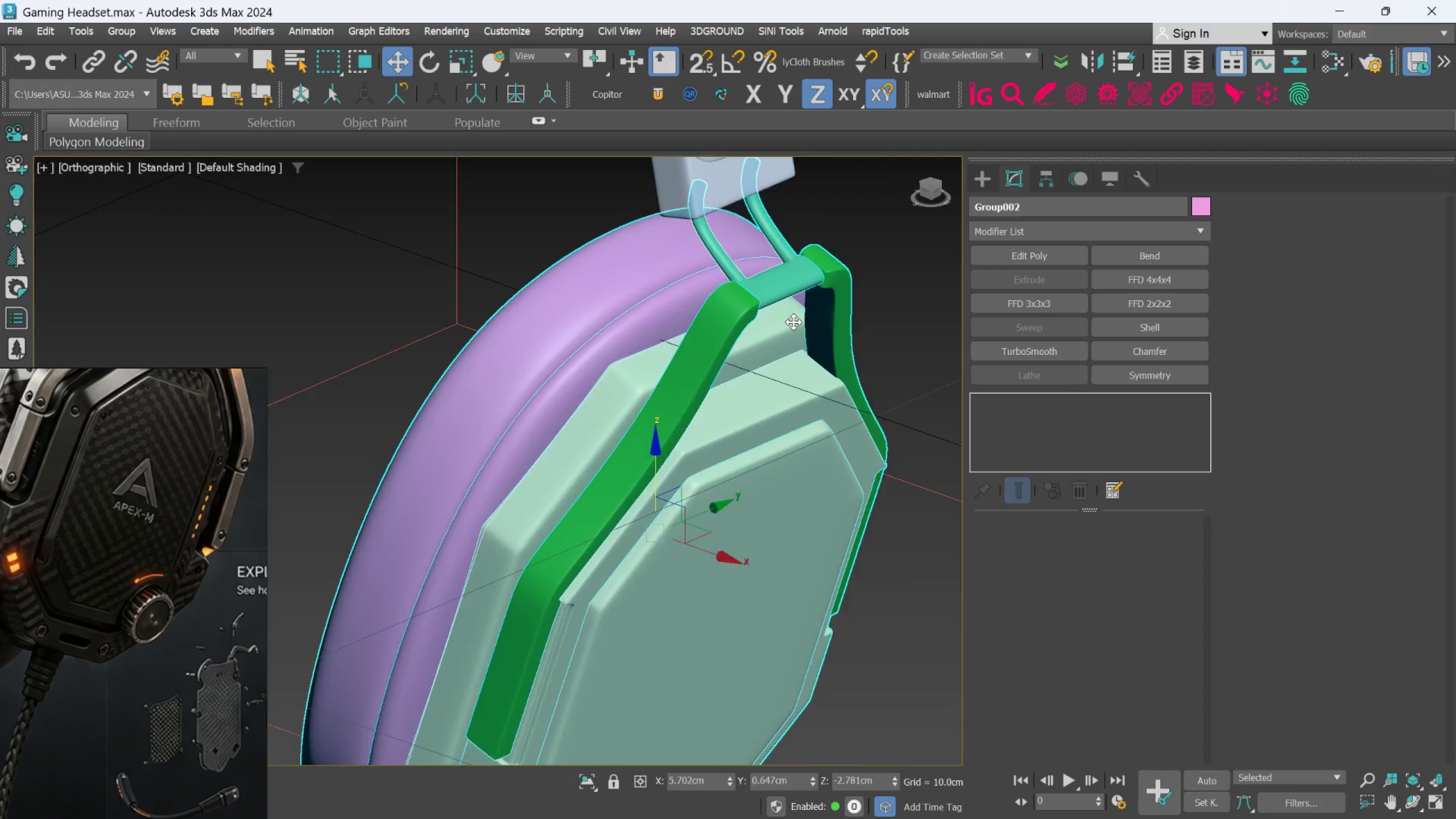 
hold_key(key=AltLeft, duration=0.81)
scroll: coordinate [793, 322], scroll_direction: up, amount: 1.0
 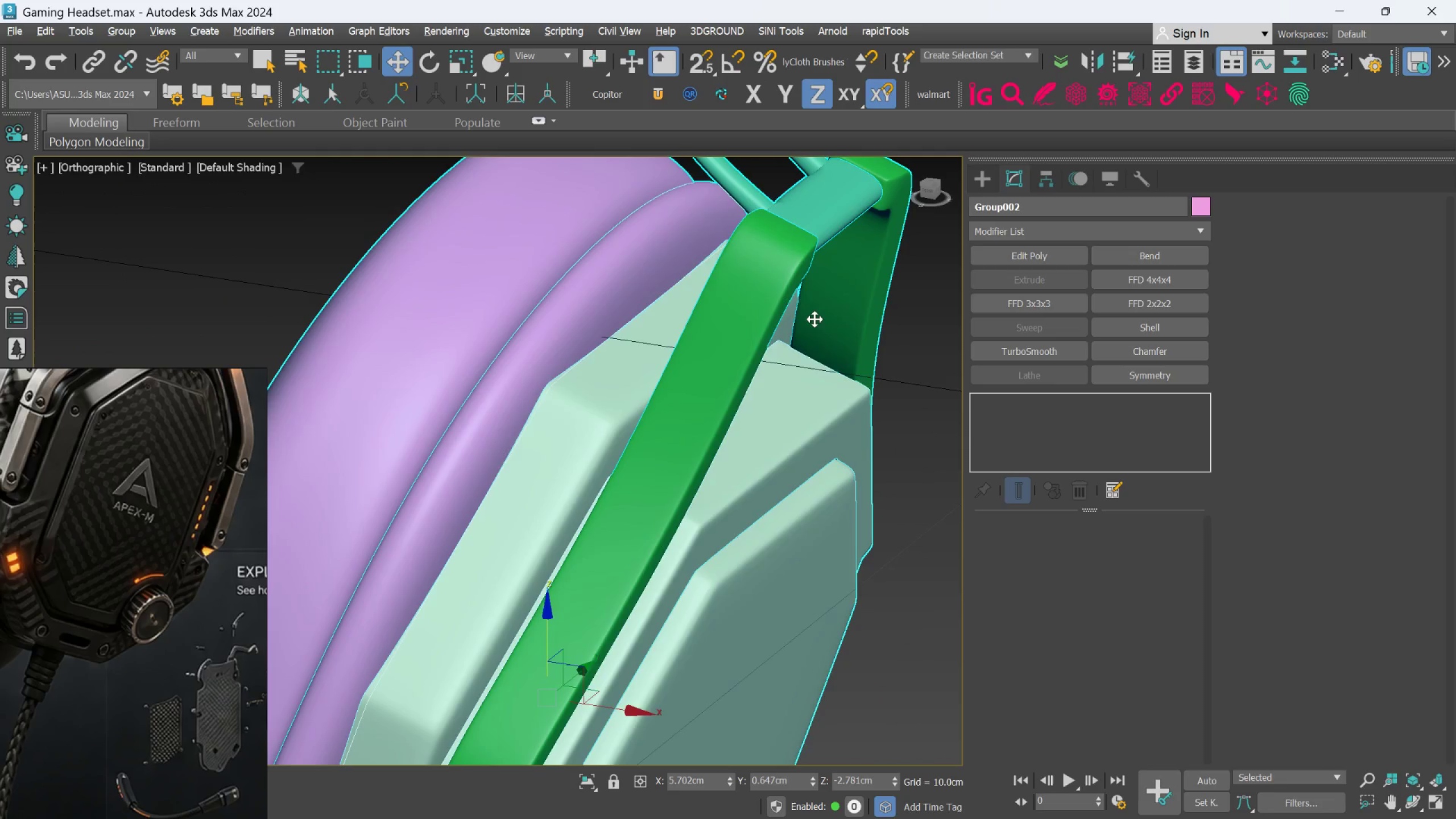 
hold_key(key=AltLeft, duration=0.61)
 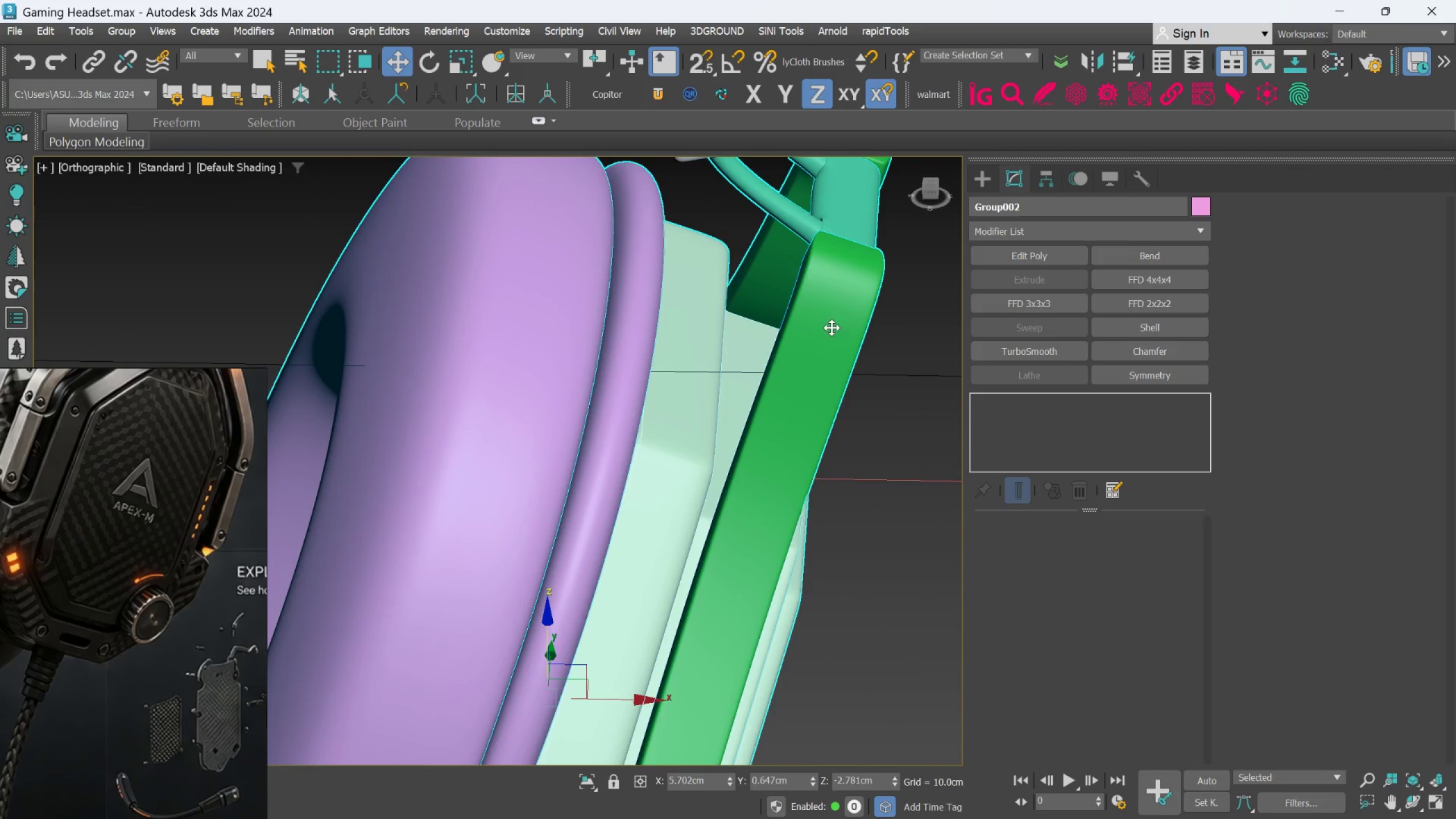 
scroll: coordinate [832, 328], scroll_direction: down, amount: 2.0
 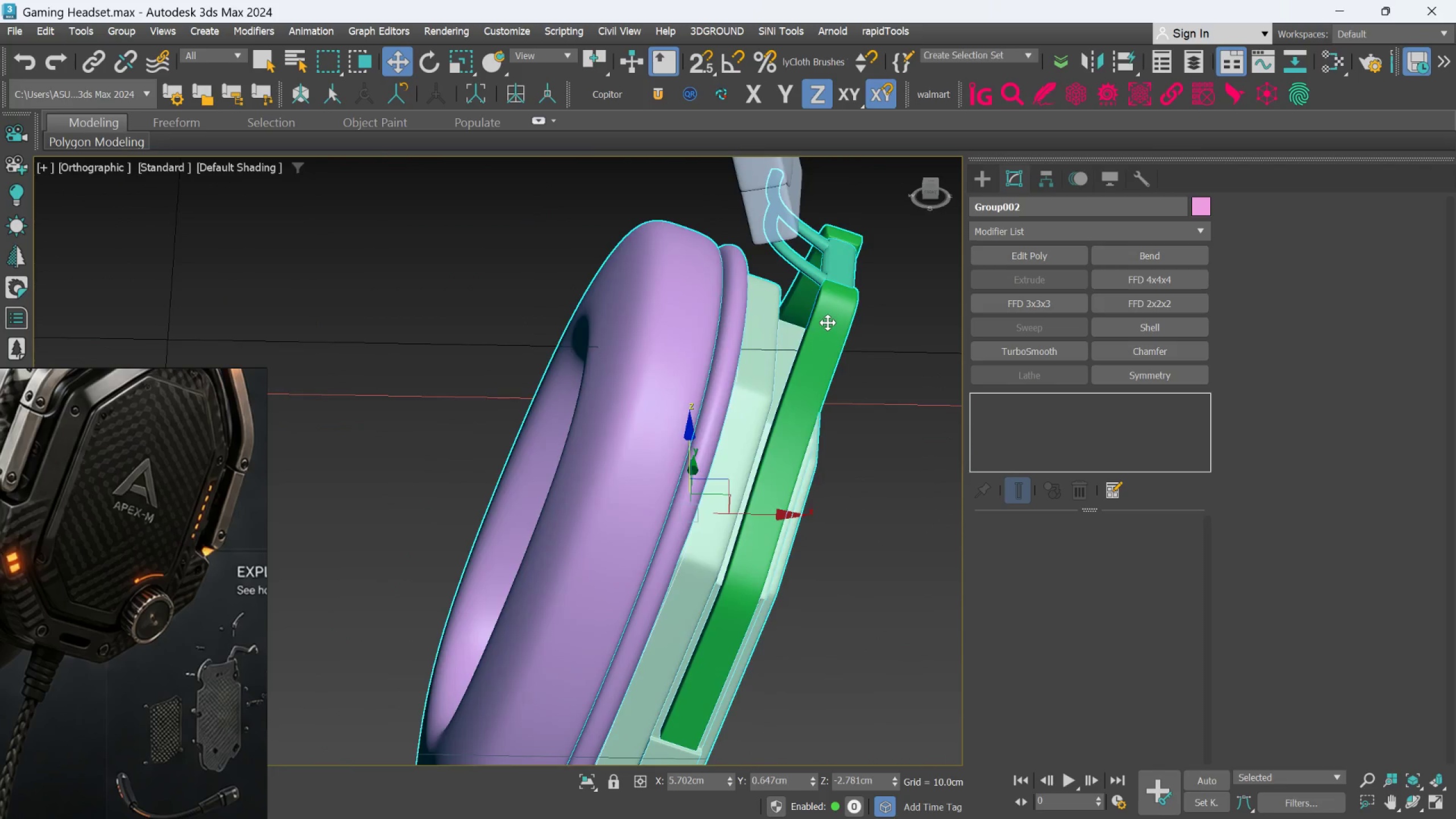 
hold_key(key=AltLeft, duration=0.58)
 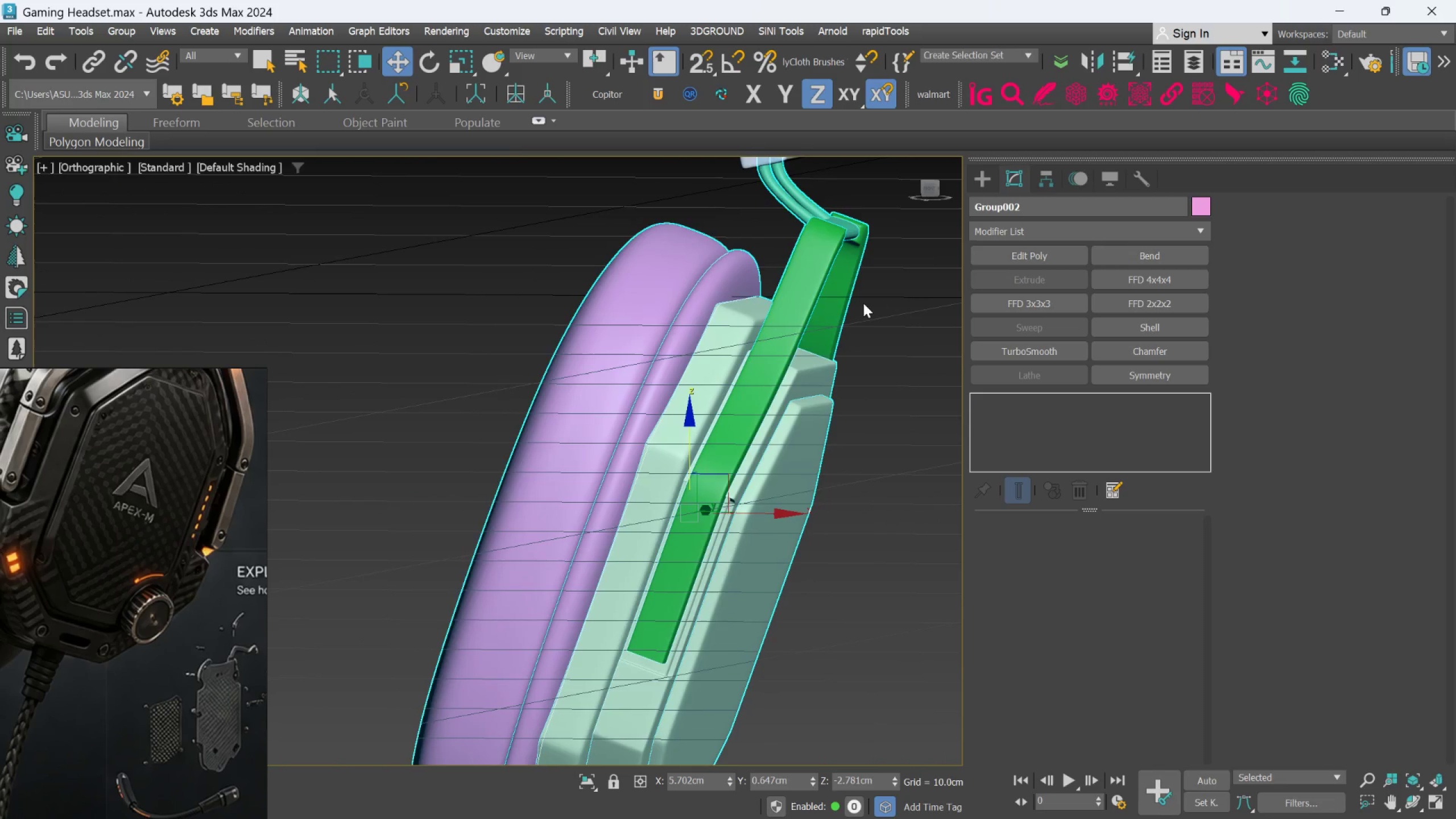 
scroll: coordinate [865, 312], scroll_direction: down, amount: 3.0
 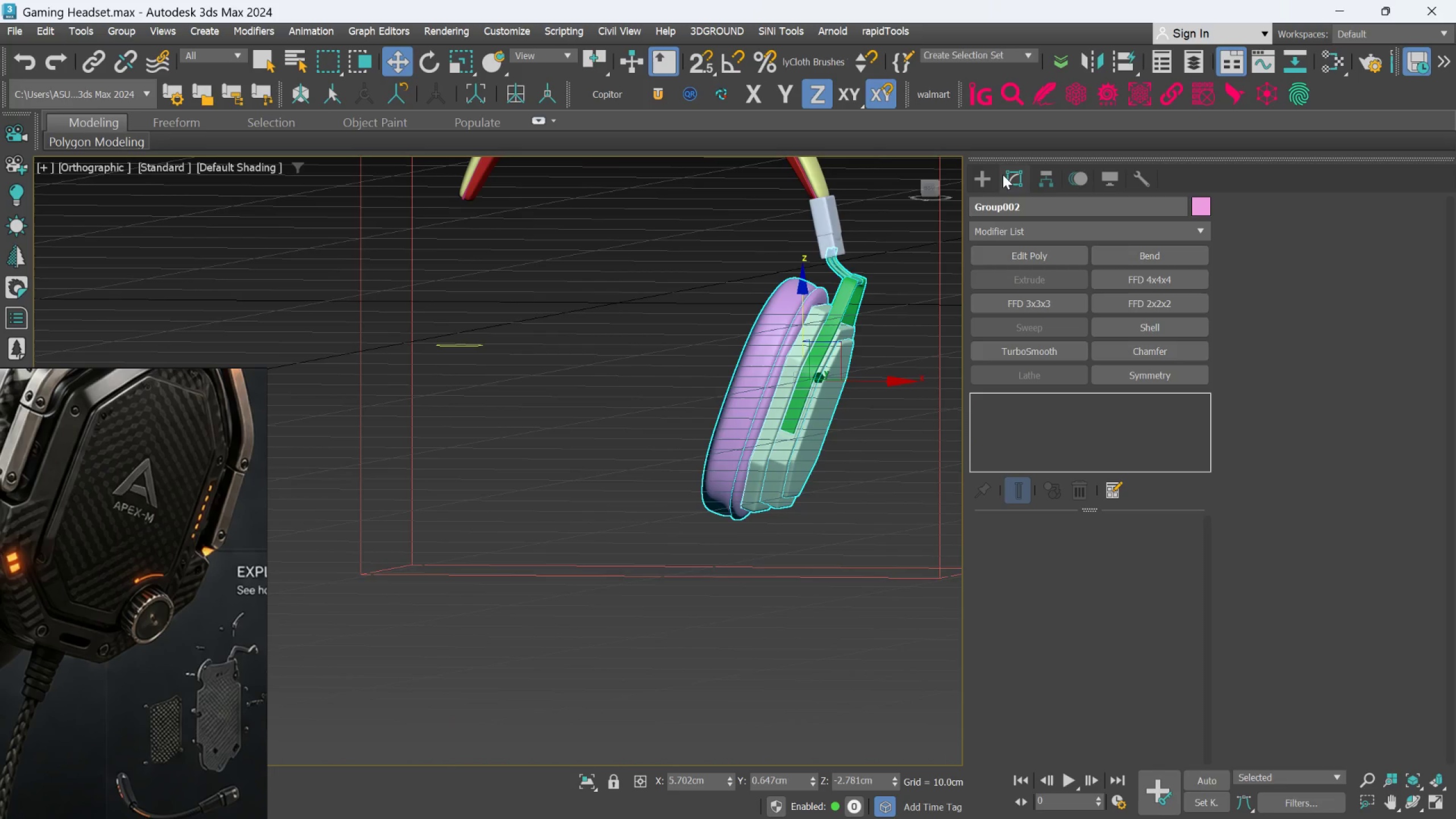 
left_click([988, 180])
 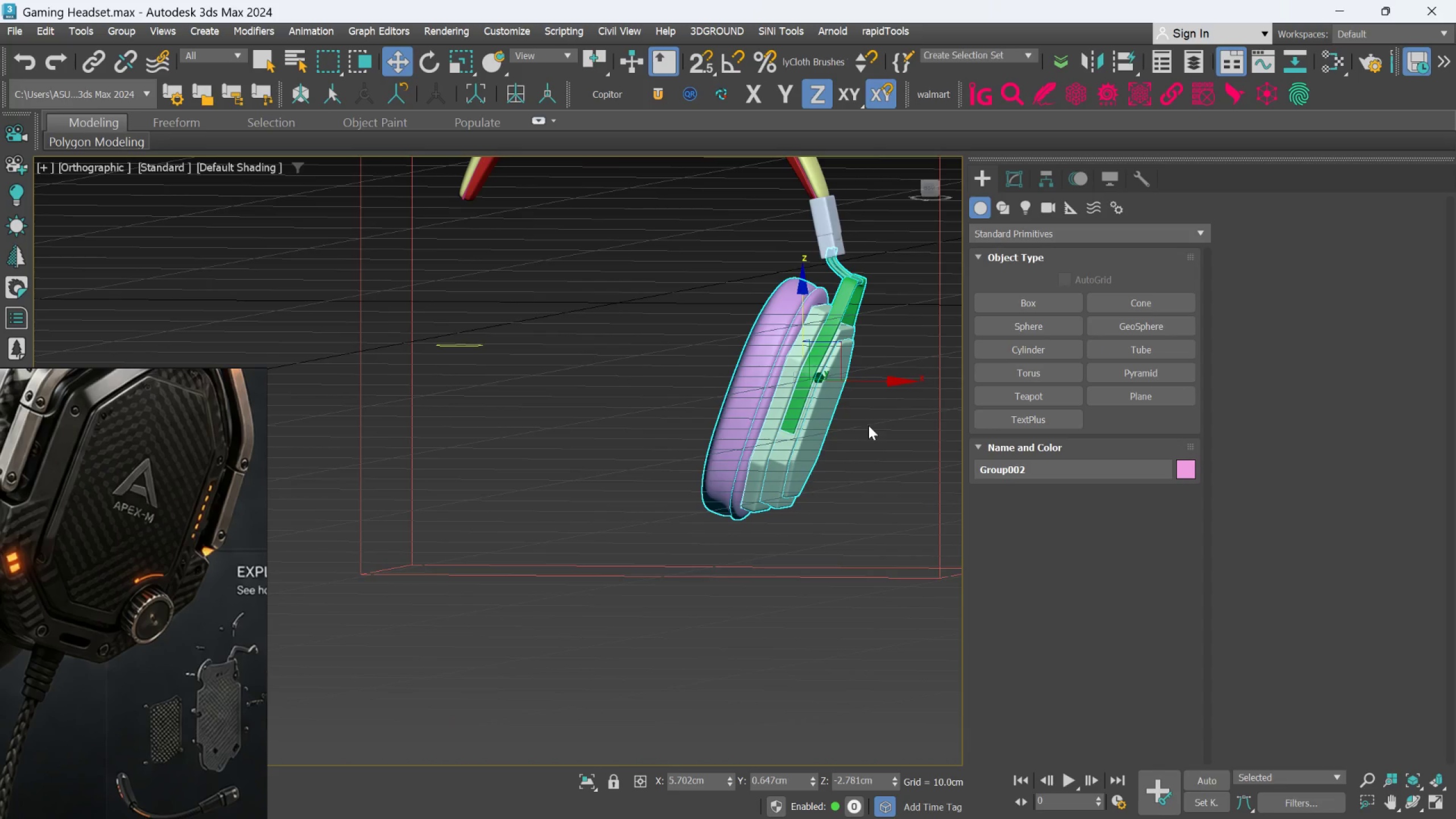 
left_click([871, 425])
 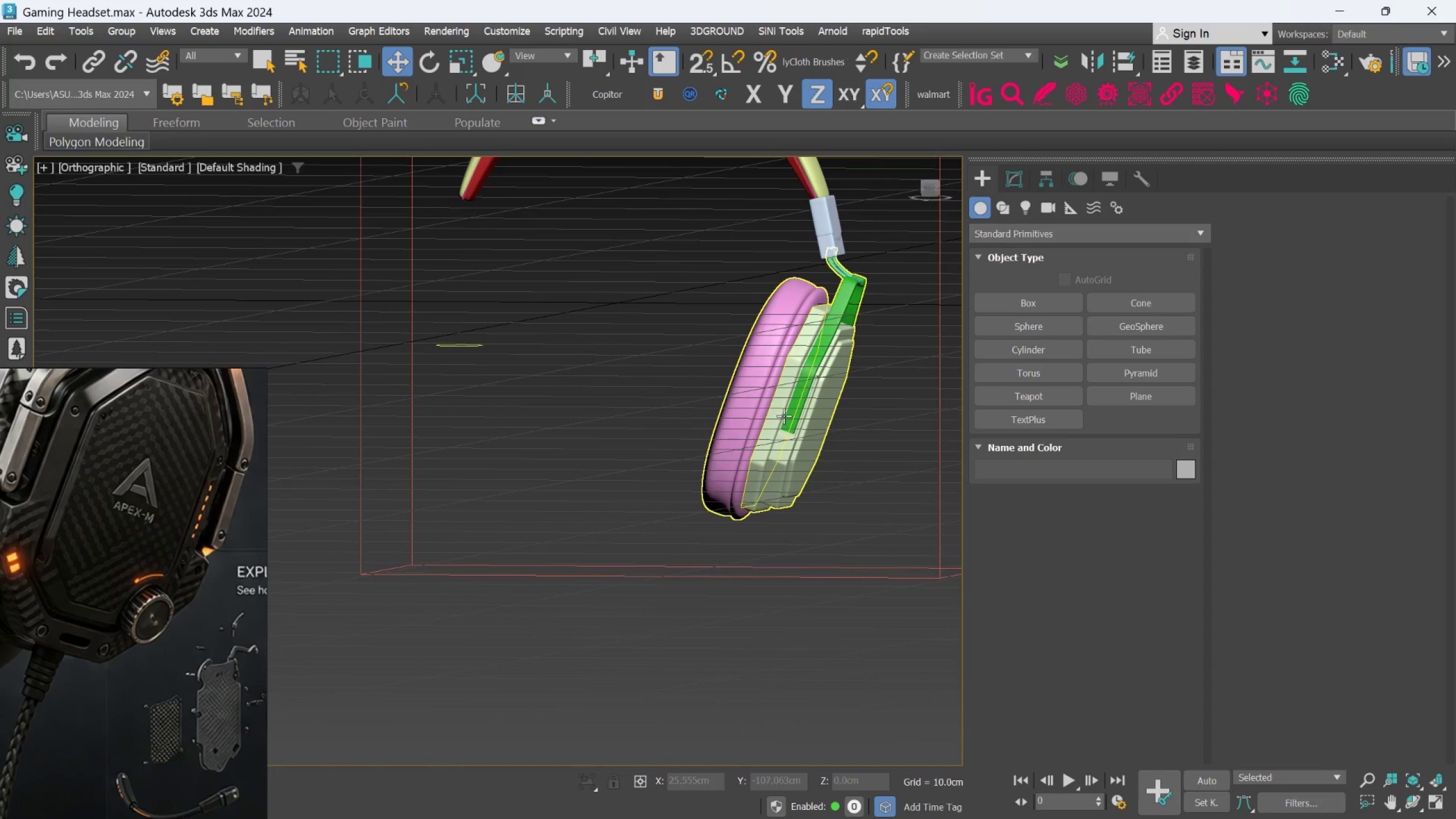 
left_click([784, 416])
 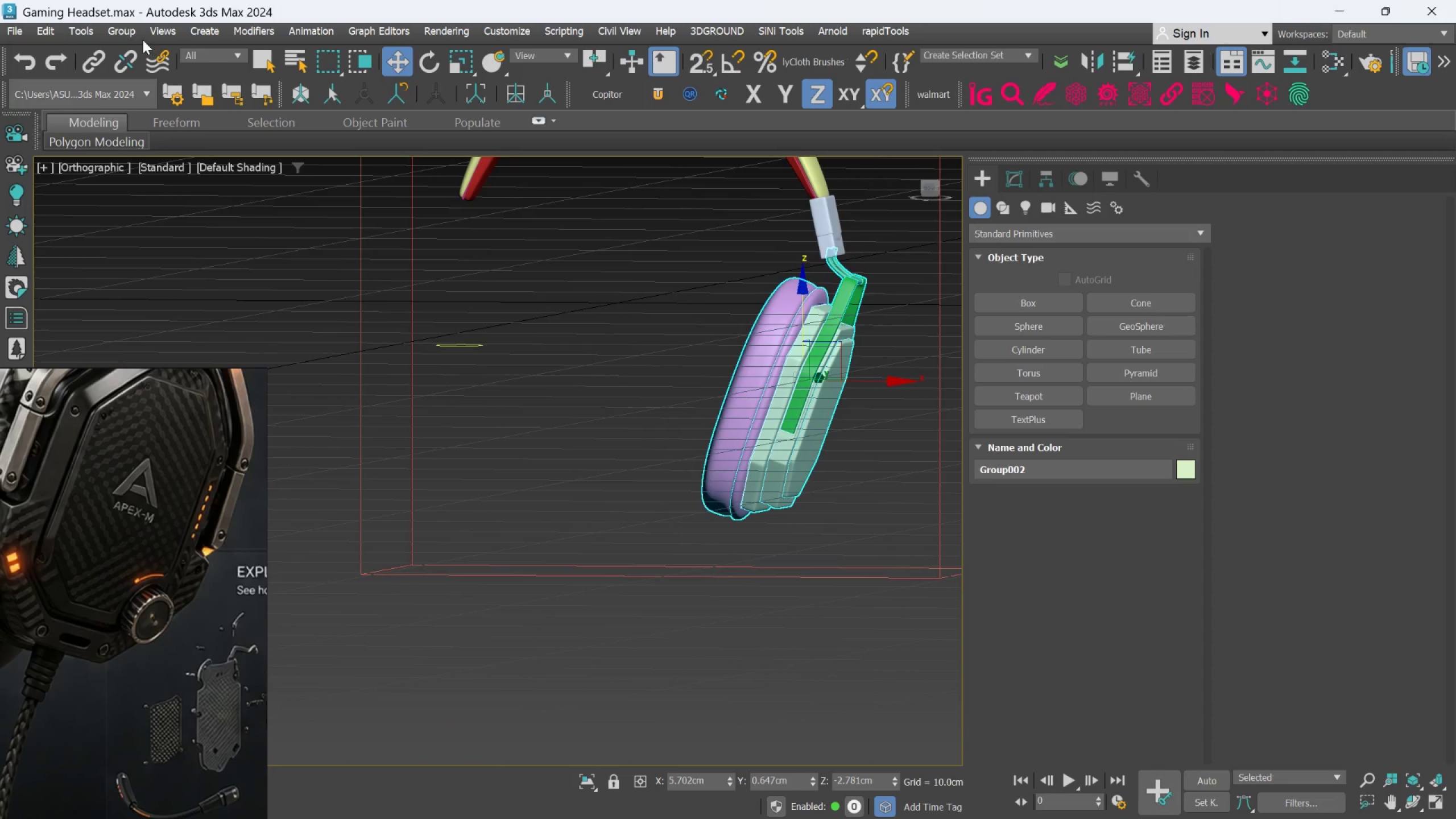 
left_click([127, 30])
 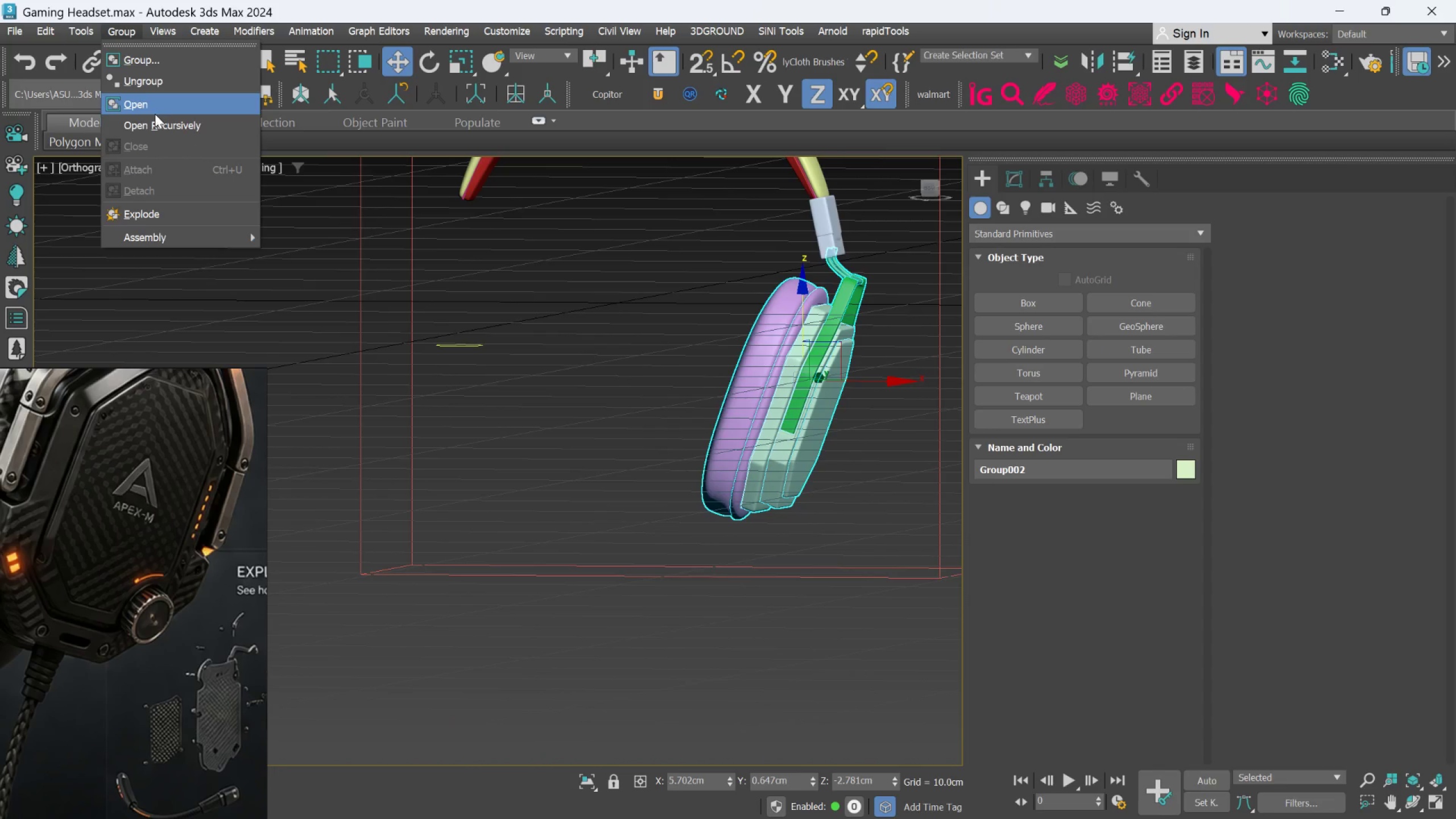 
left_click([153, 122])
 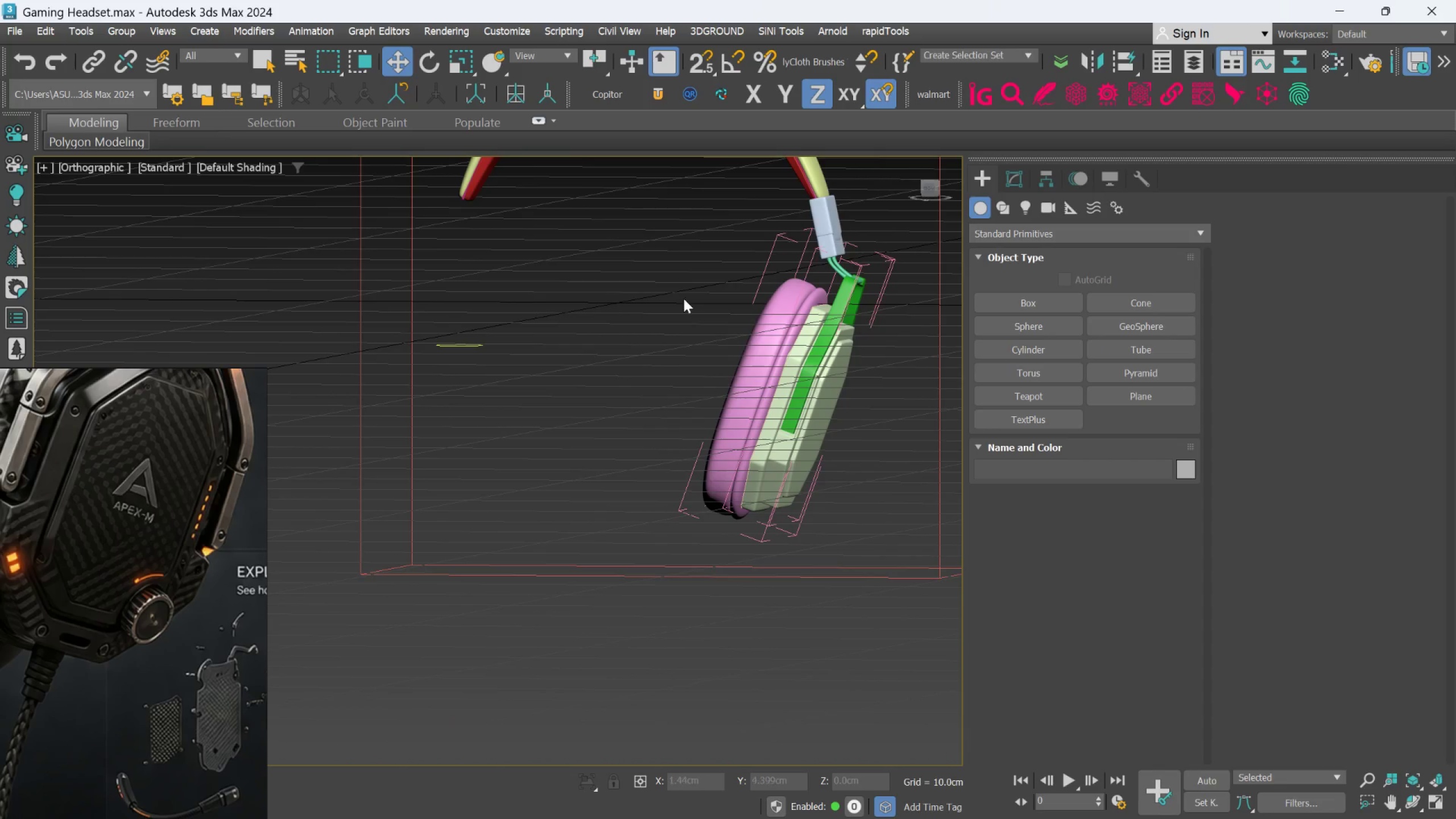 
scroll: coordinate [787, 322], scroll_direction: up, amount: 2.0
 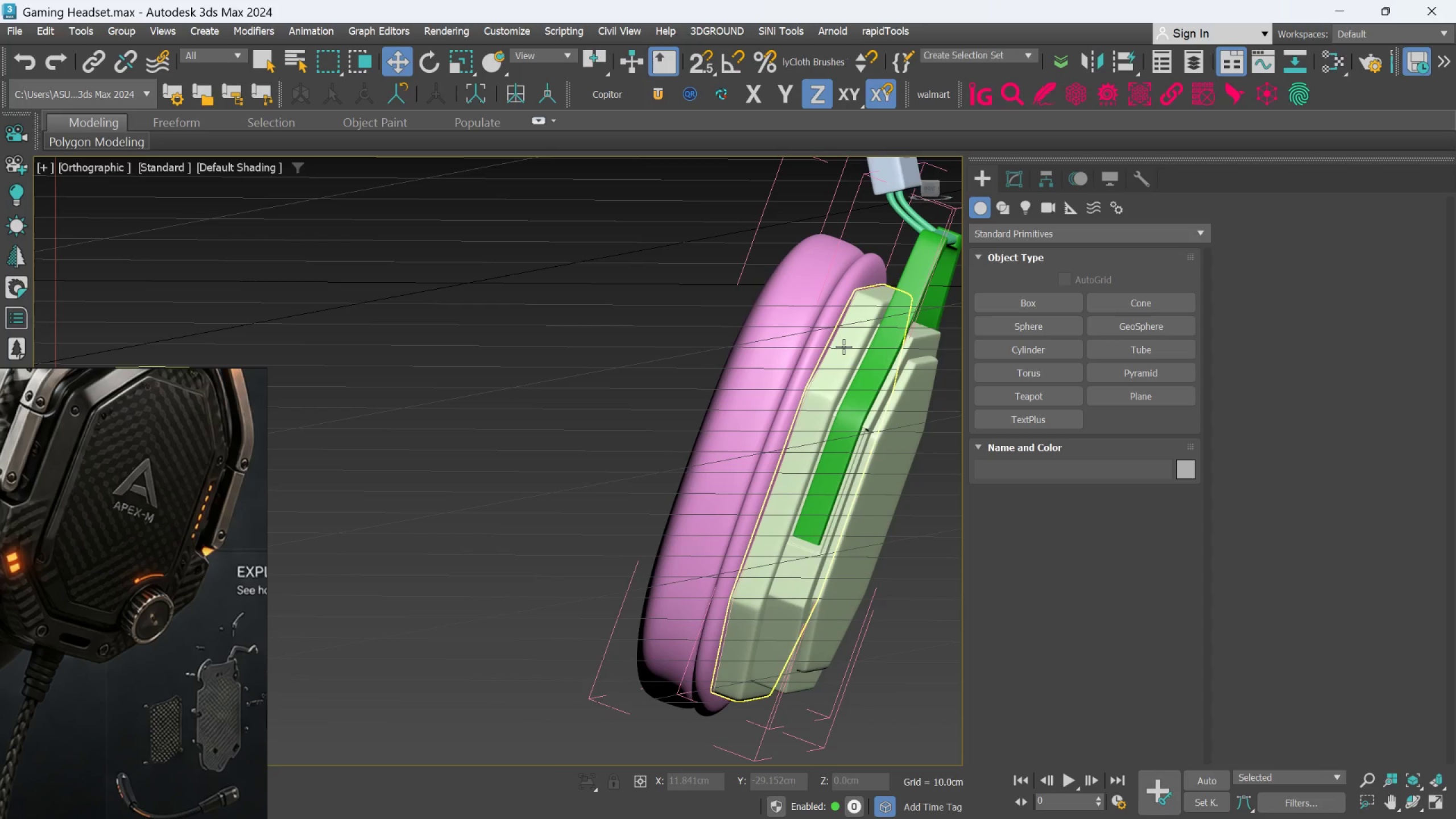 
left_click([844, 346])
 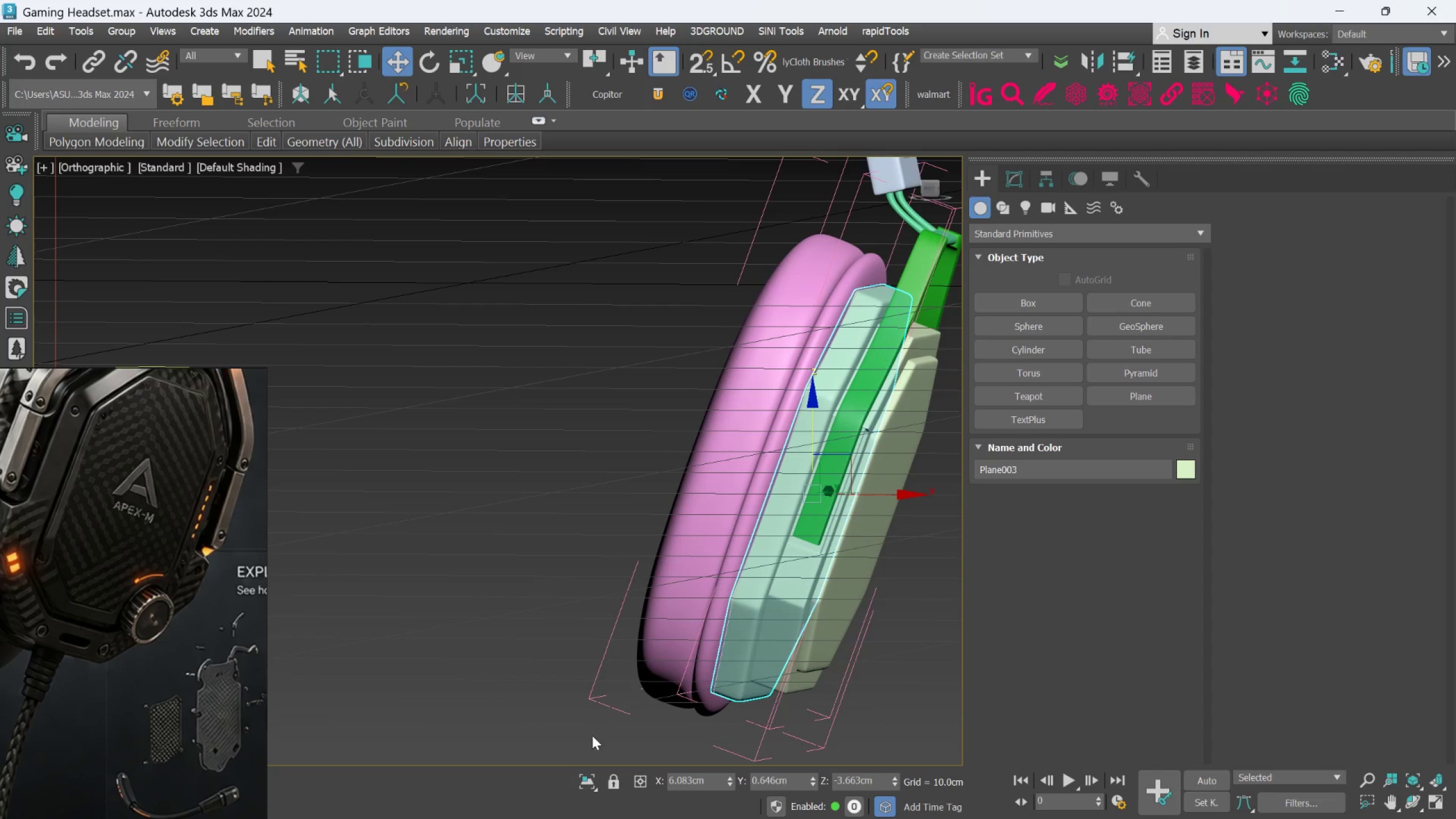 
left_click([582, 778])
 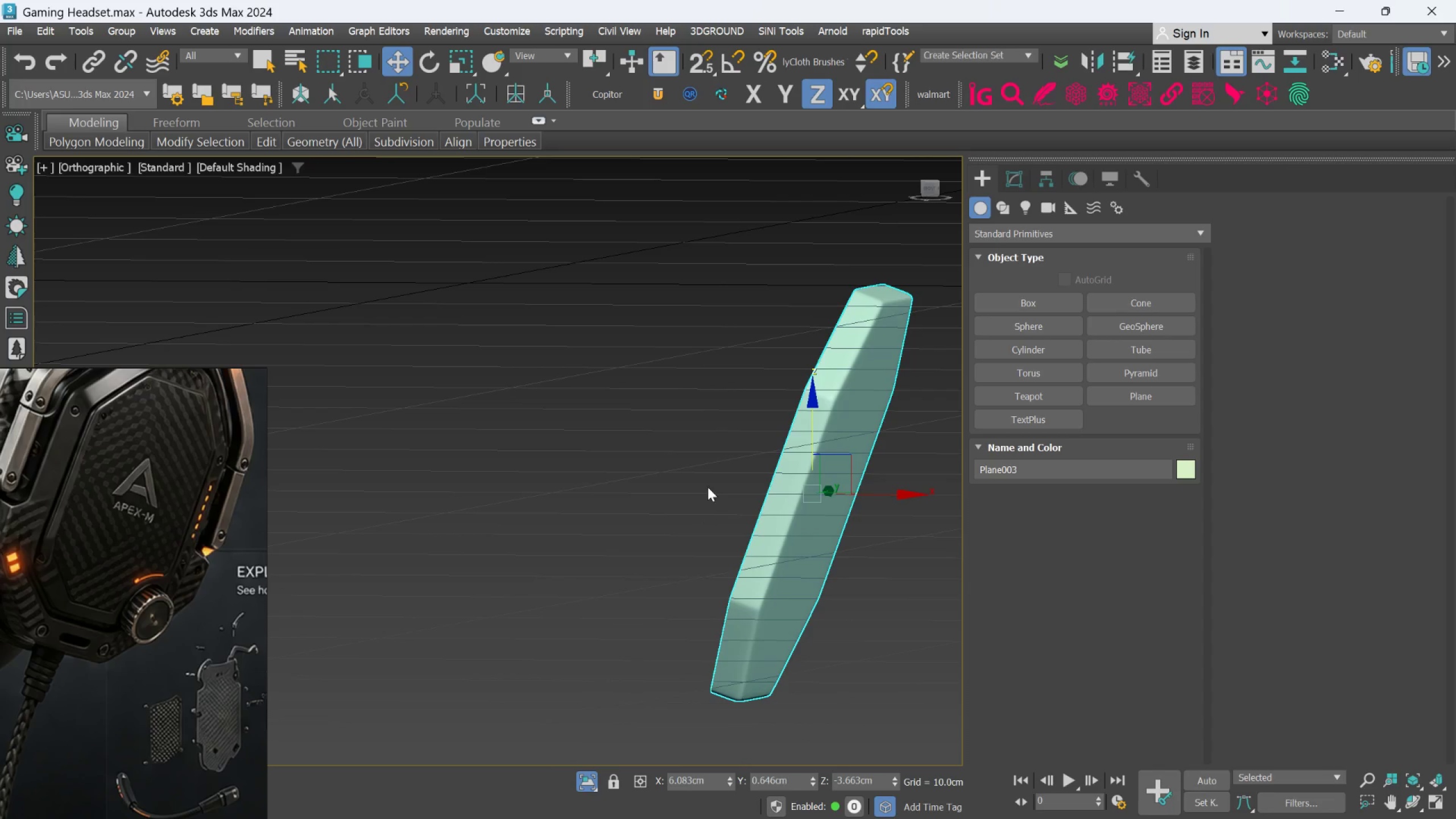 
hold_key(key=AltLeft, duration=0.88)
 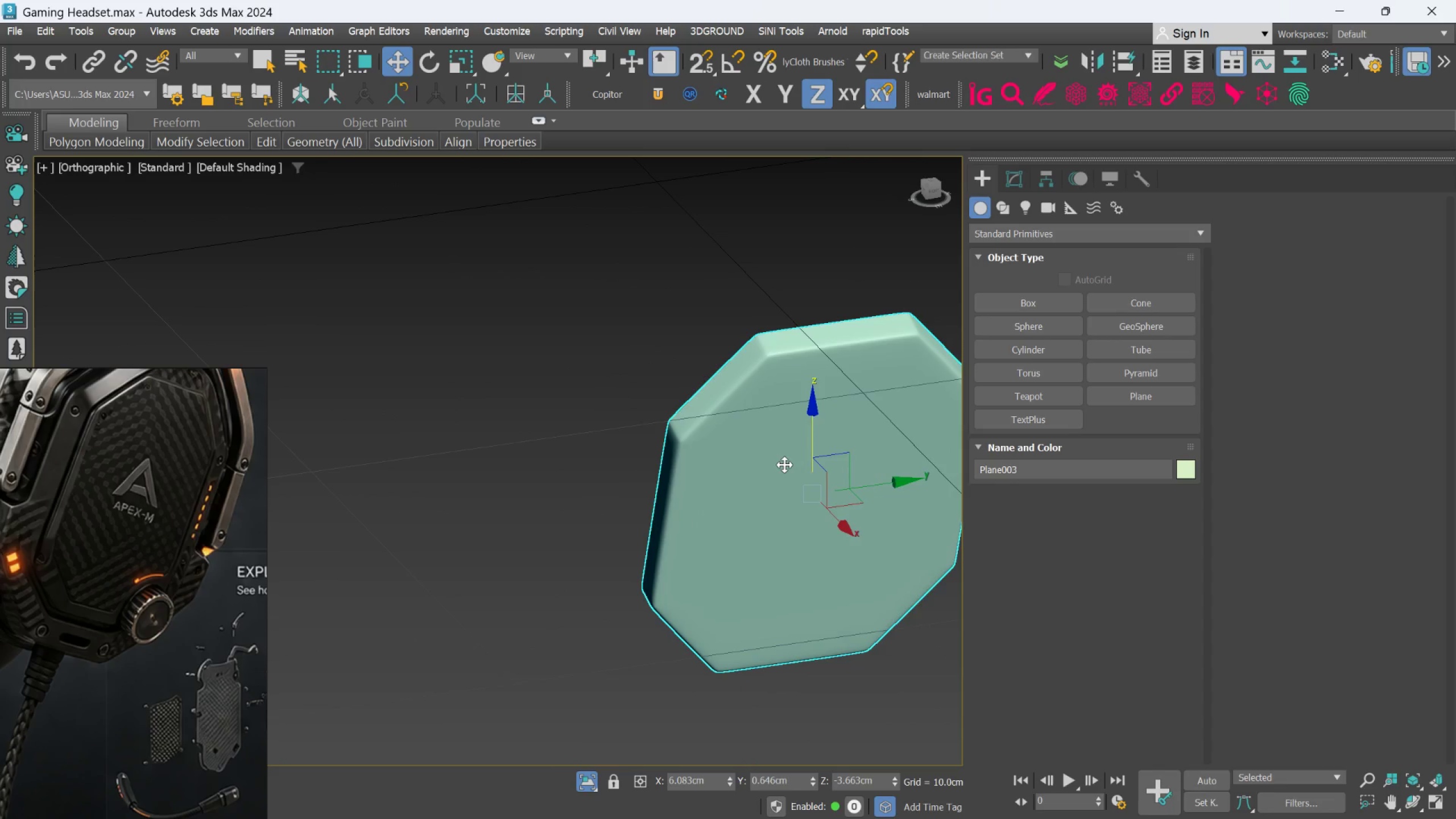 
hold_key(key=AltLeft, duration=17.41)
 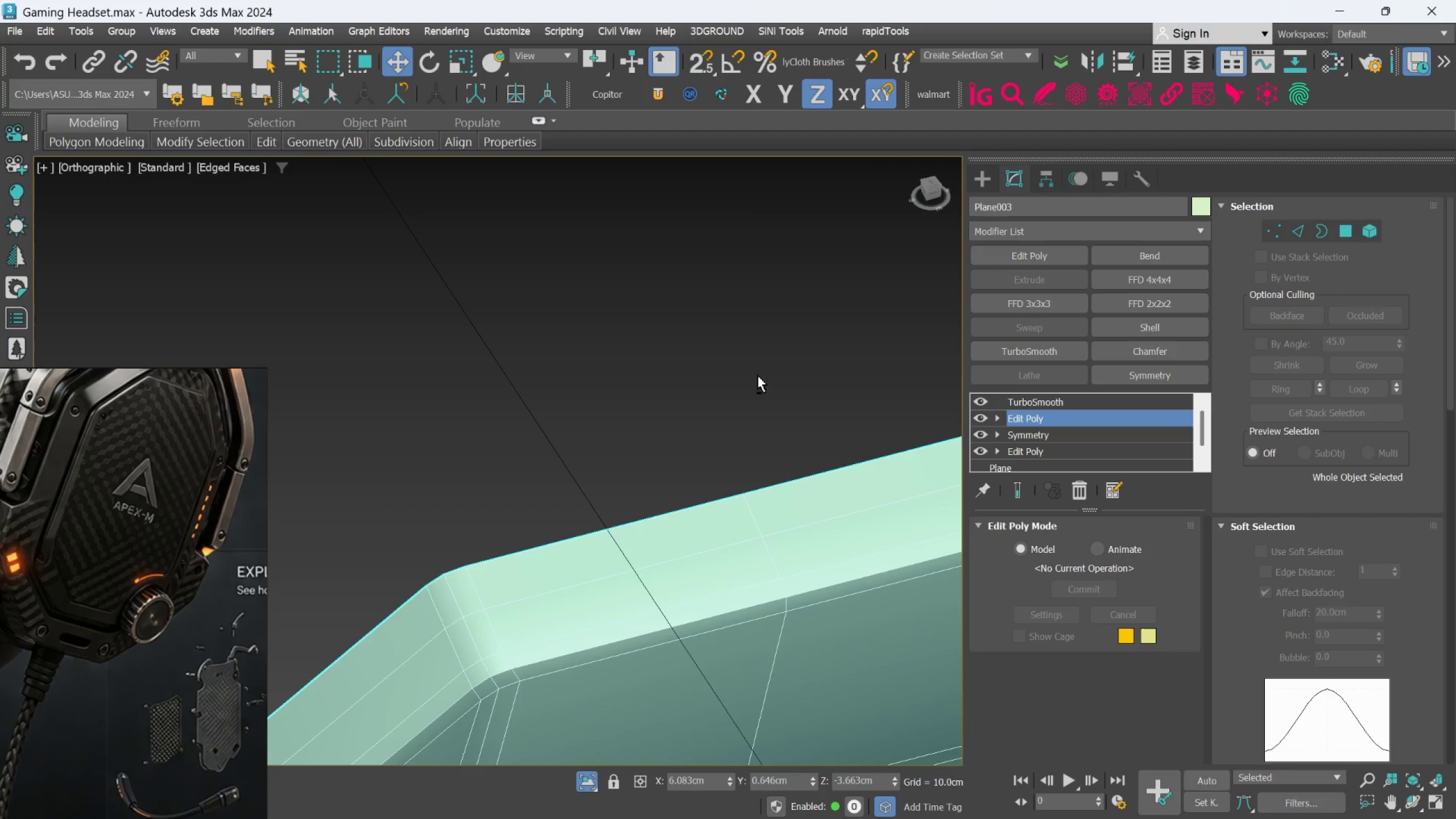 
key(F3)
 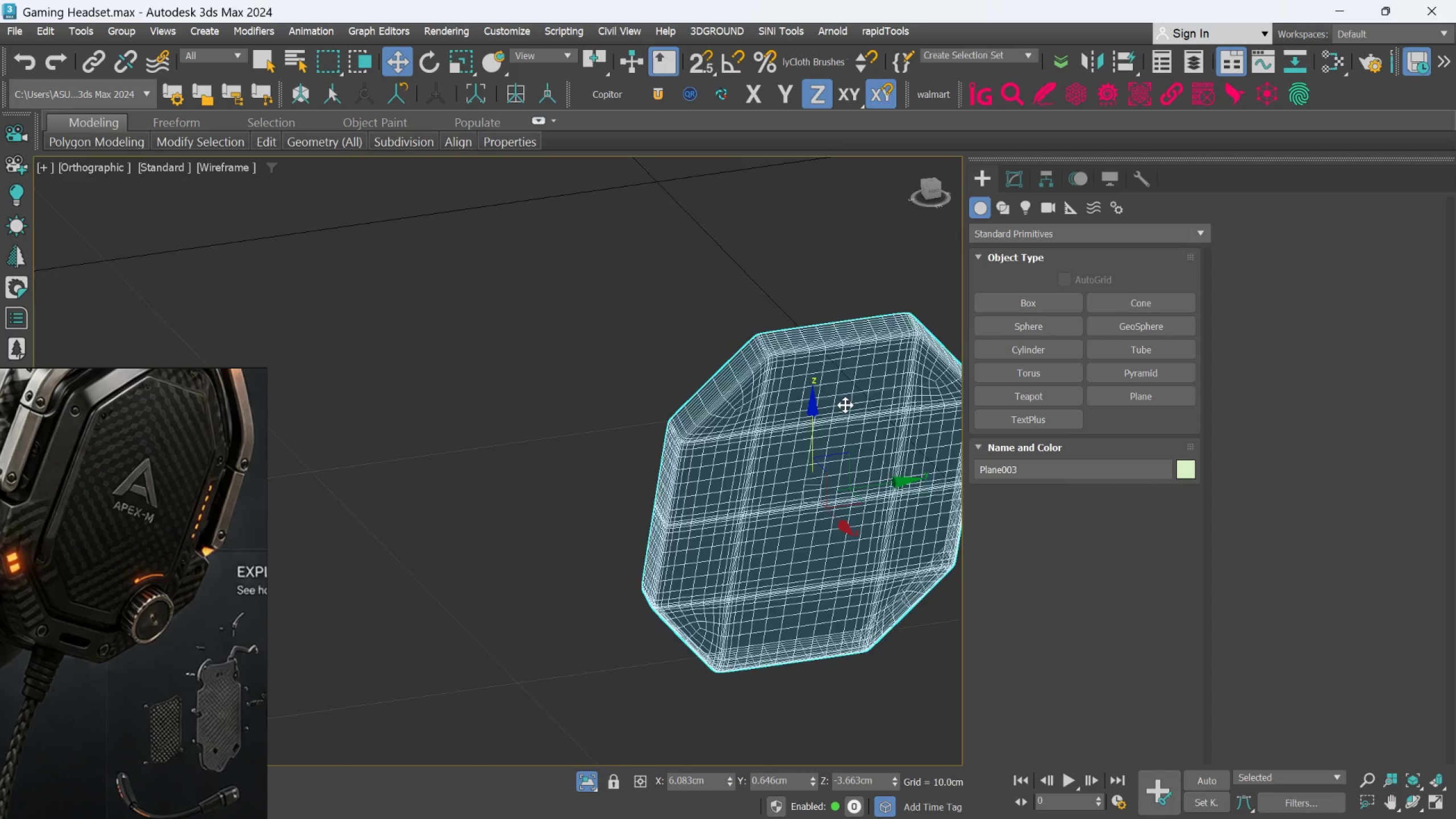 
scroll: coordinate [845, 405], scroll_direction: up, amount: 1.0
 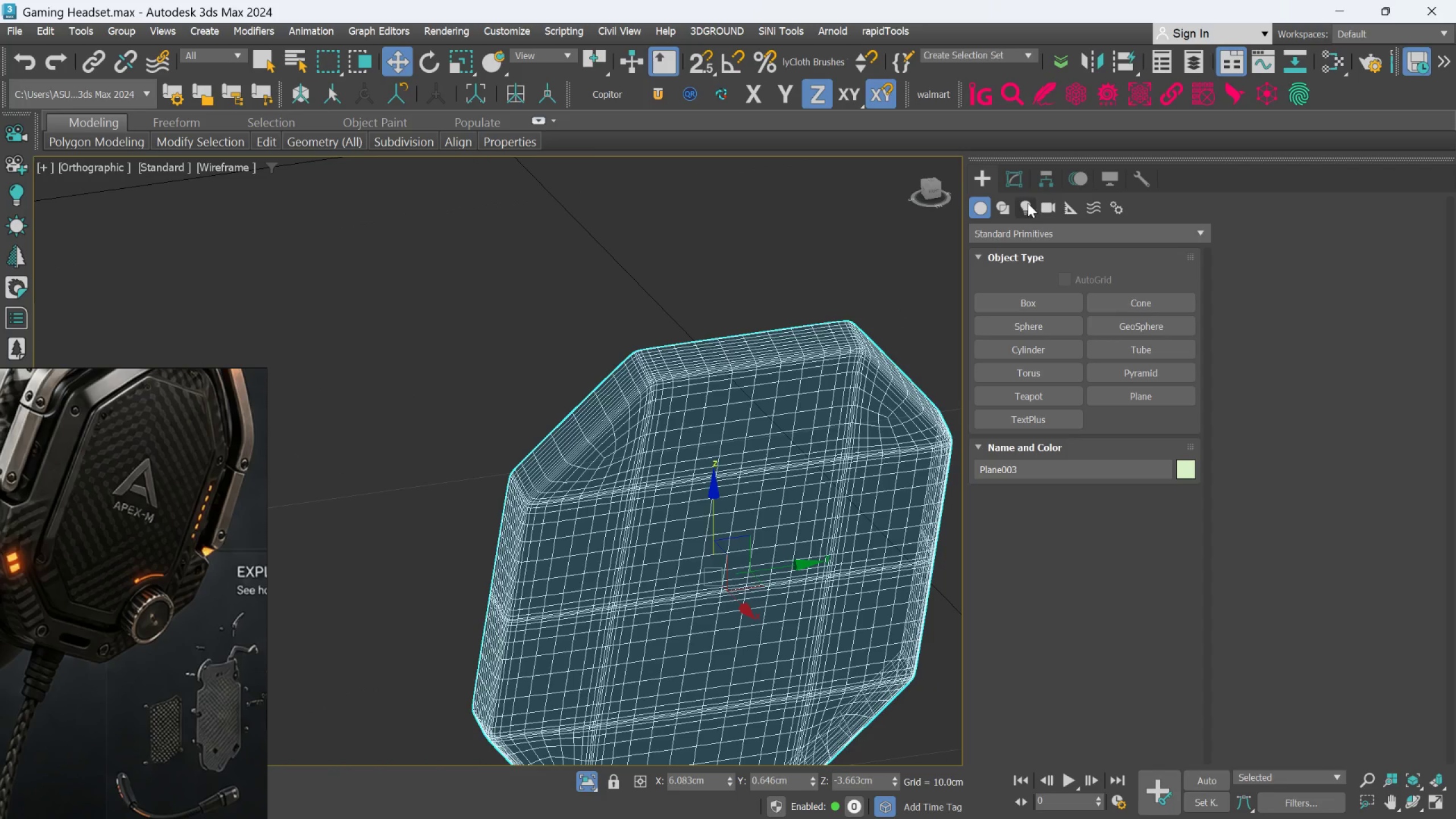 
left_click([1011, 174])
 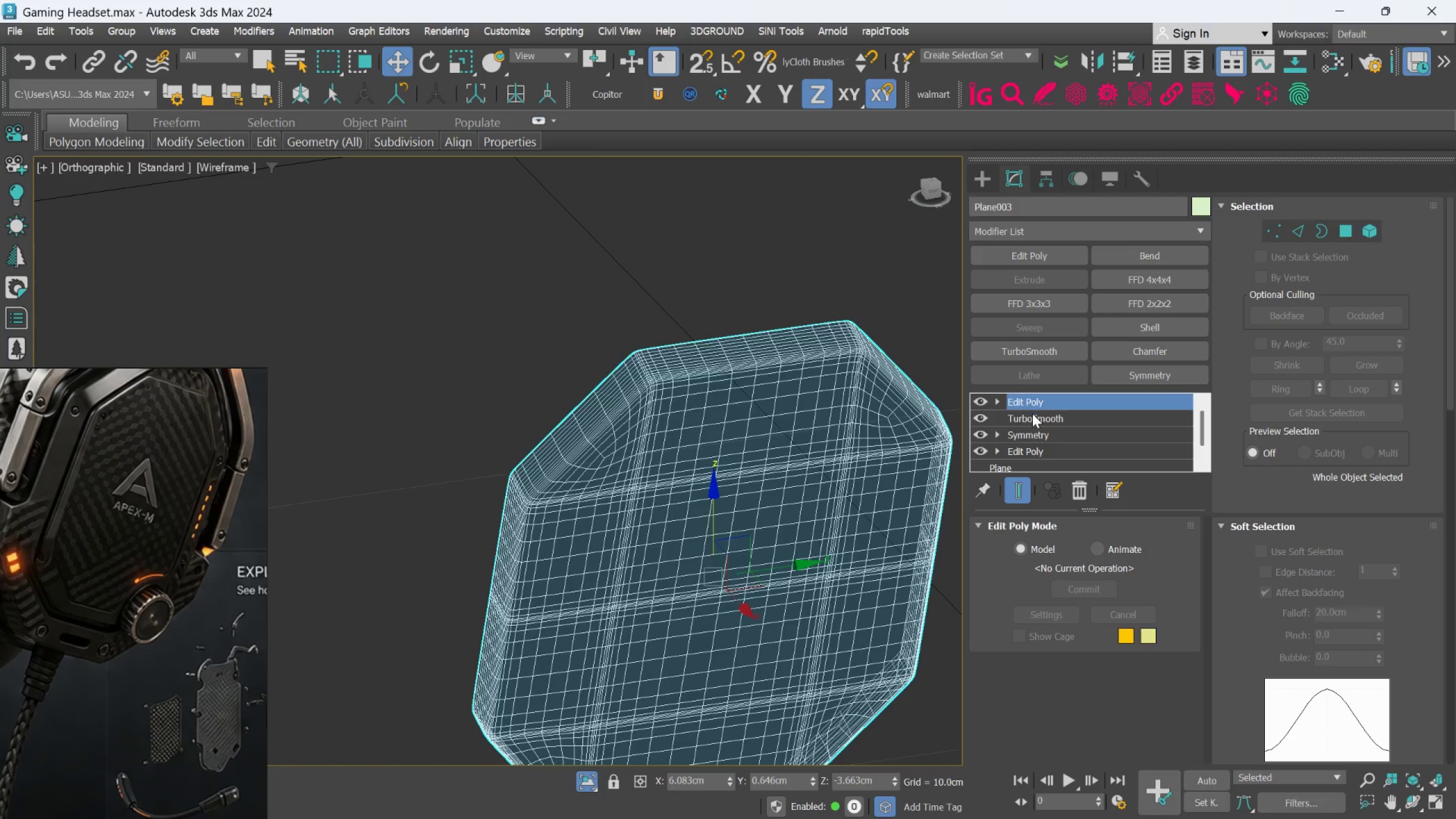 
left_click([1032, 413])
 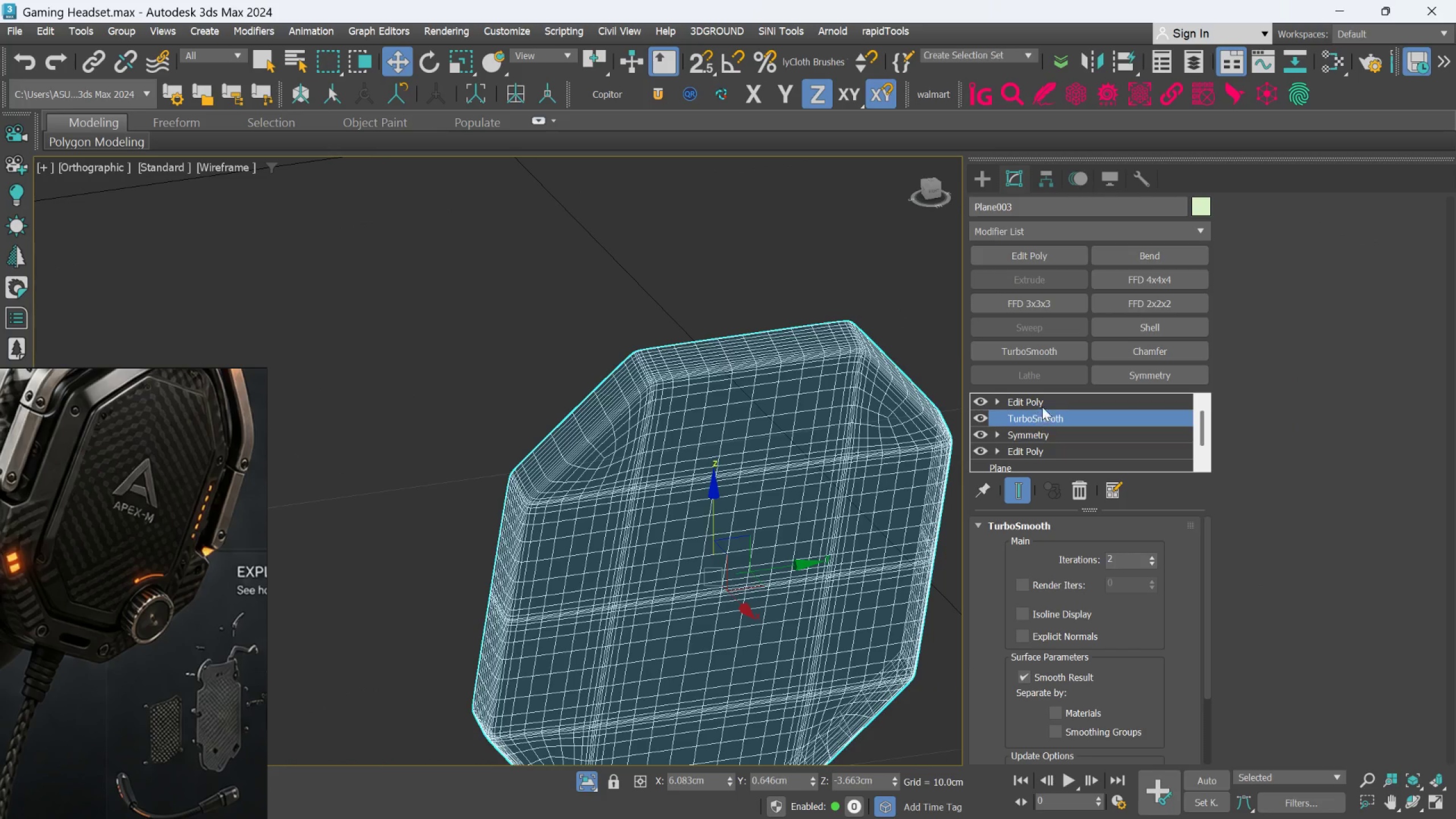 
left_click([1045, 399])
 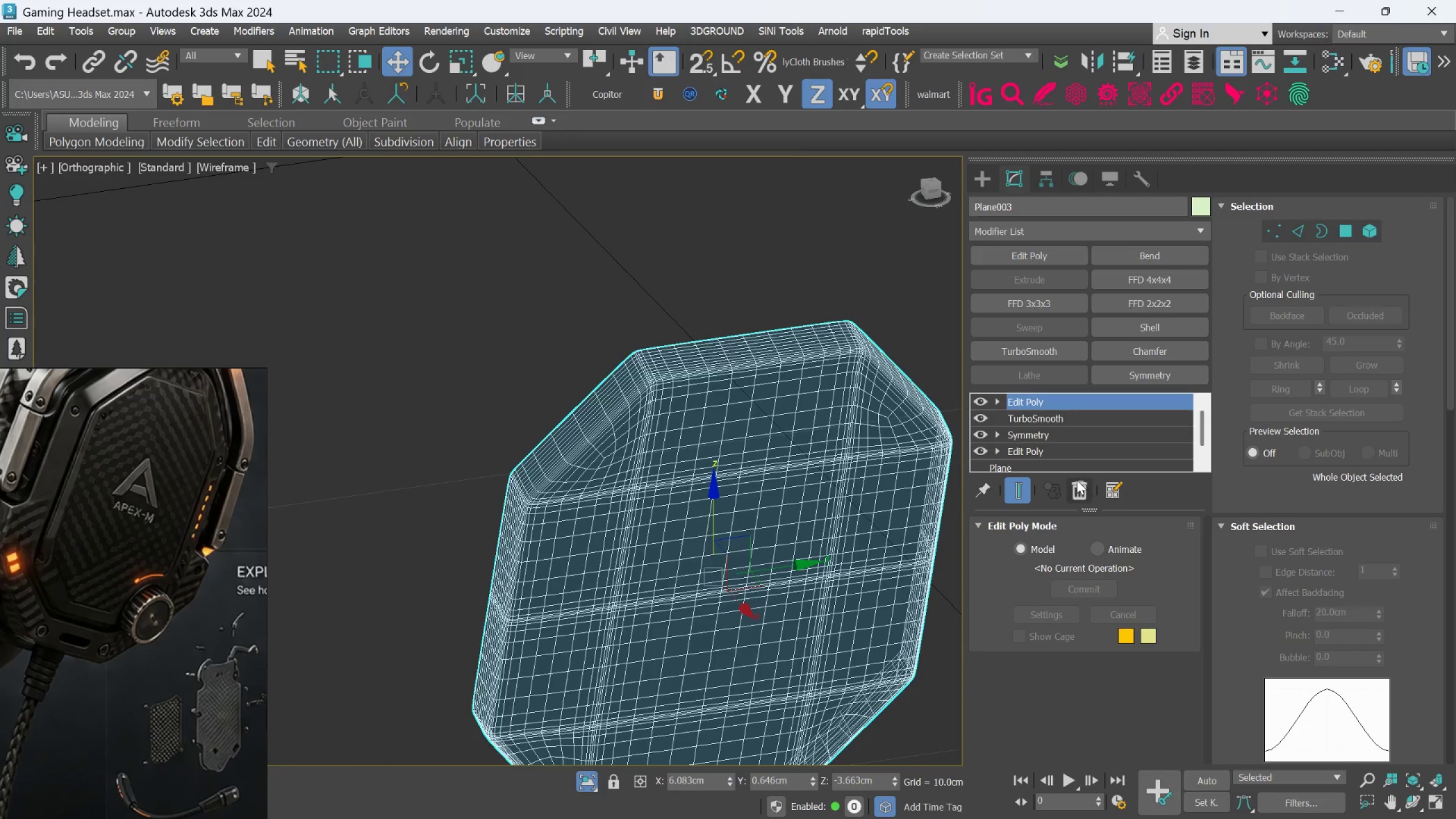 
left_click([1077, 482])
 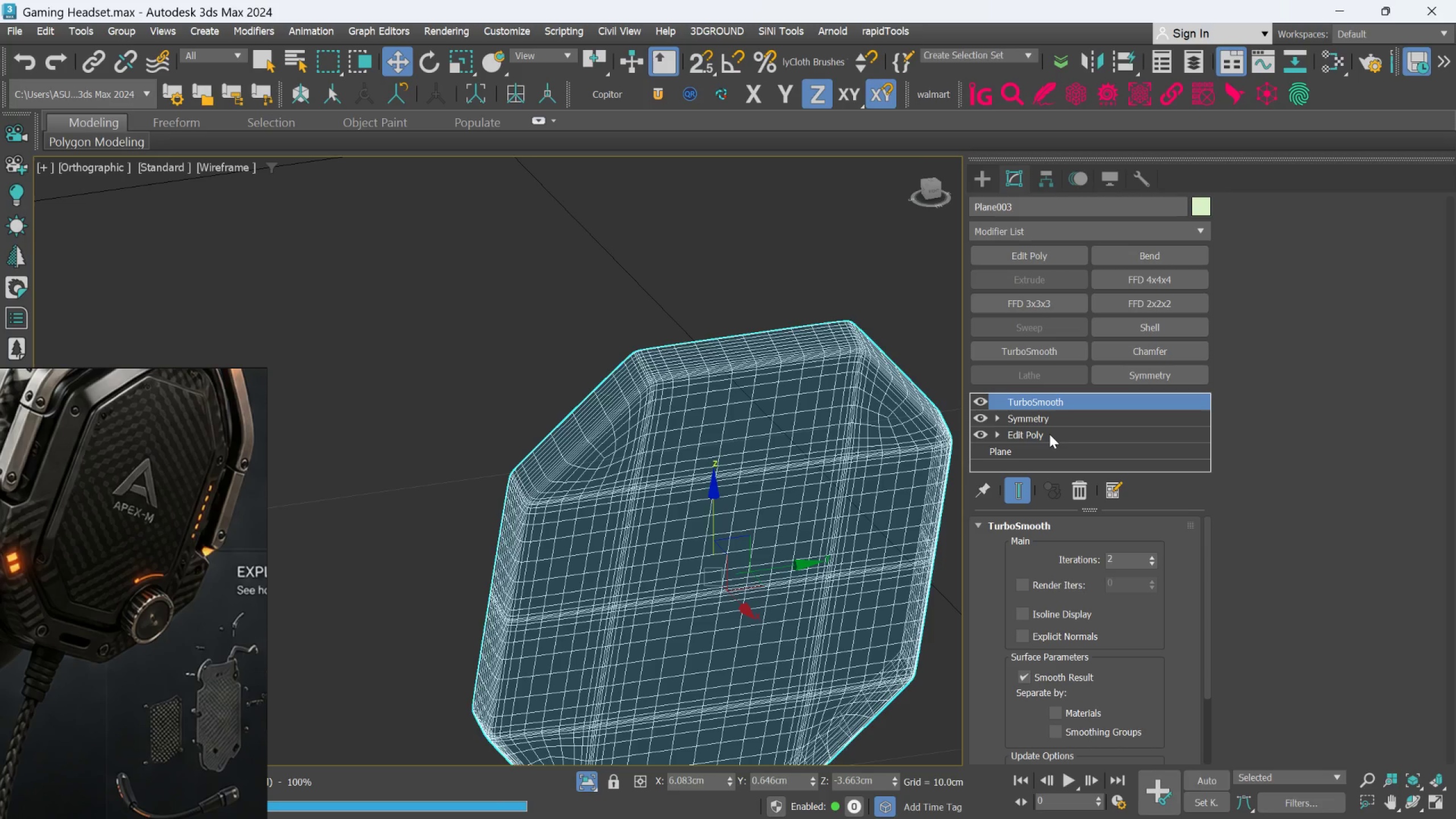 
left_click([1049, 417])
 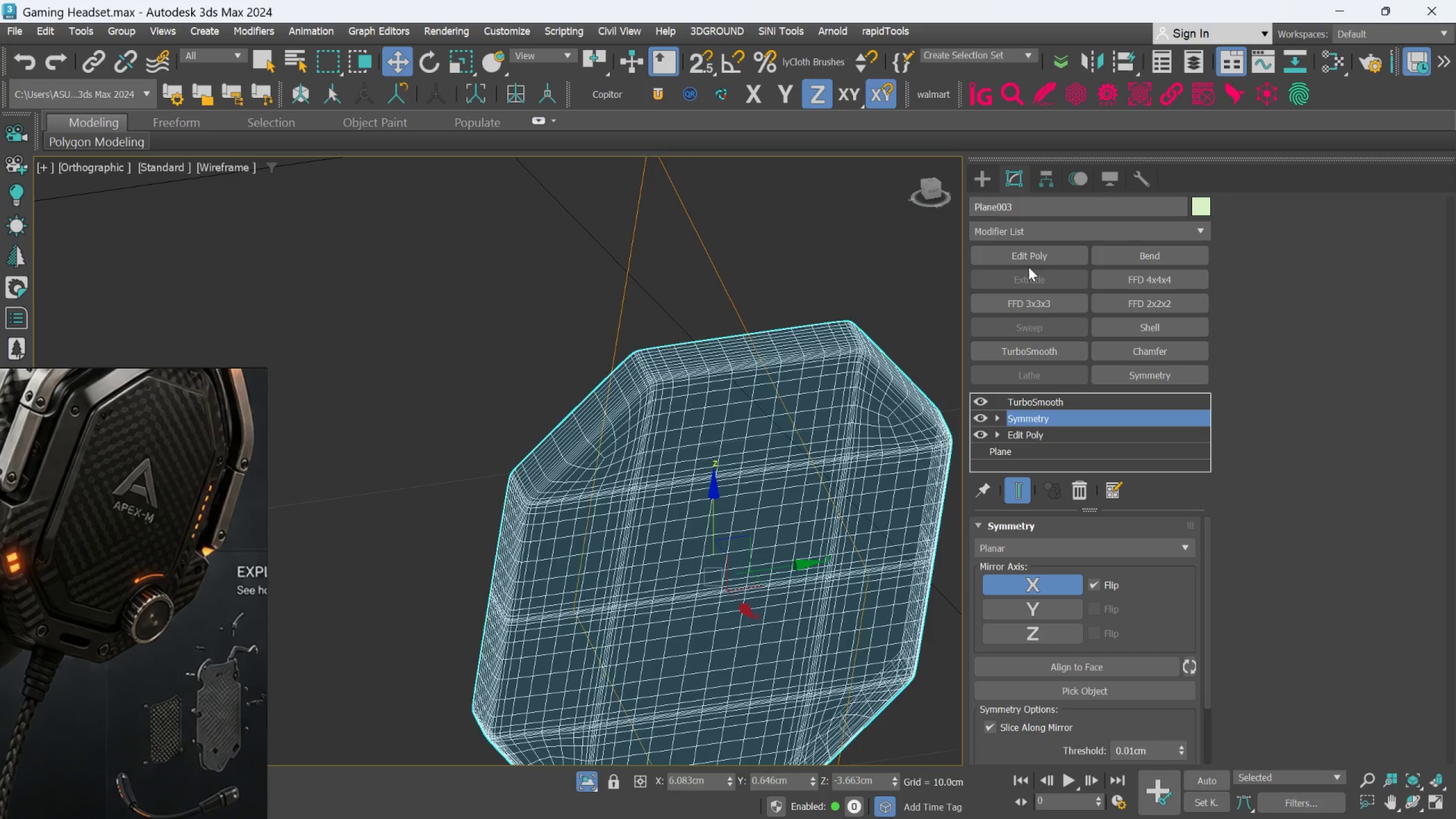 
left_click([1028, 257])
 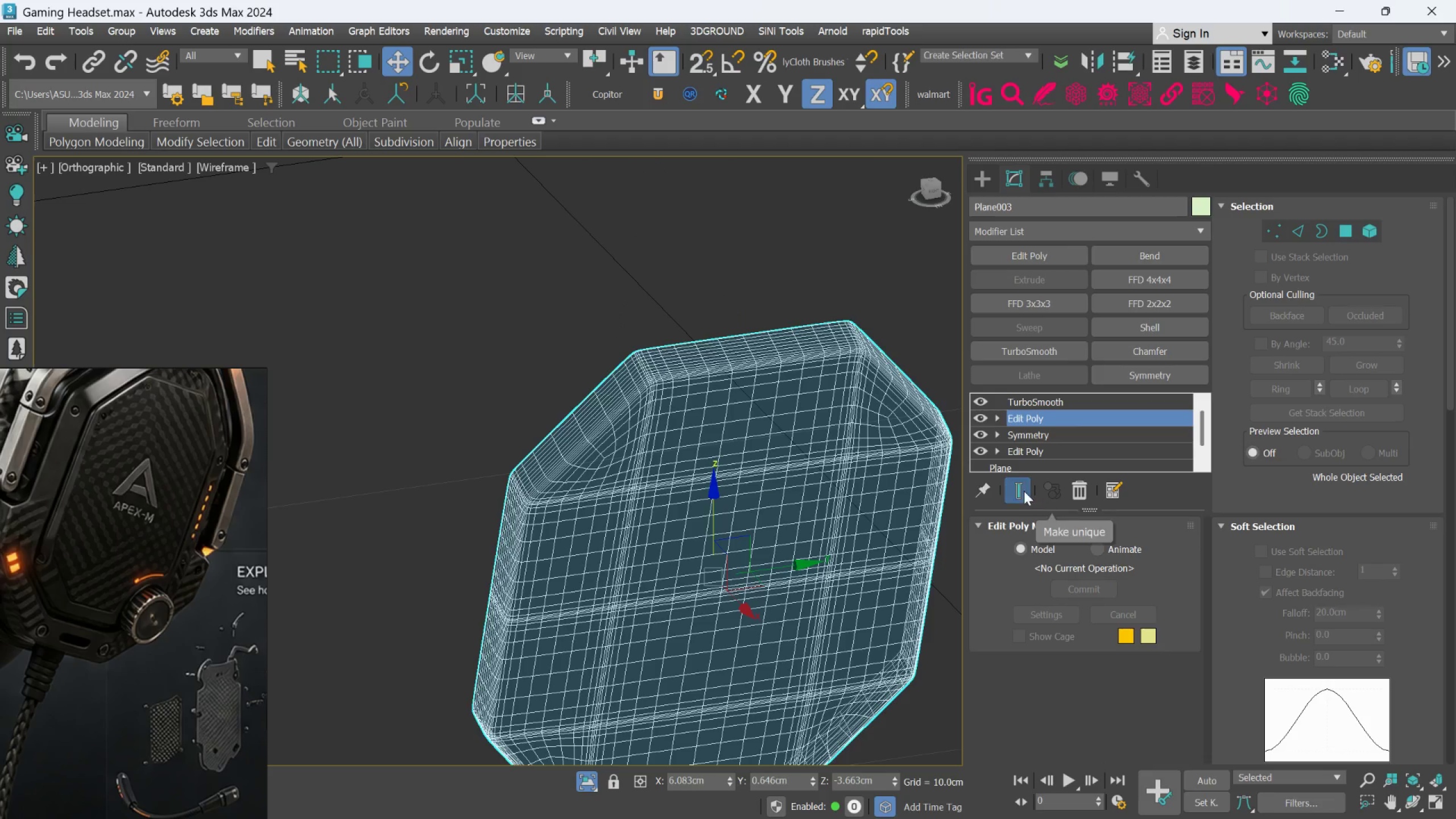 
left_click([1023, 490])
 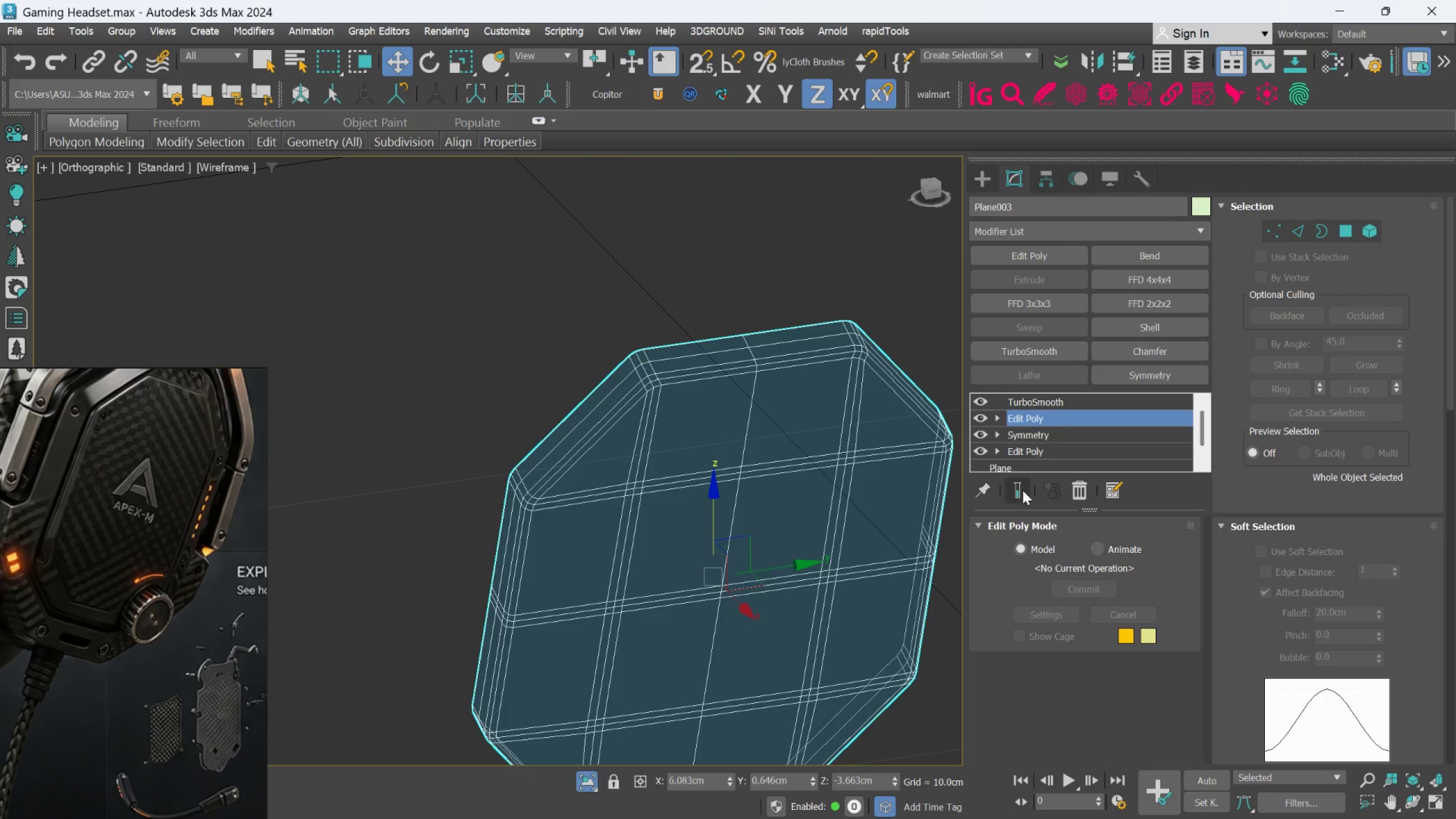 
key(F4)
 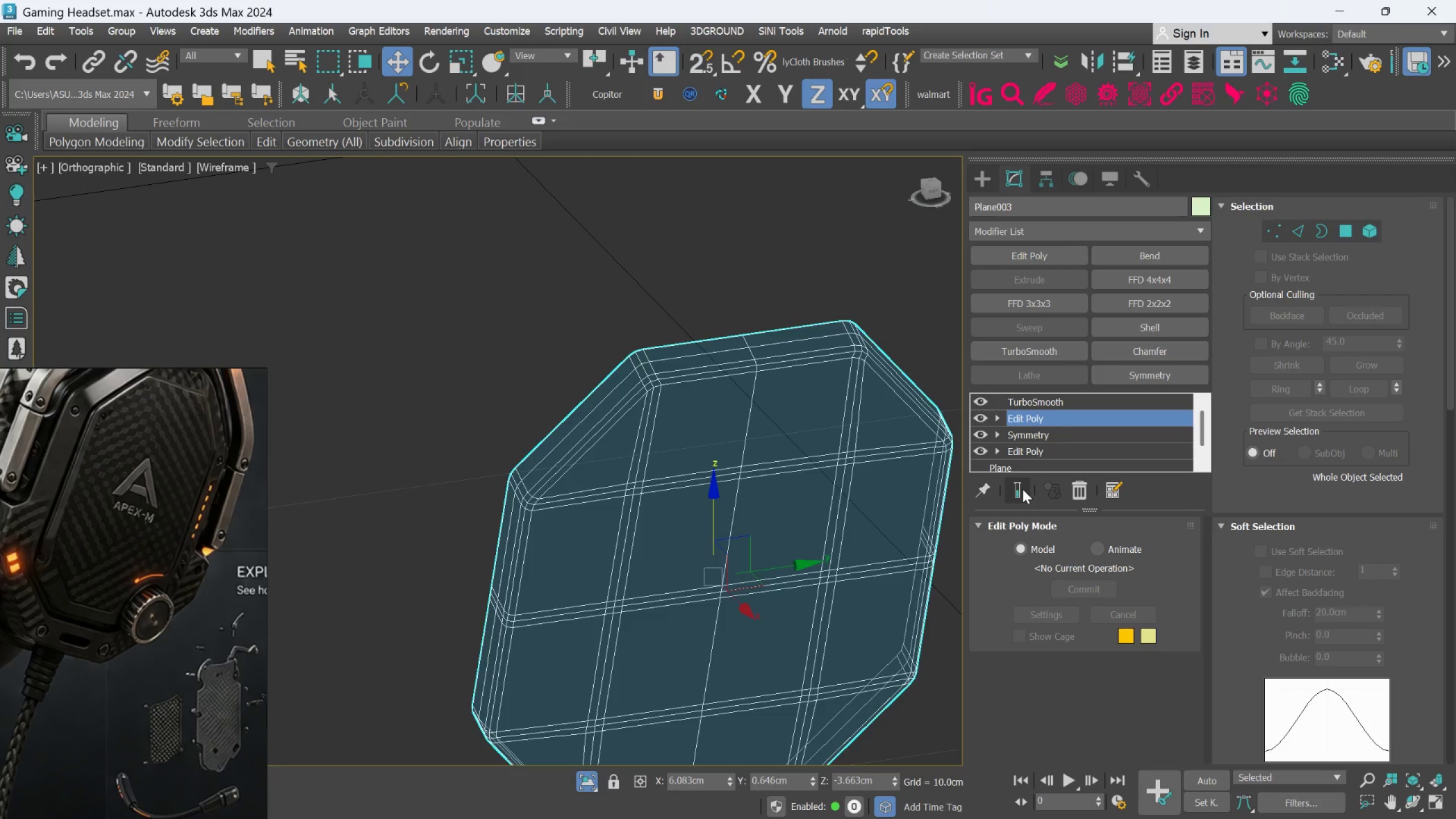 
key(F4)
 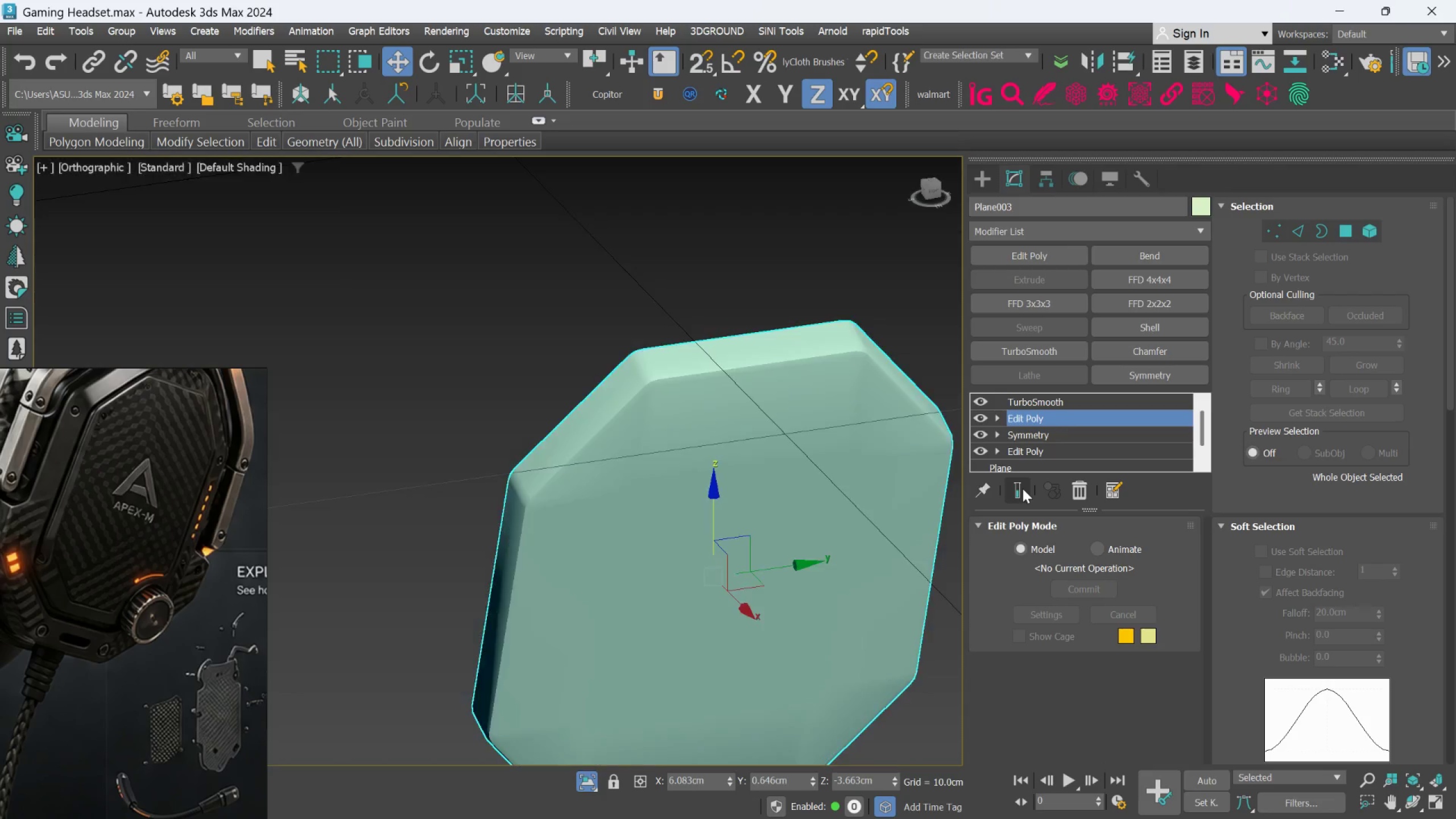 
key(F3)
 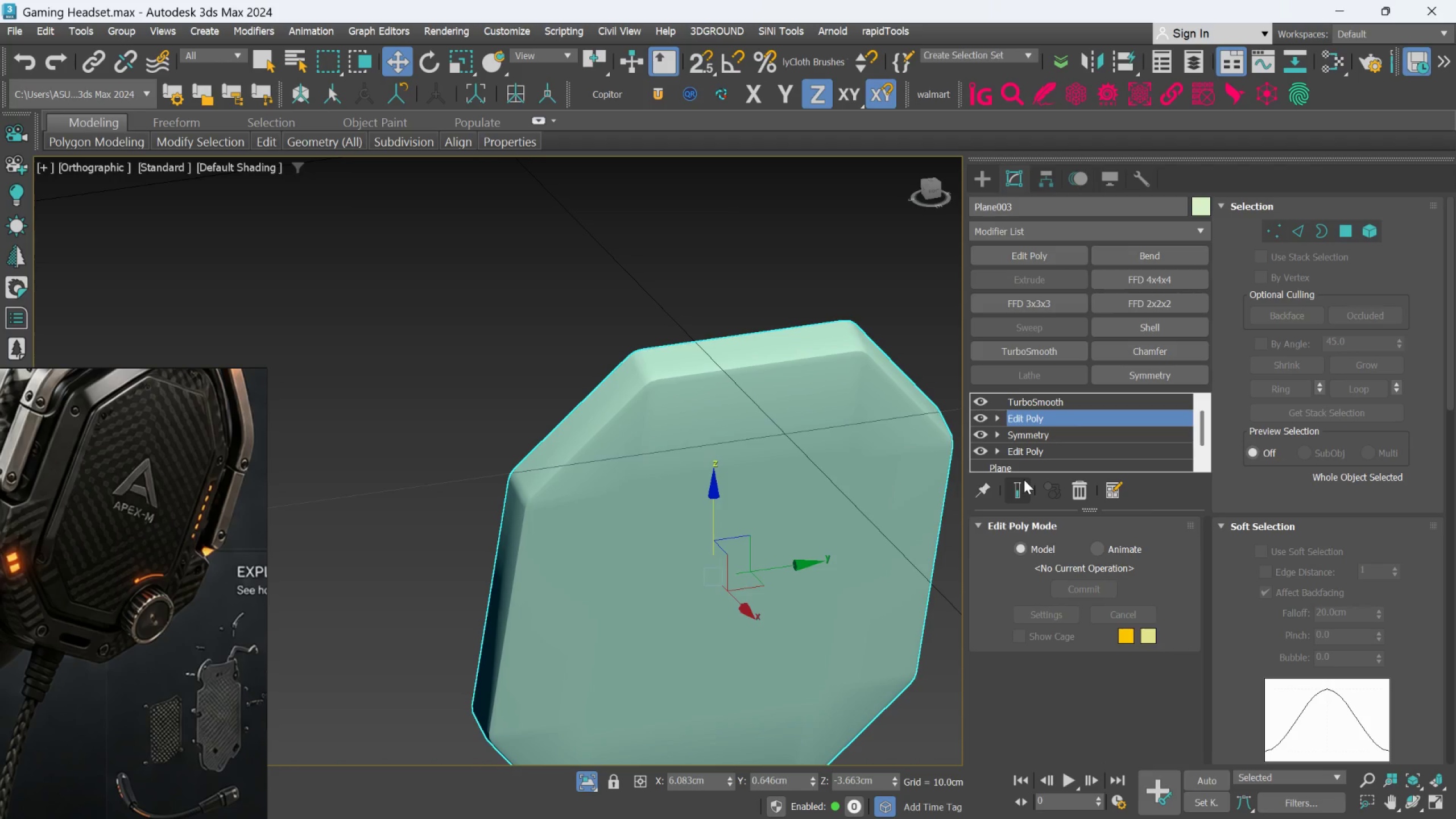 
key(F4)
 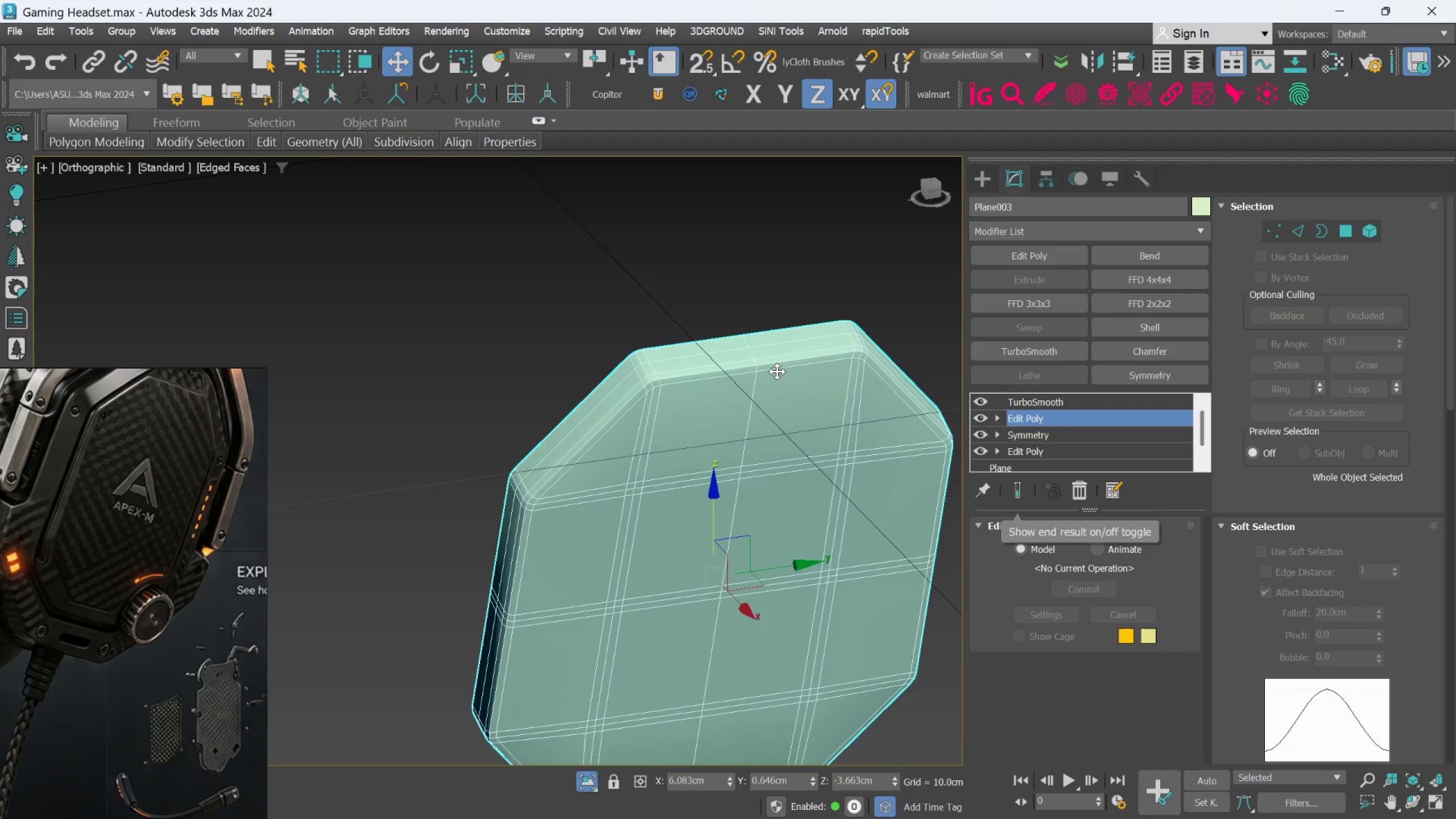 
scroll: coordinate [748, 340], scroll_direction: up, amount: 3.0
 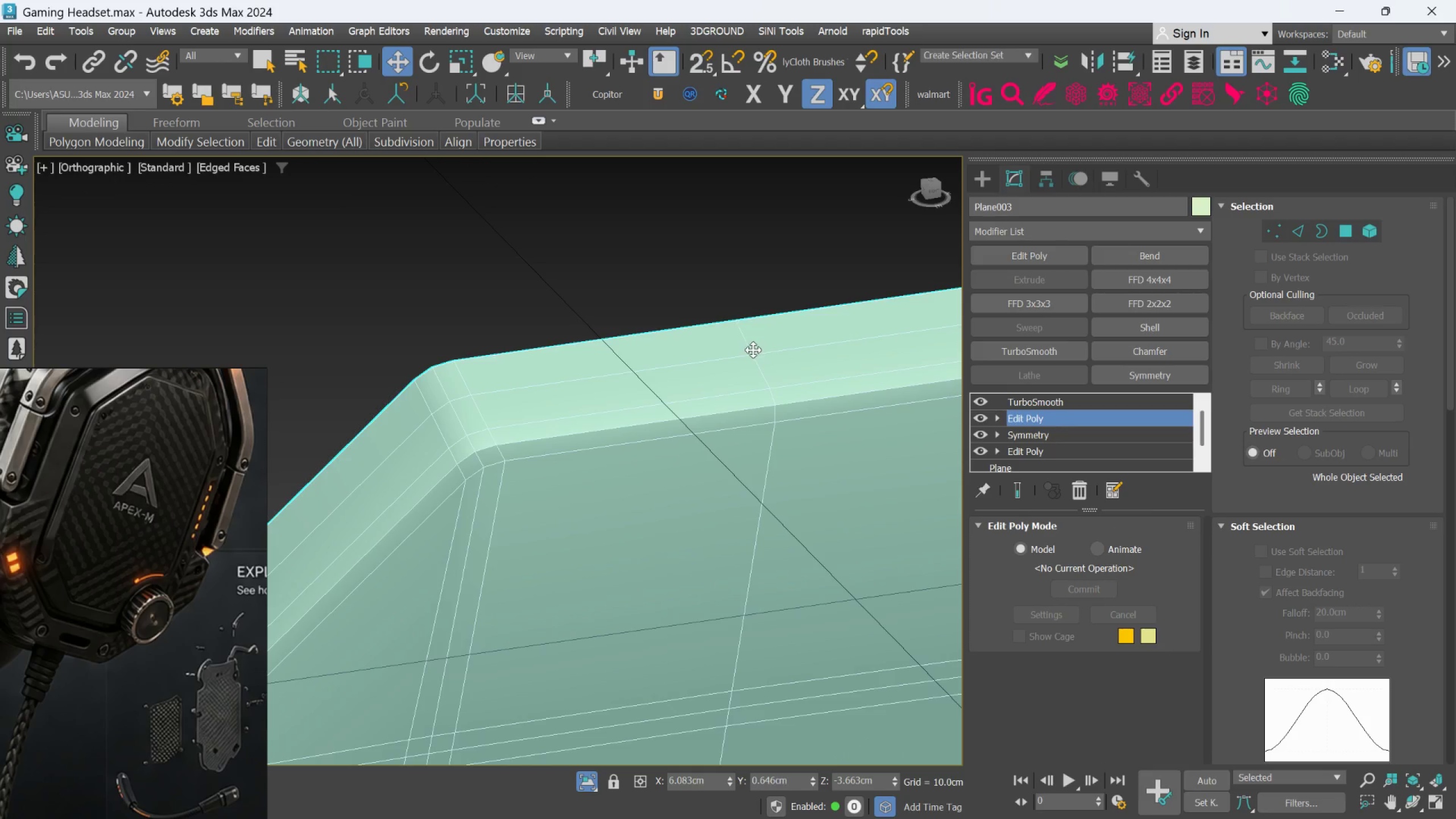 
hold_key(key=AltLeft, duration=0.59)
 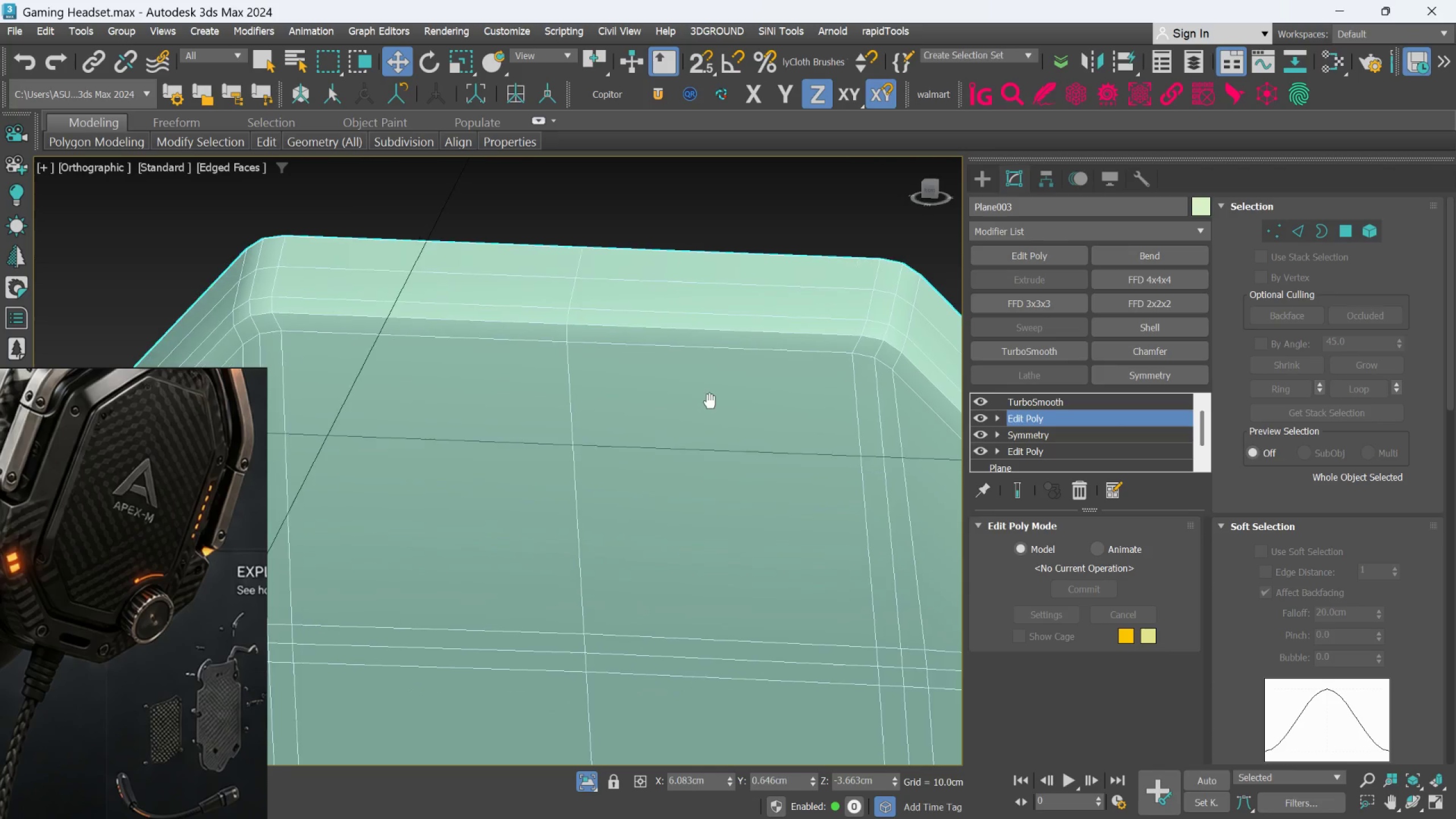 
scroll: coordinate [710, 402], scroll_direction: down, amount: 2.0
 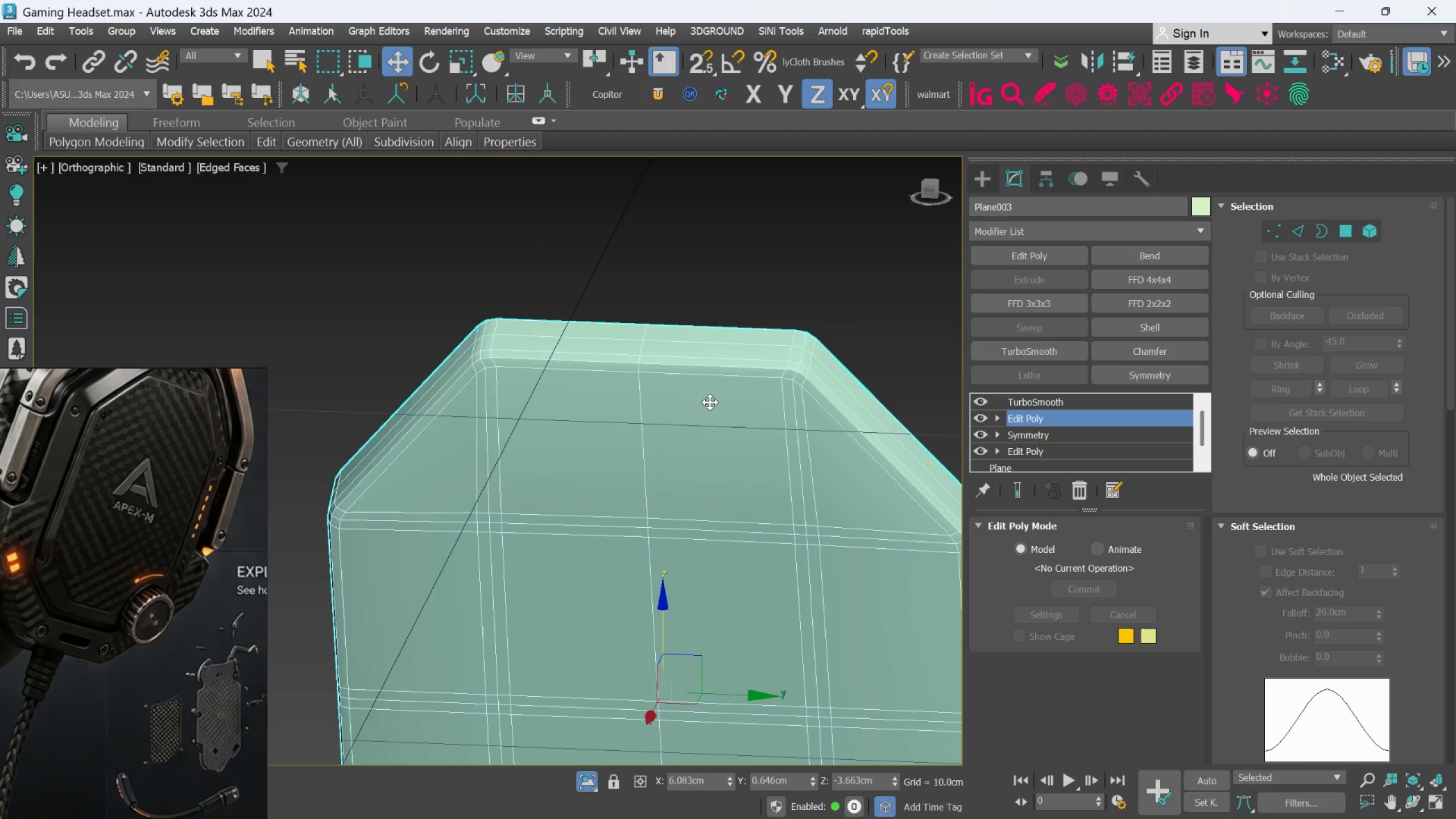 
hold_key(key=AltLeft, duration=0.39)
 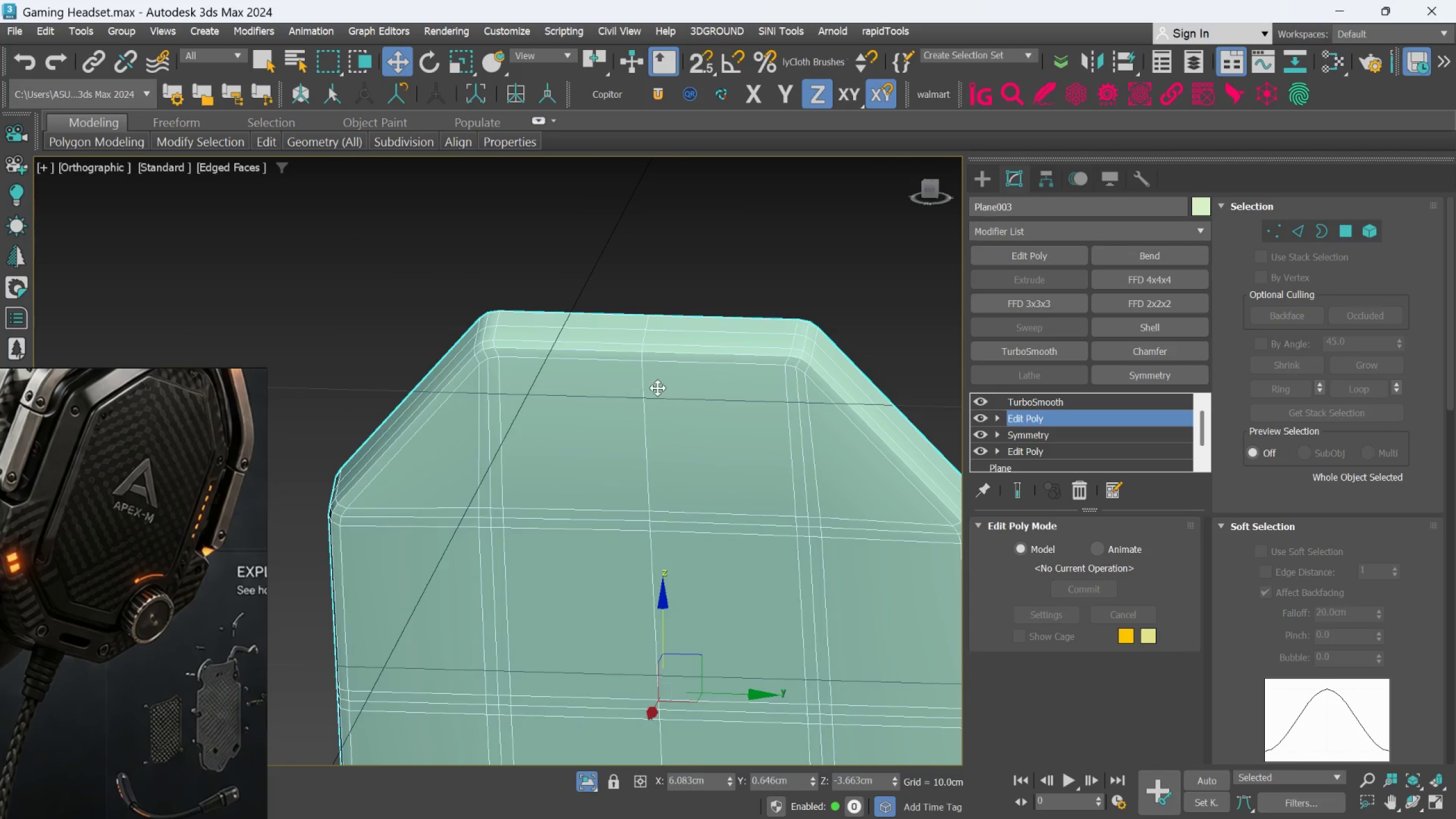 
scroll: coordinate [657, 387], scroll_direction: up, amount: 1.0
 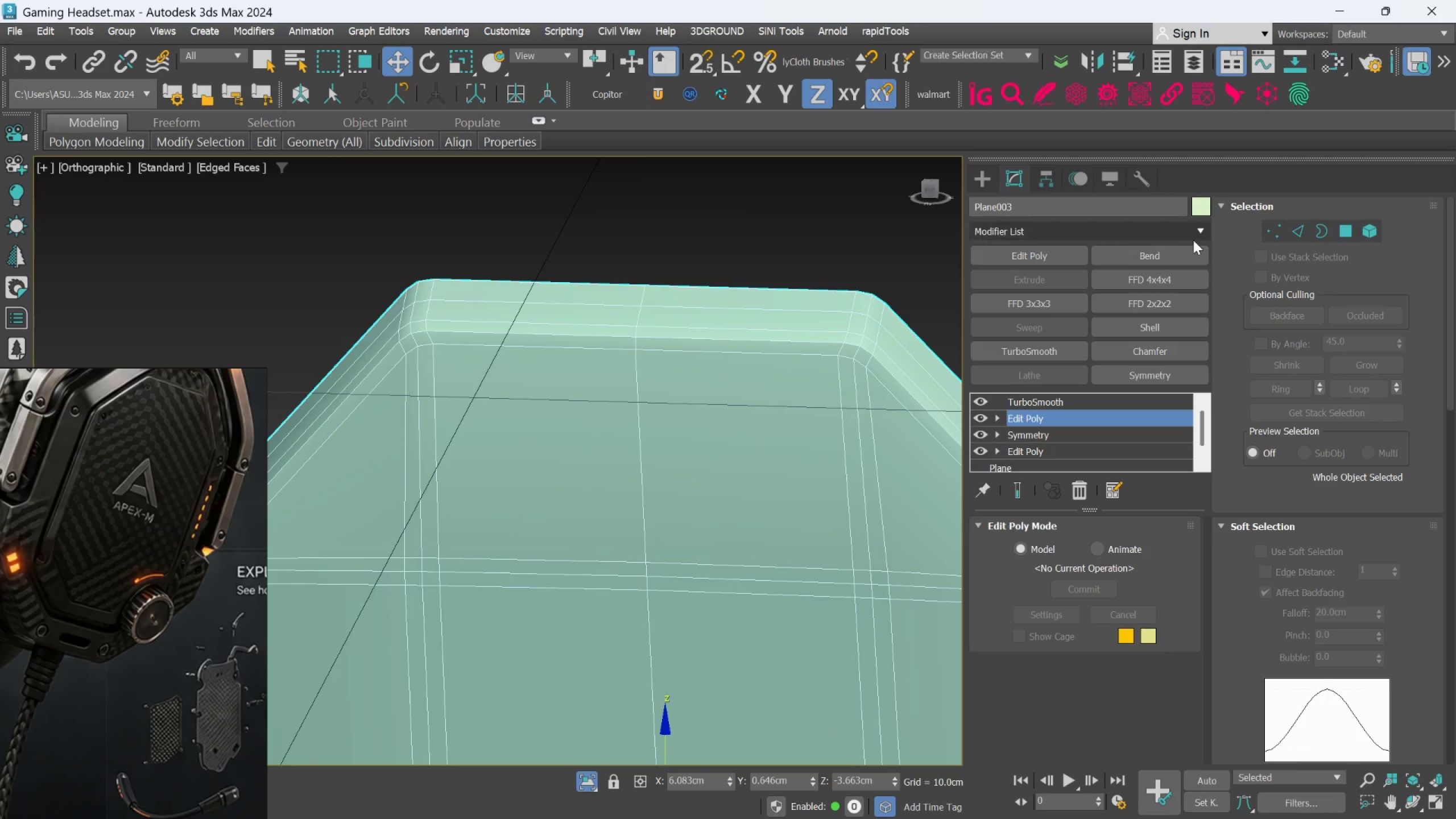 
left_click([1298, 241])
 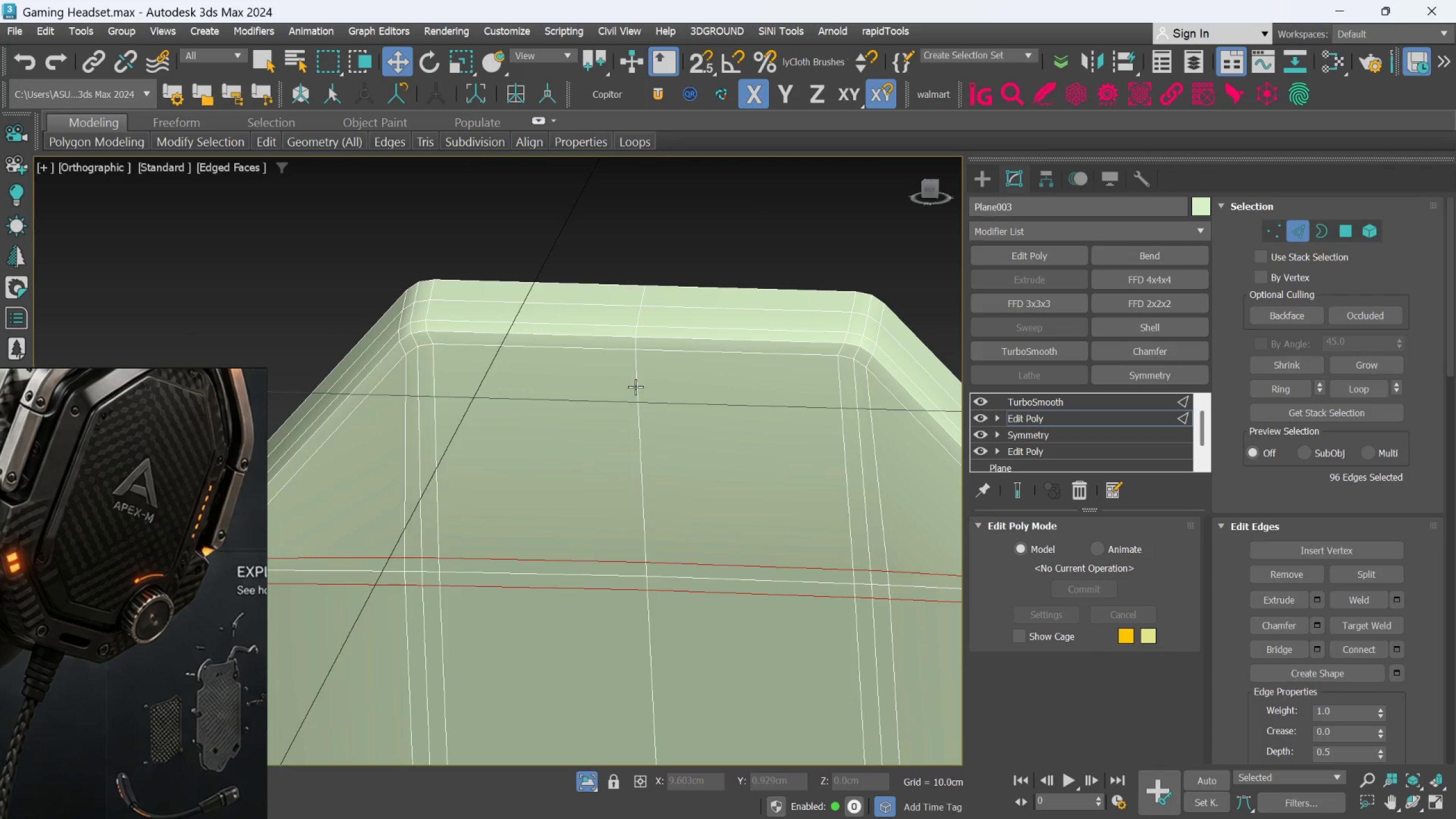 
left_click([638, 384])
 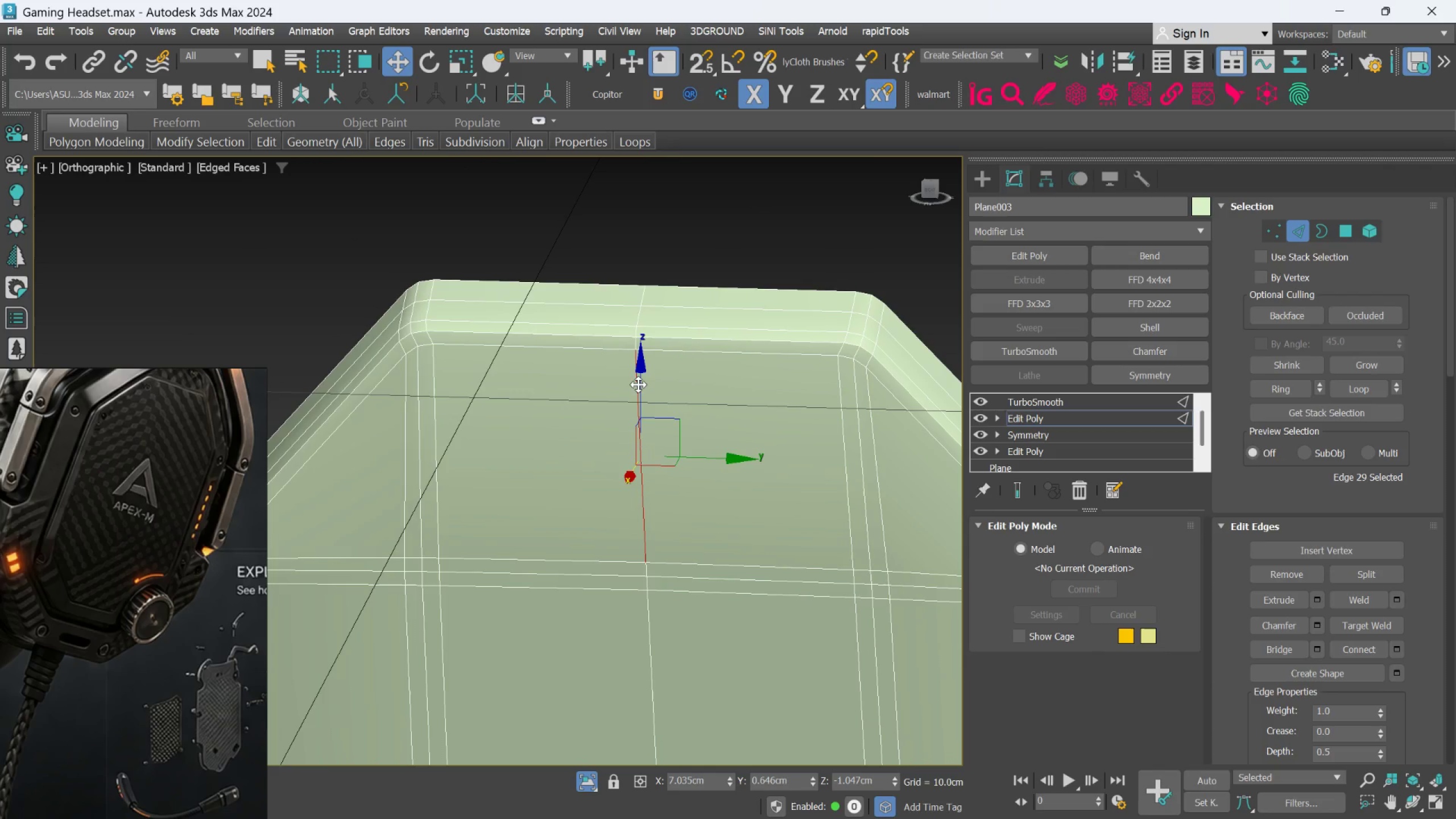 
left_click([638, 384])
 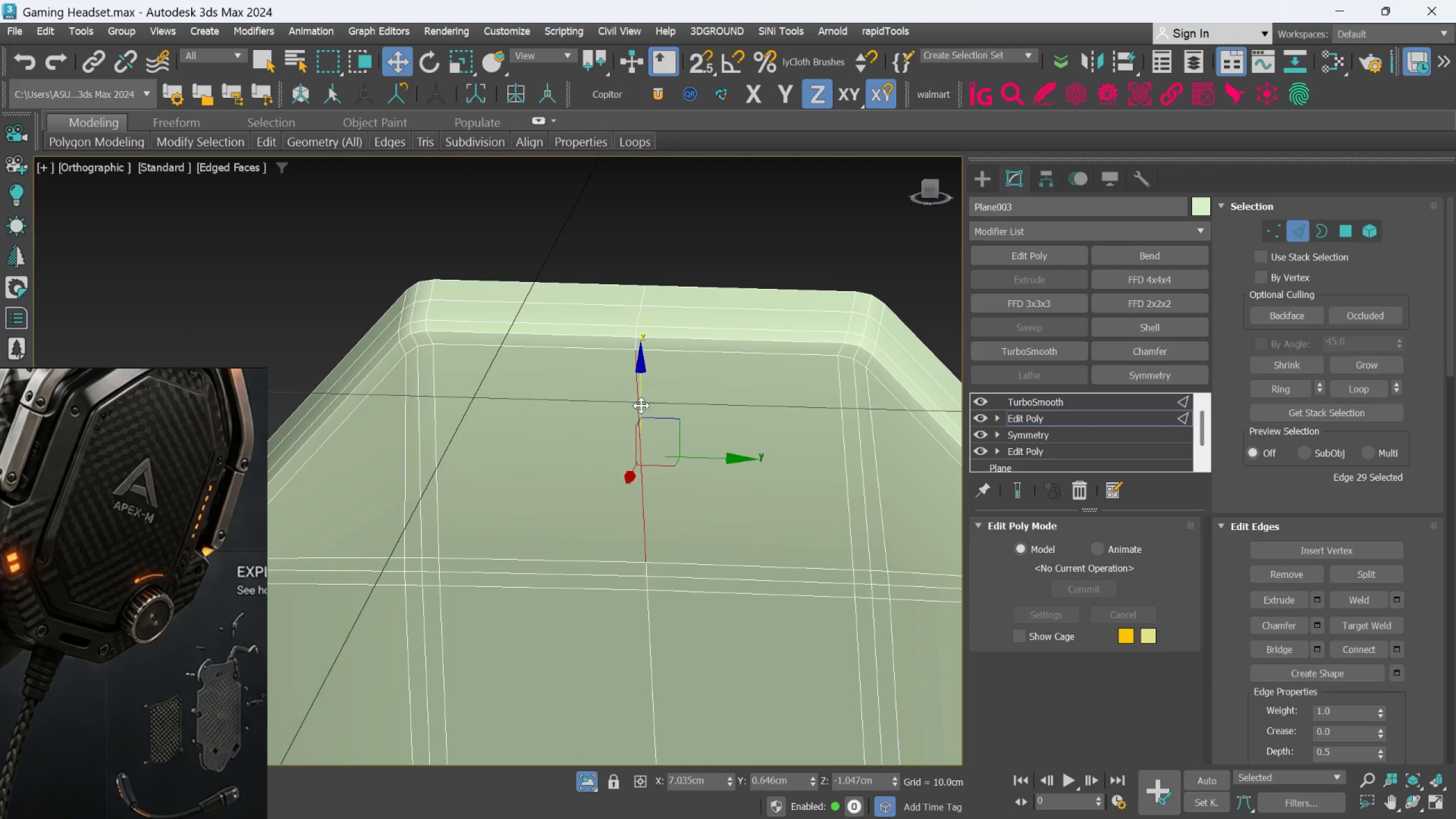 
scroll: coordinate [633, 349], scroll_direction: up, amount: 2.0
 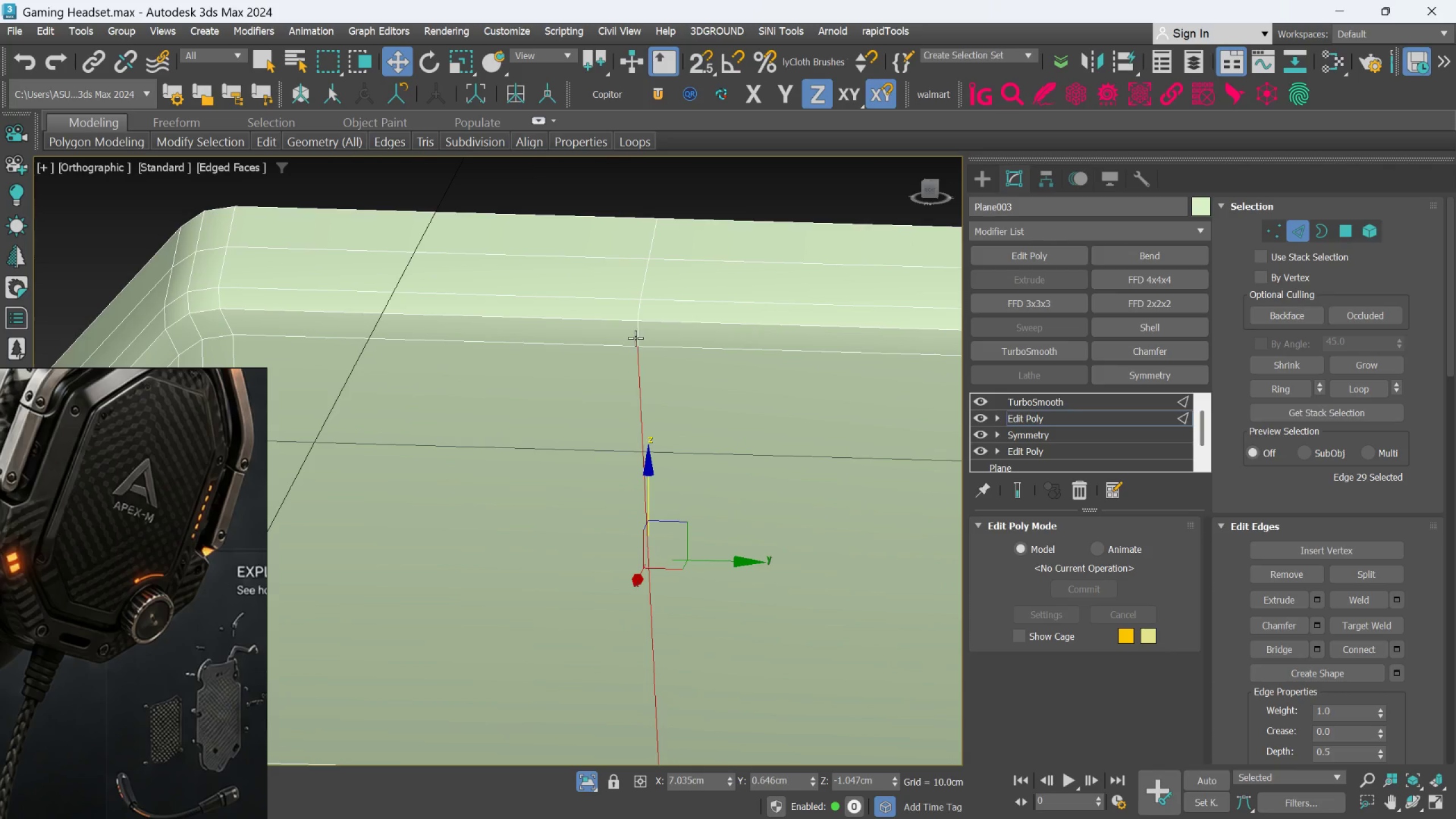 
double_click([635, 338])
 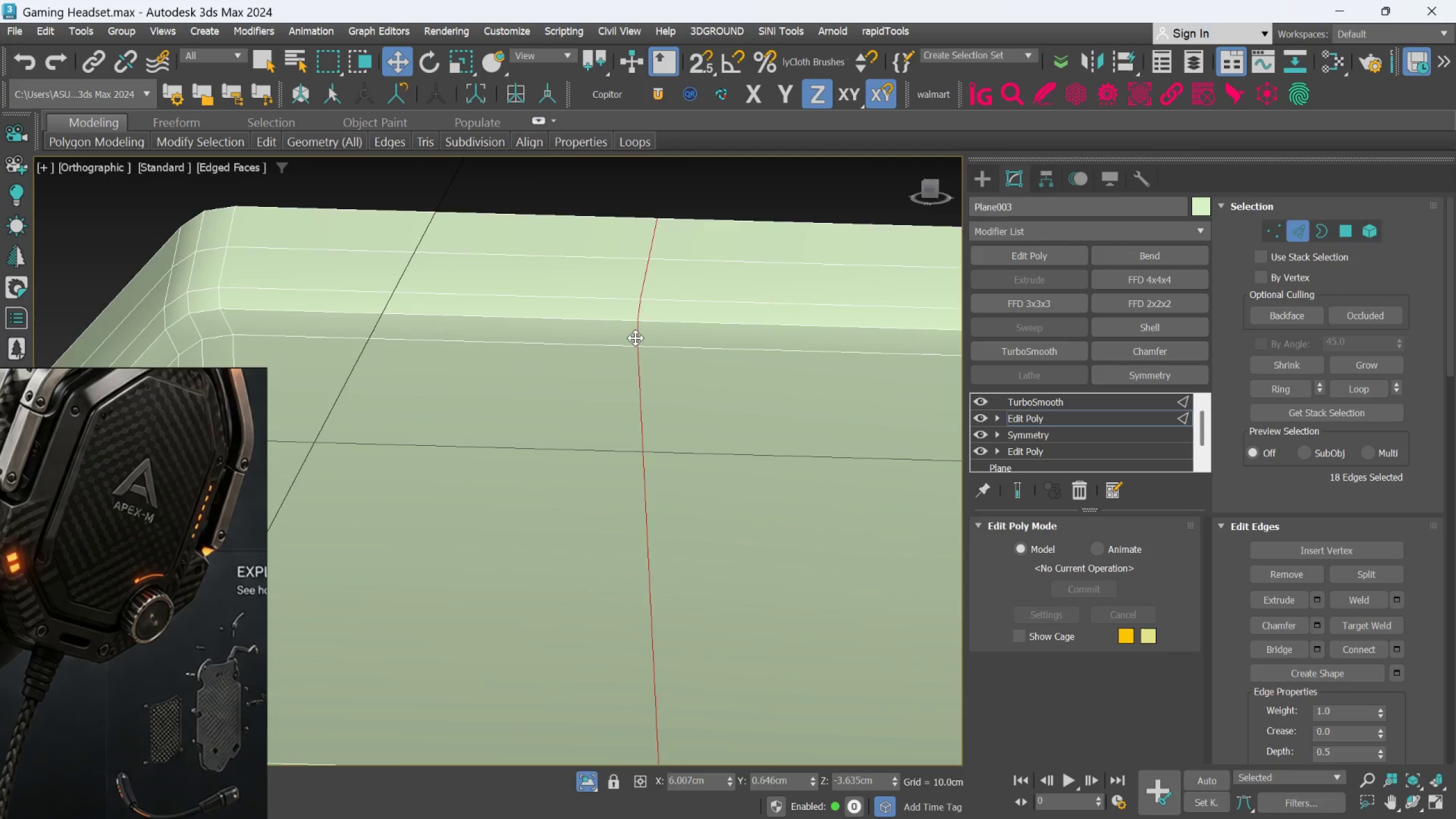 
scroll: coordinate [637, 342], scroll_direction: down, amount: 4.0
 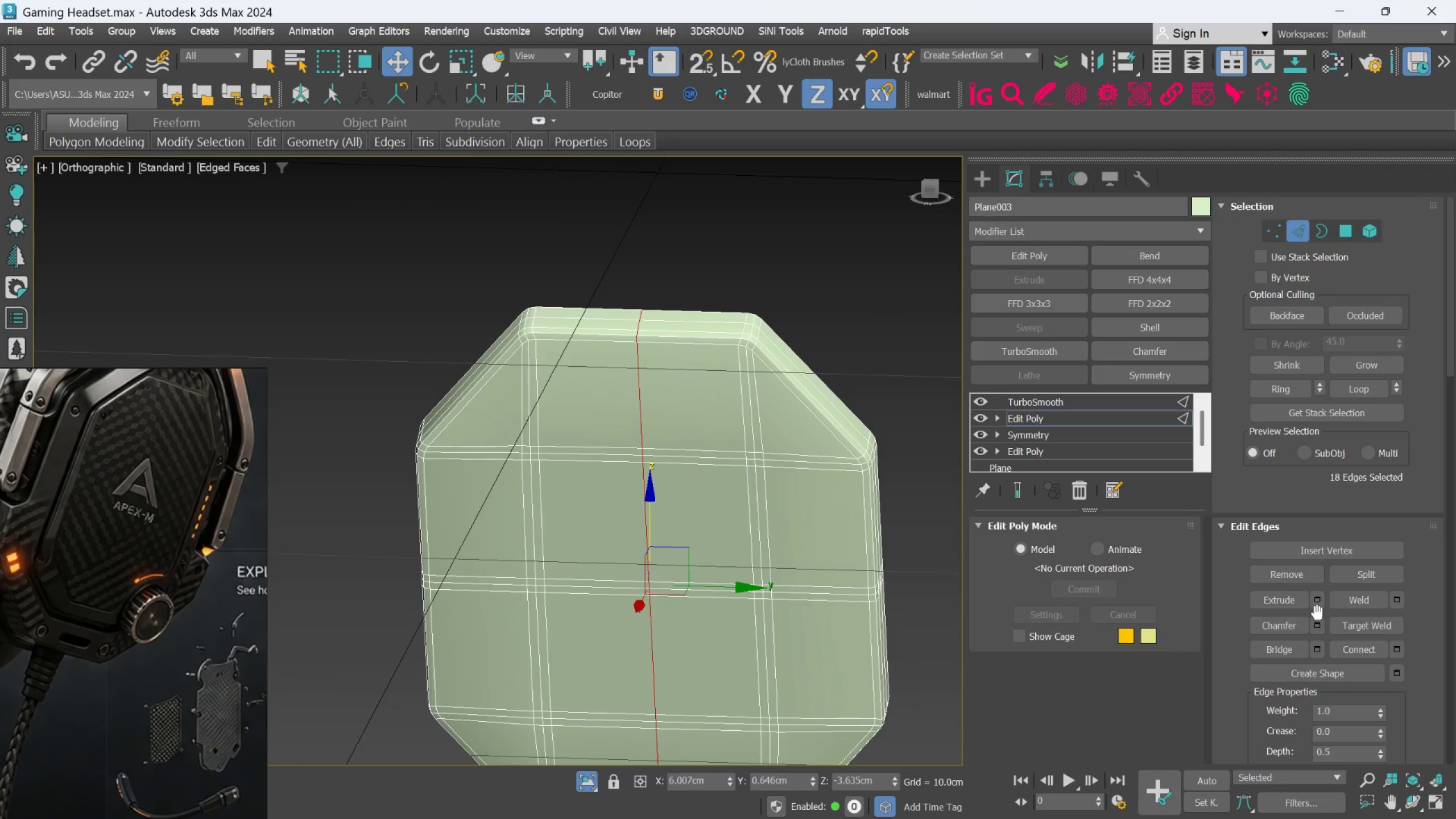 
left_click([1318, 624])
 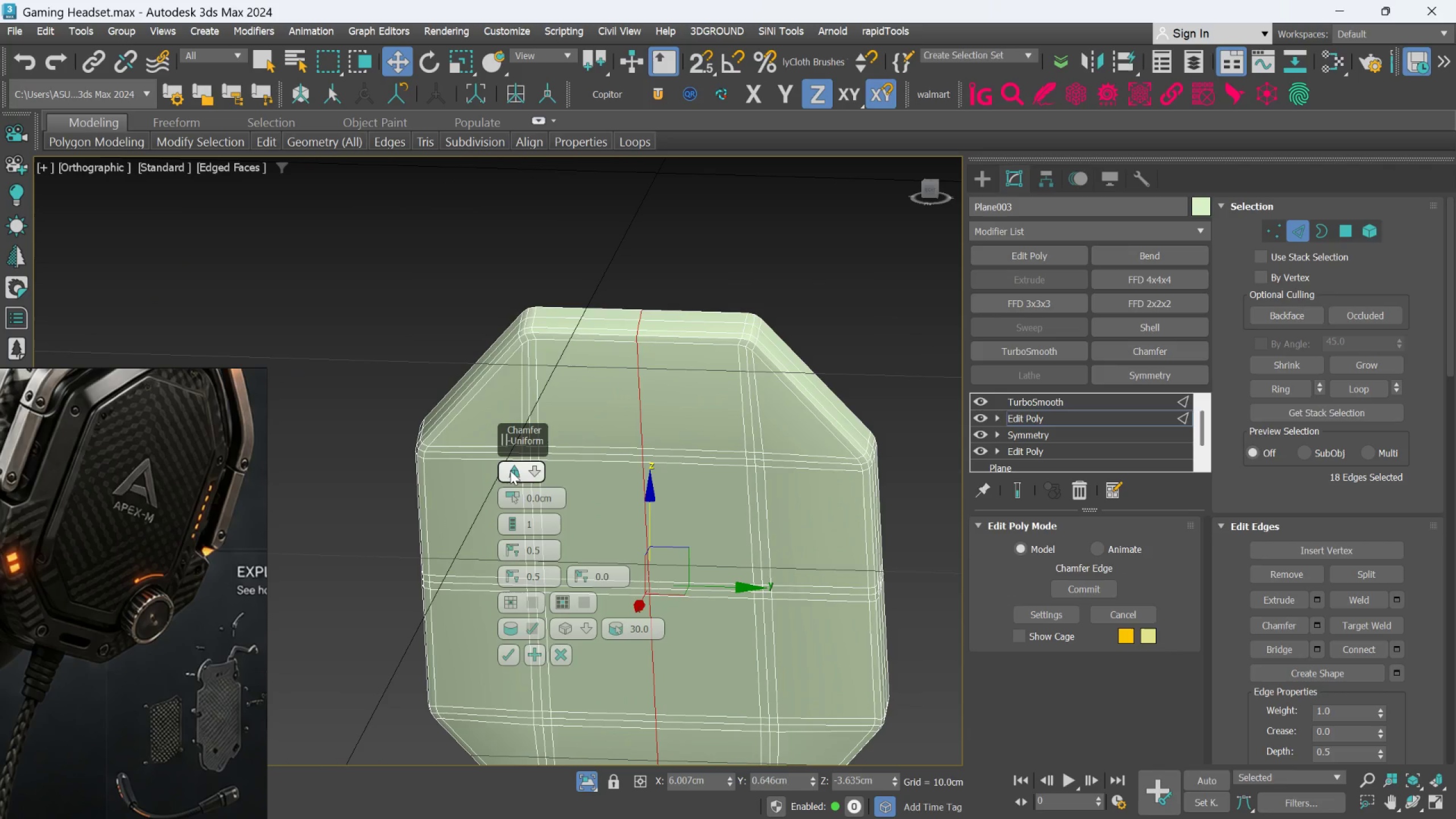 
left_click_drag(start_coordinate=[513, 494], to_coordinate=[518, 380])
 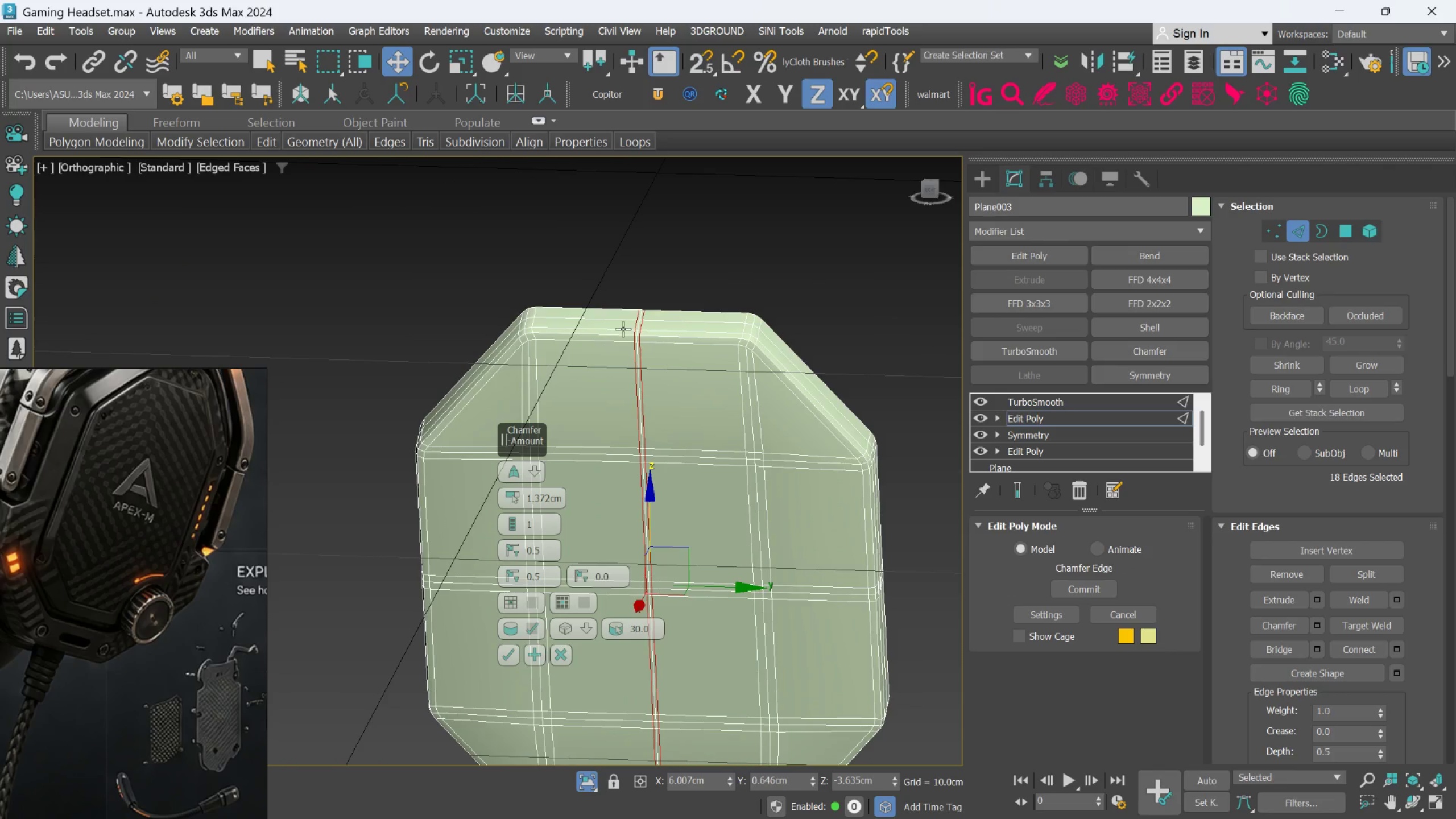 
scroll: coordinate [661, 308], scroll_direction: up, amount: 6.0
 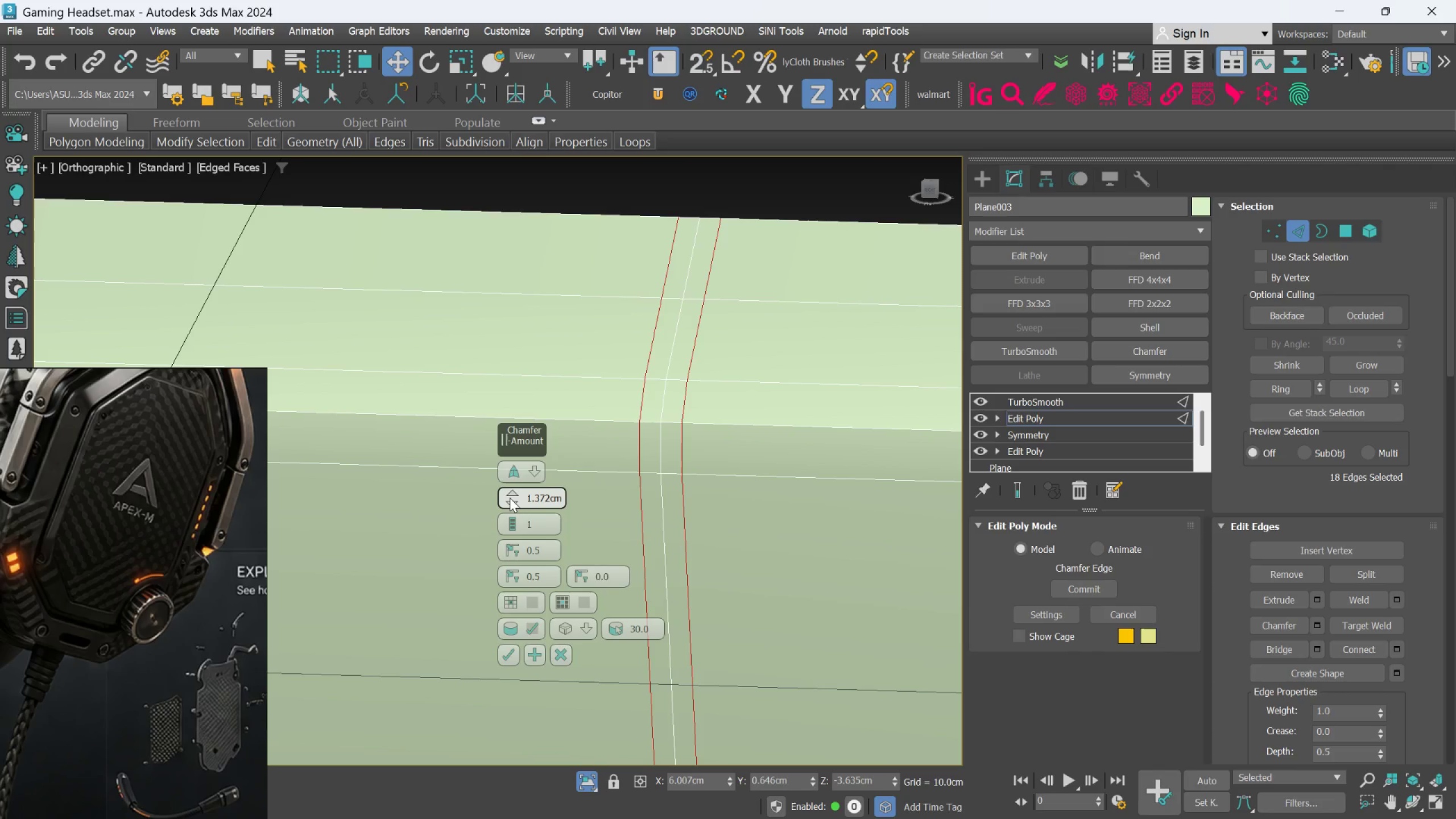 
left_click_drag(start_coordinate=[510, 494], to_coordinate=[510, 487])
 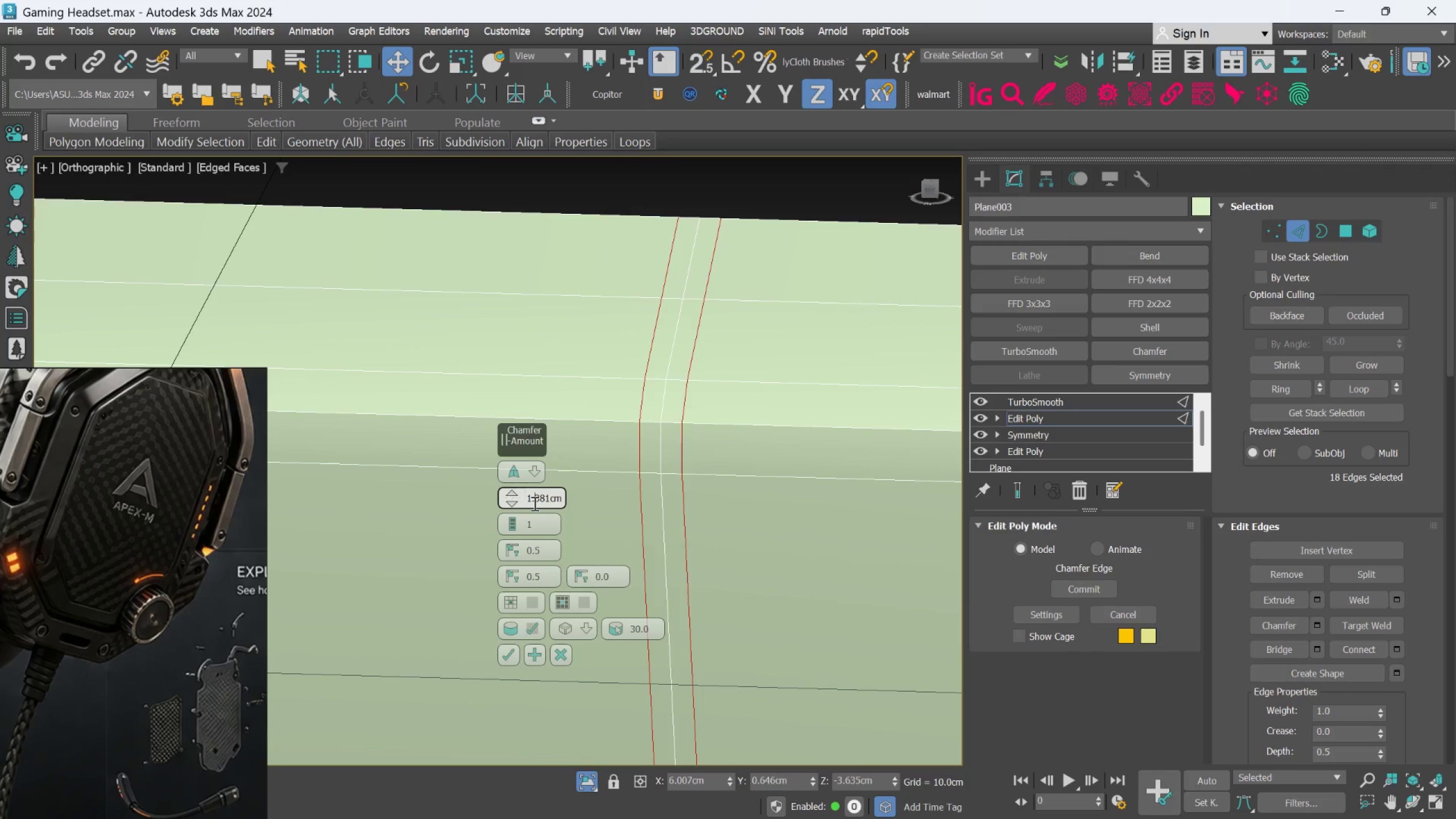 
double_click([533, 503])
 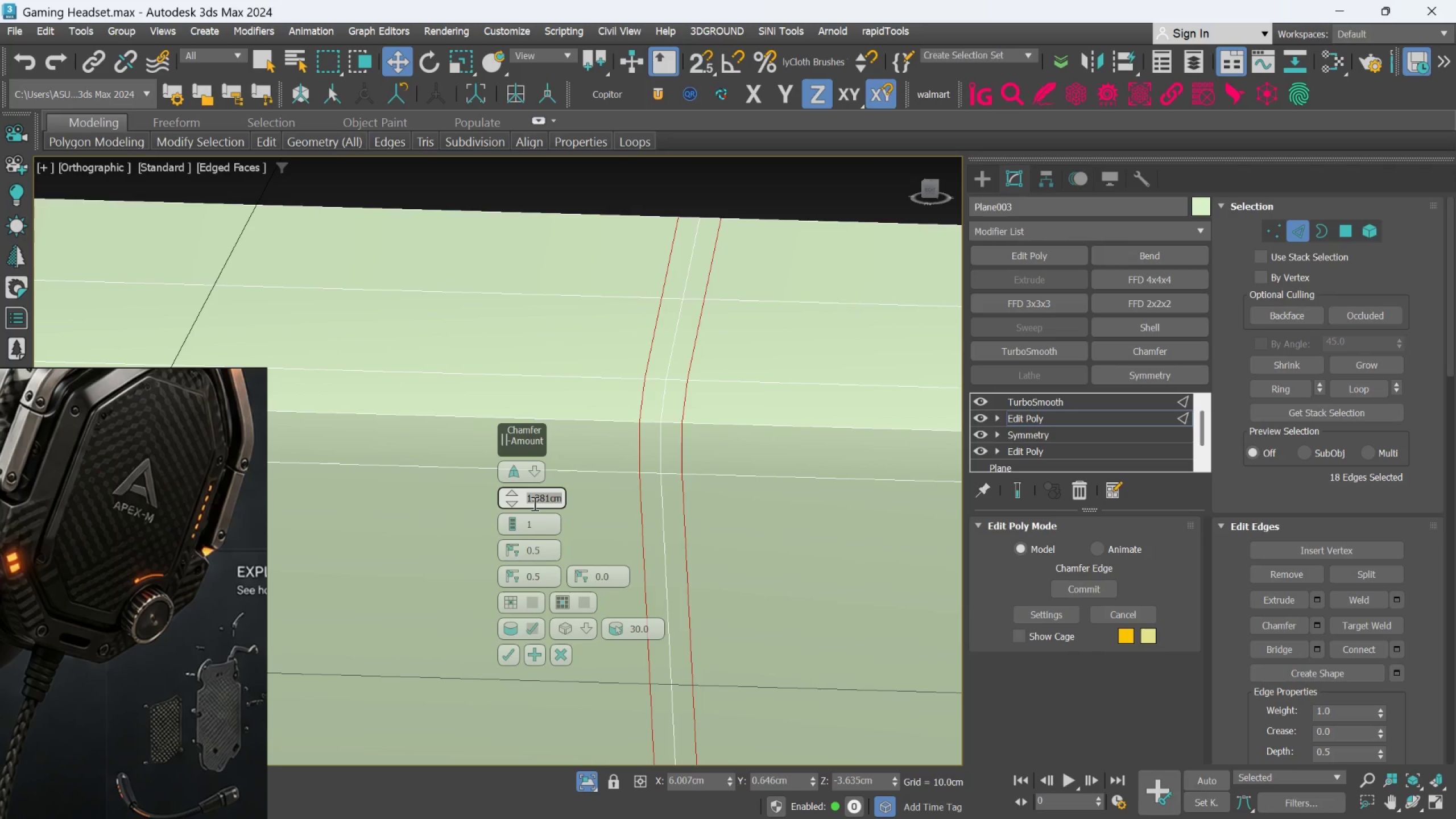 
key(1)
 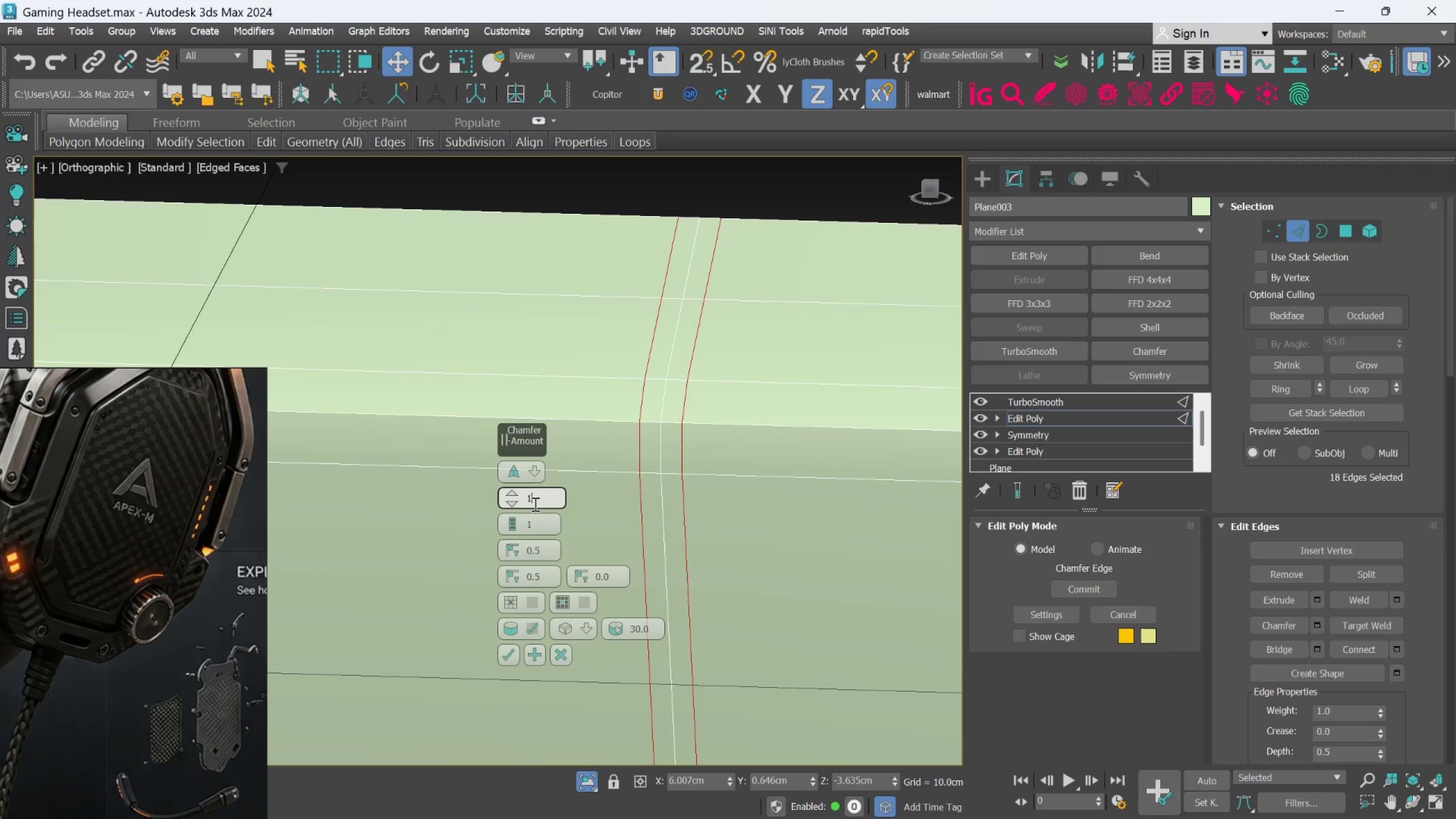 
key(Period)
 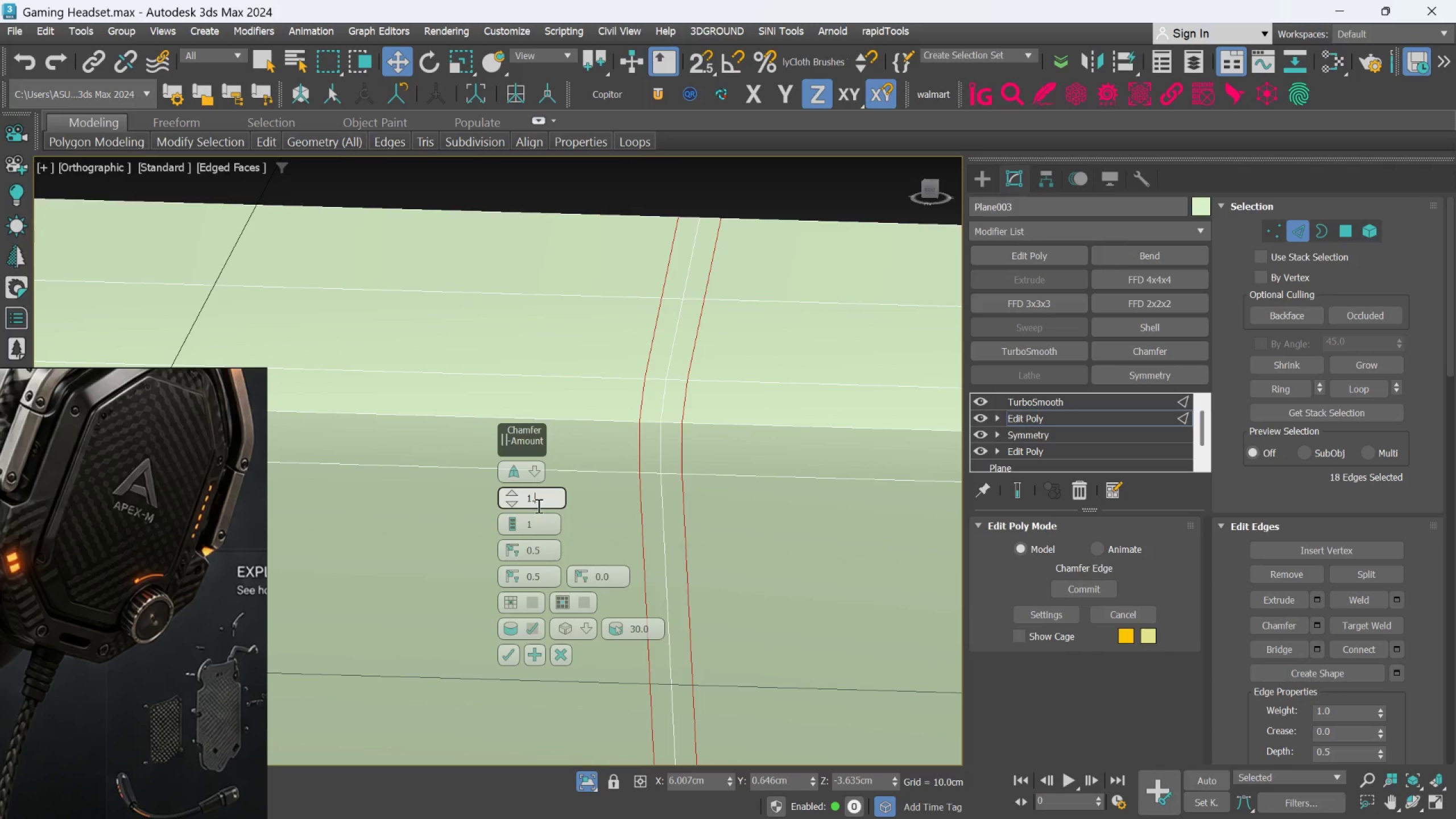 
key(5)
 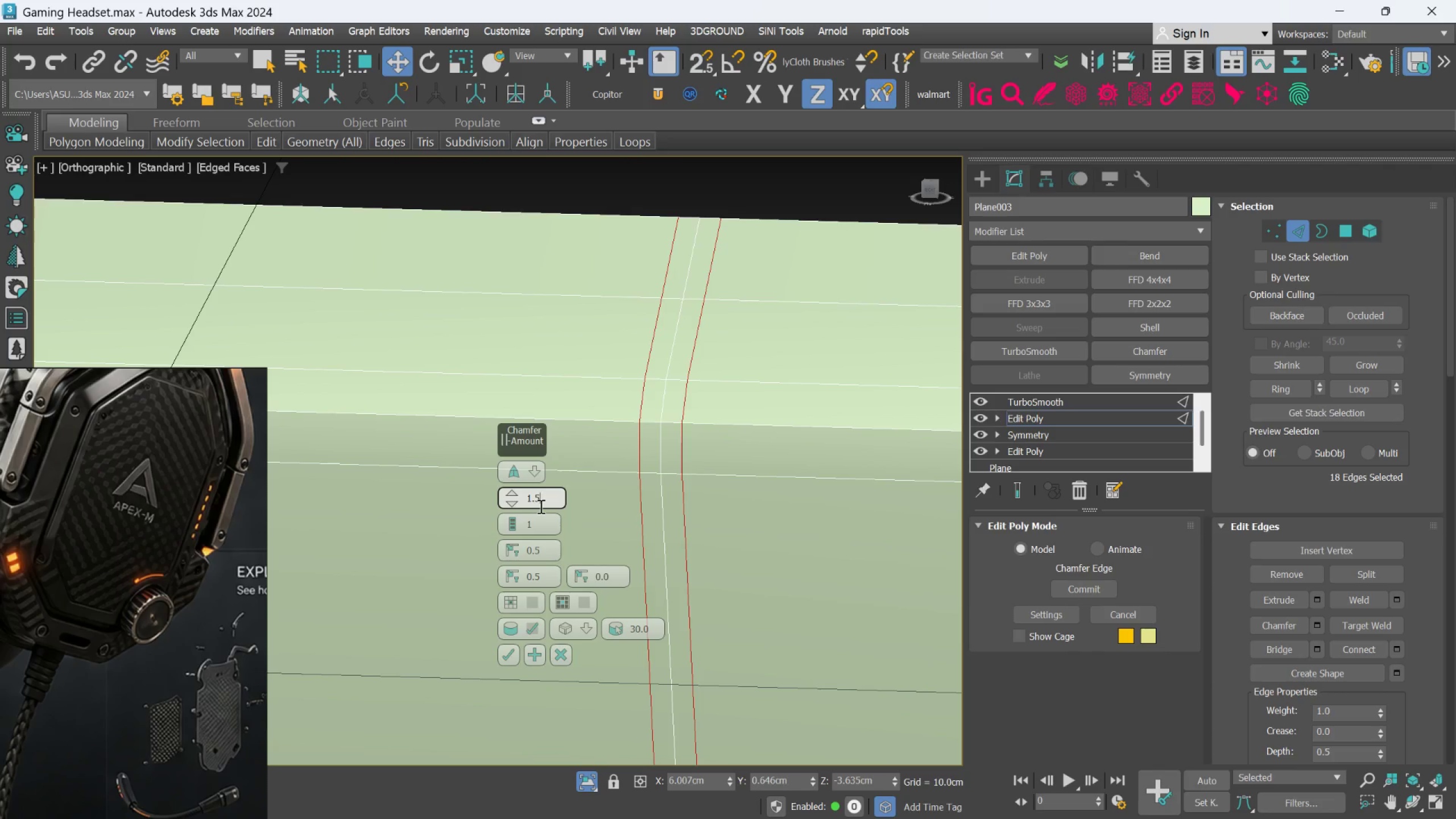 
key(Enter)
 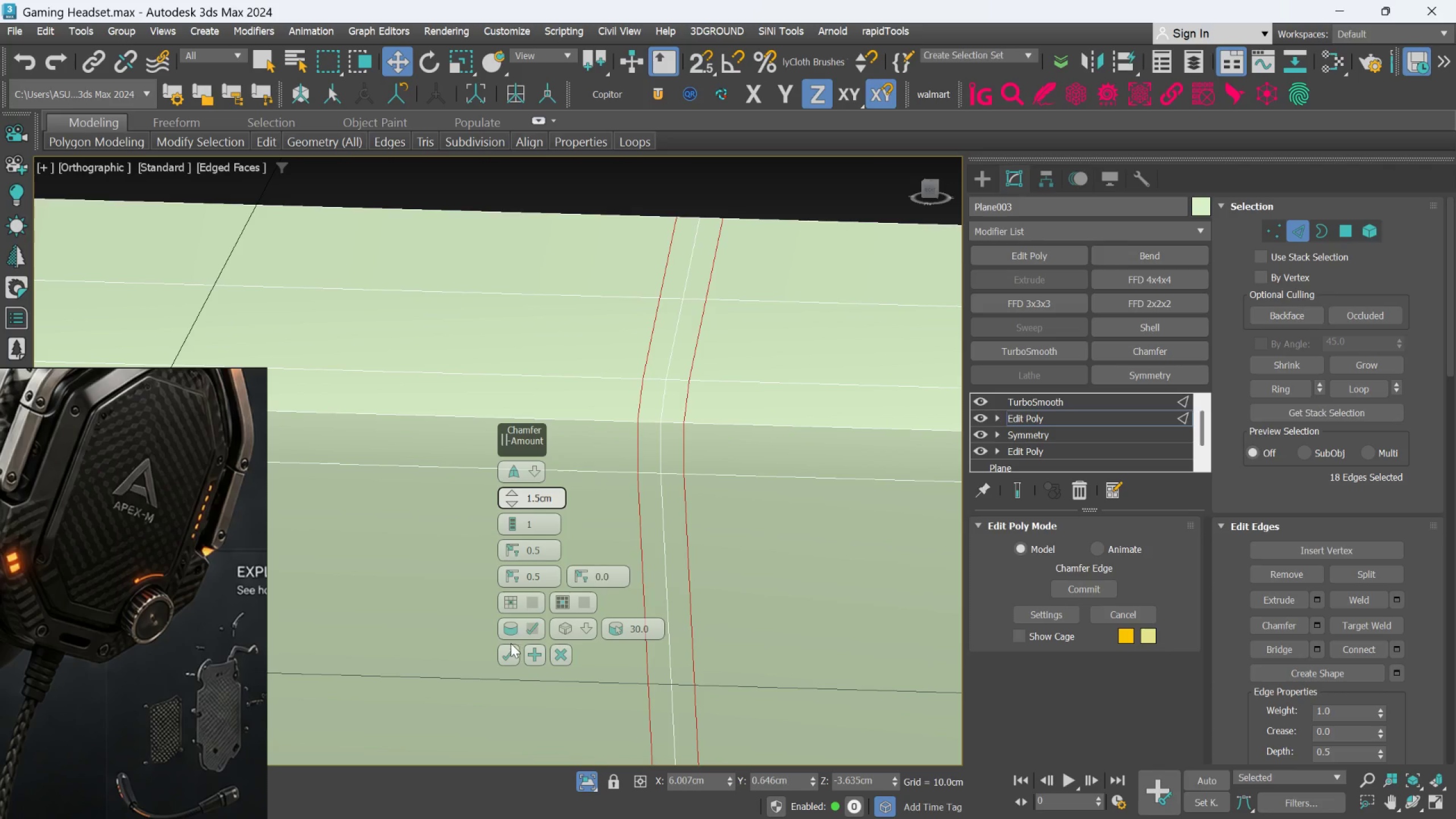 
left_click_drag(start_coordinate=[508, 651], to_coordinate=[504, 651])
 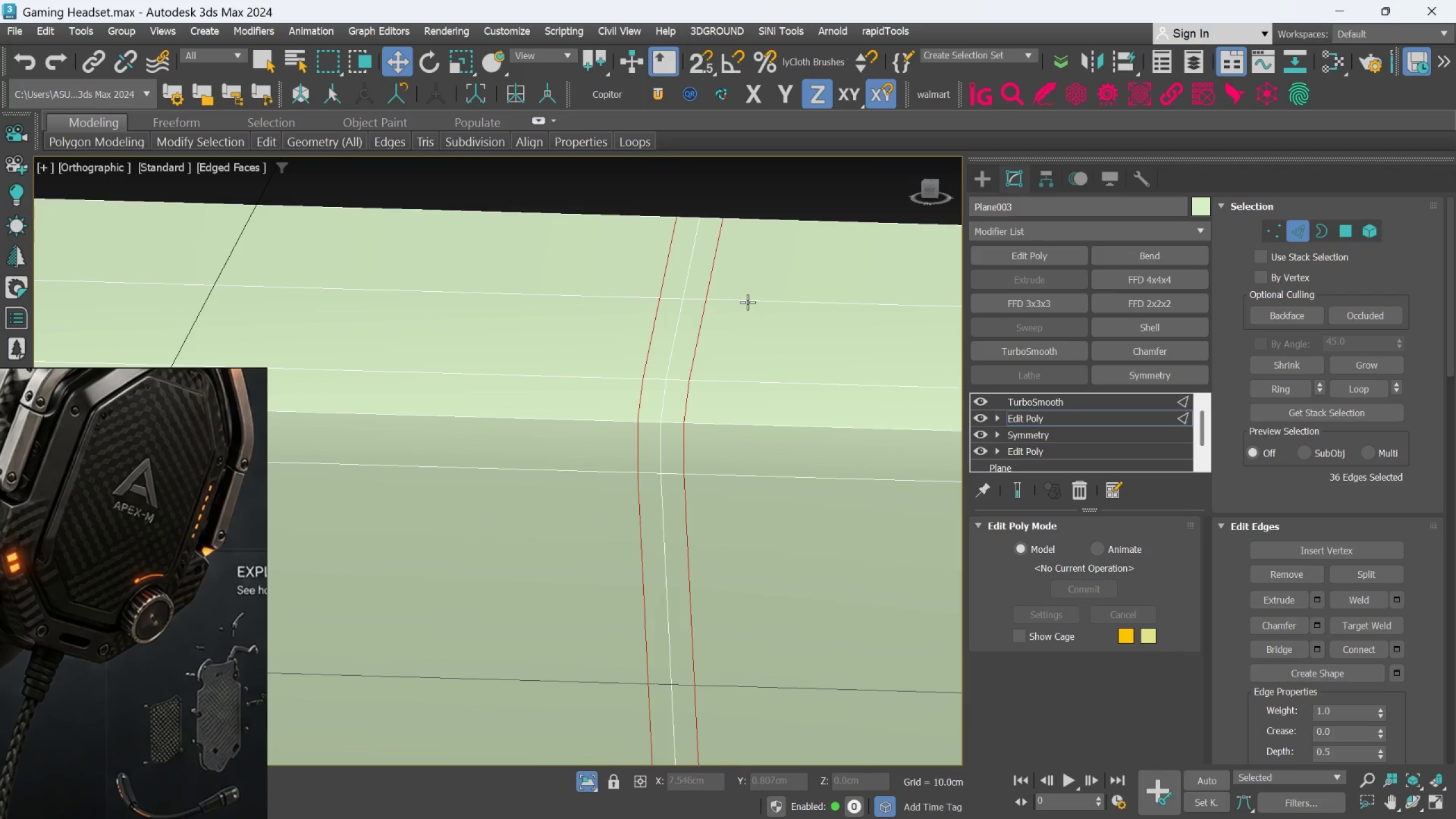 
double_click([748, 300])
 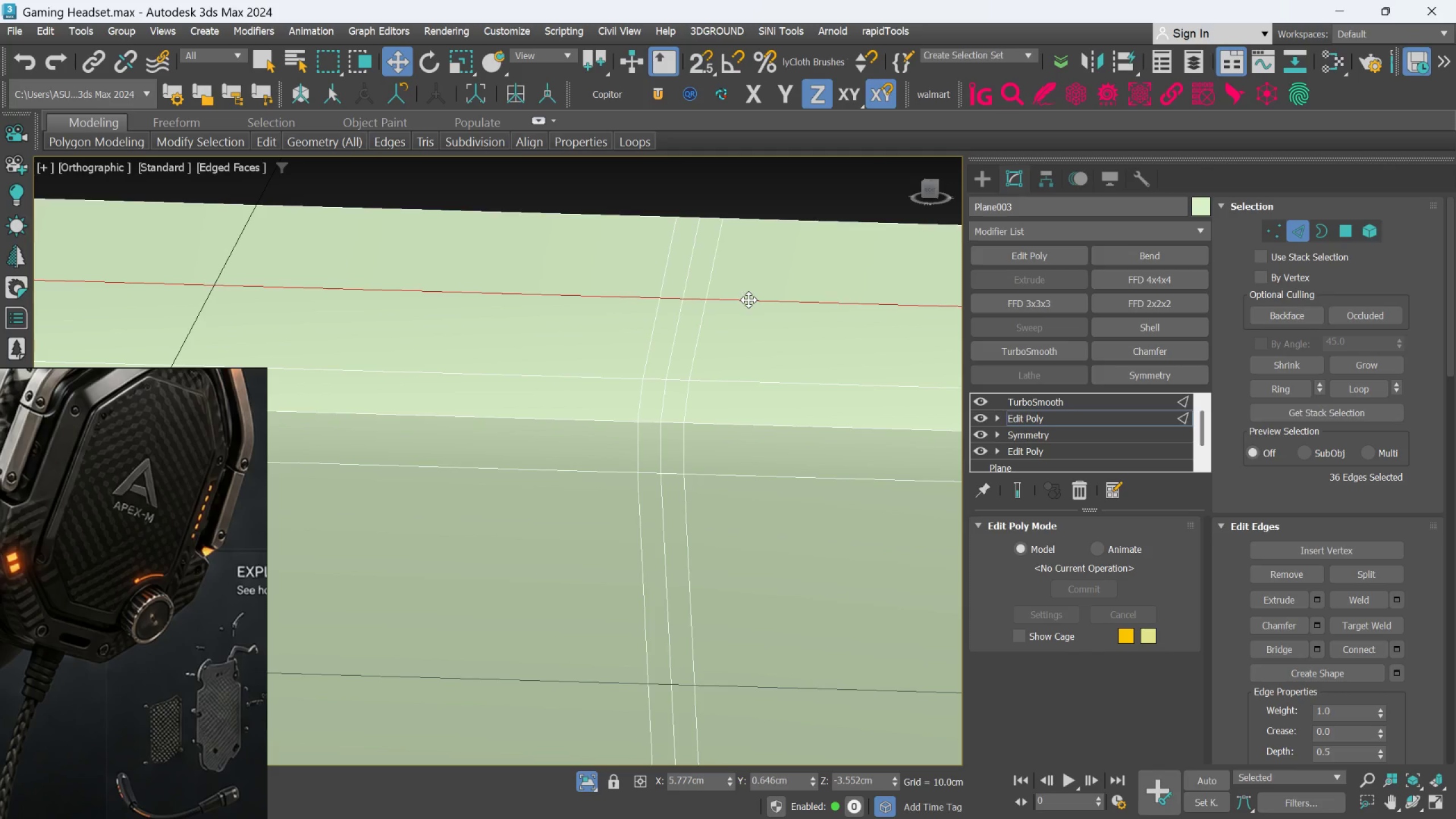 
scroll: coordinate [749, 303], scroll_direction: down, amount: 3.0
 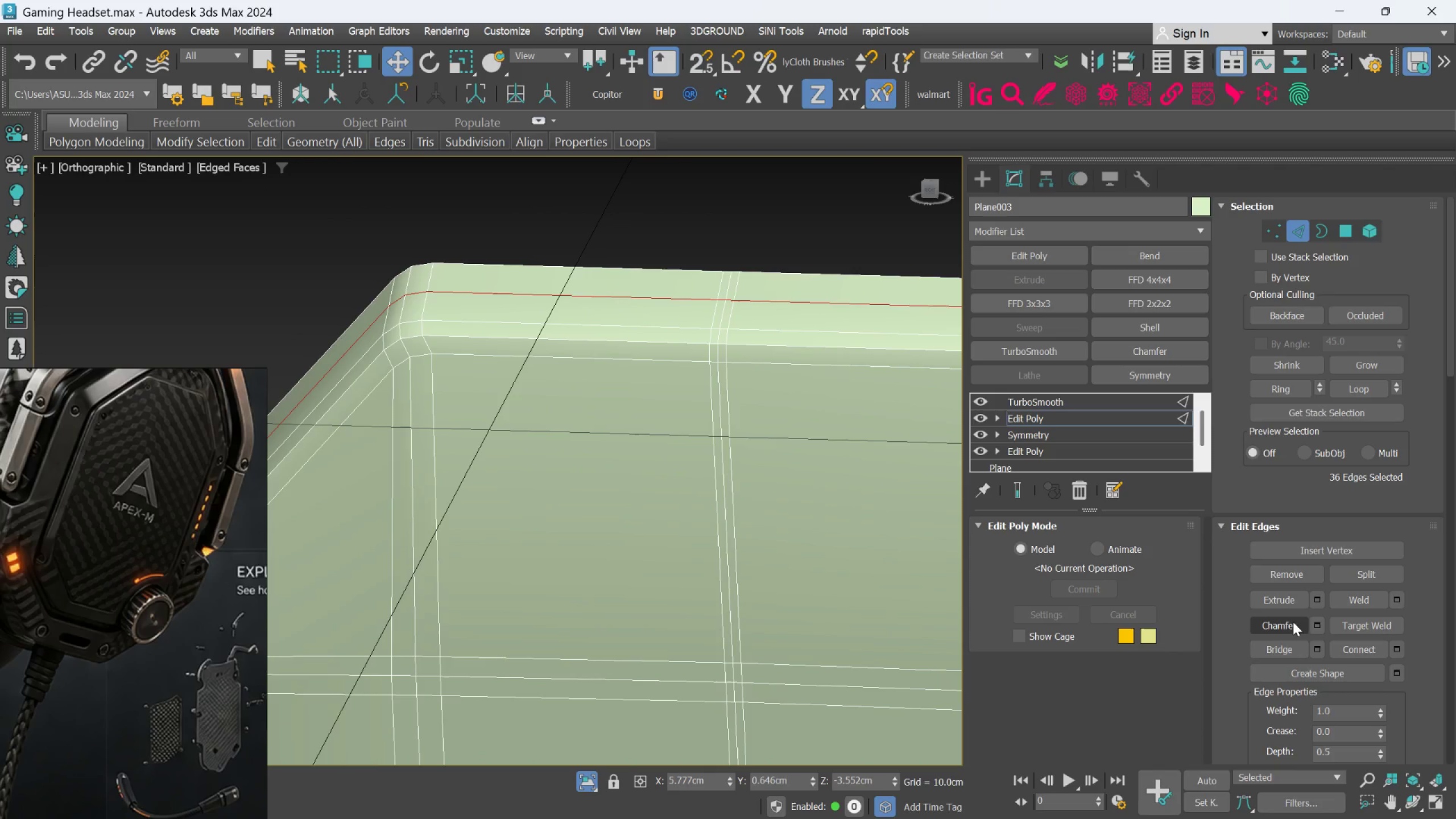 
left_click([1314, 624])
 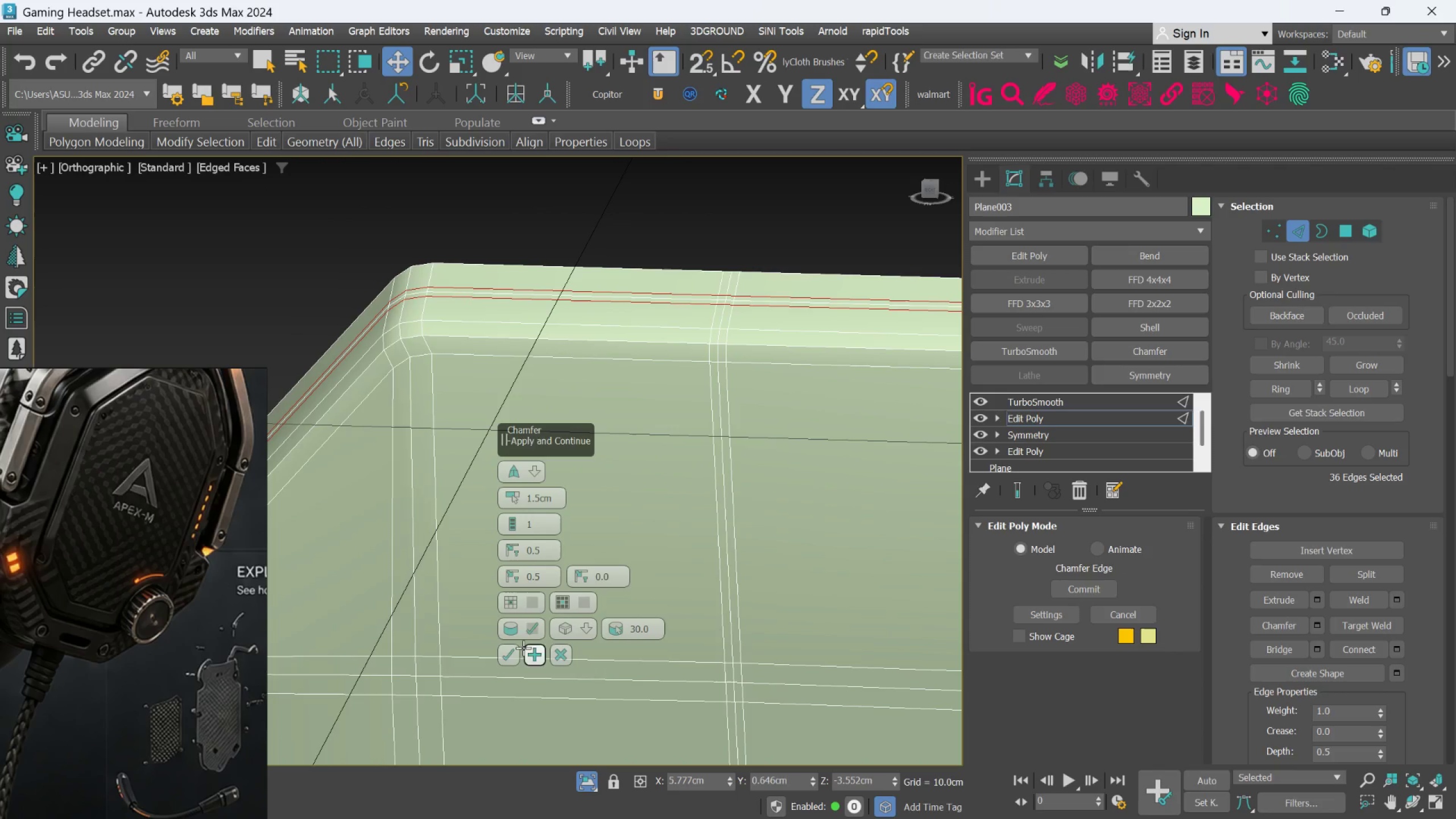 
left_click([508, 660])
 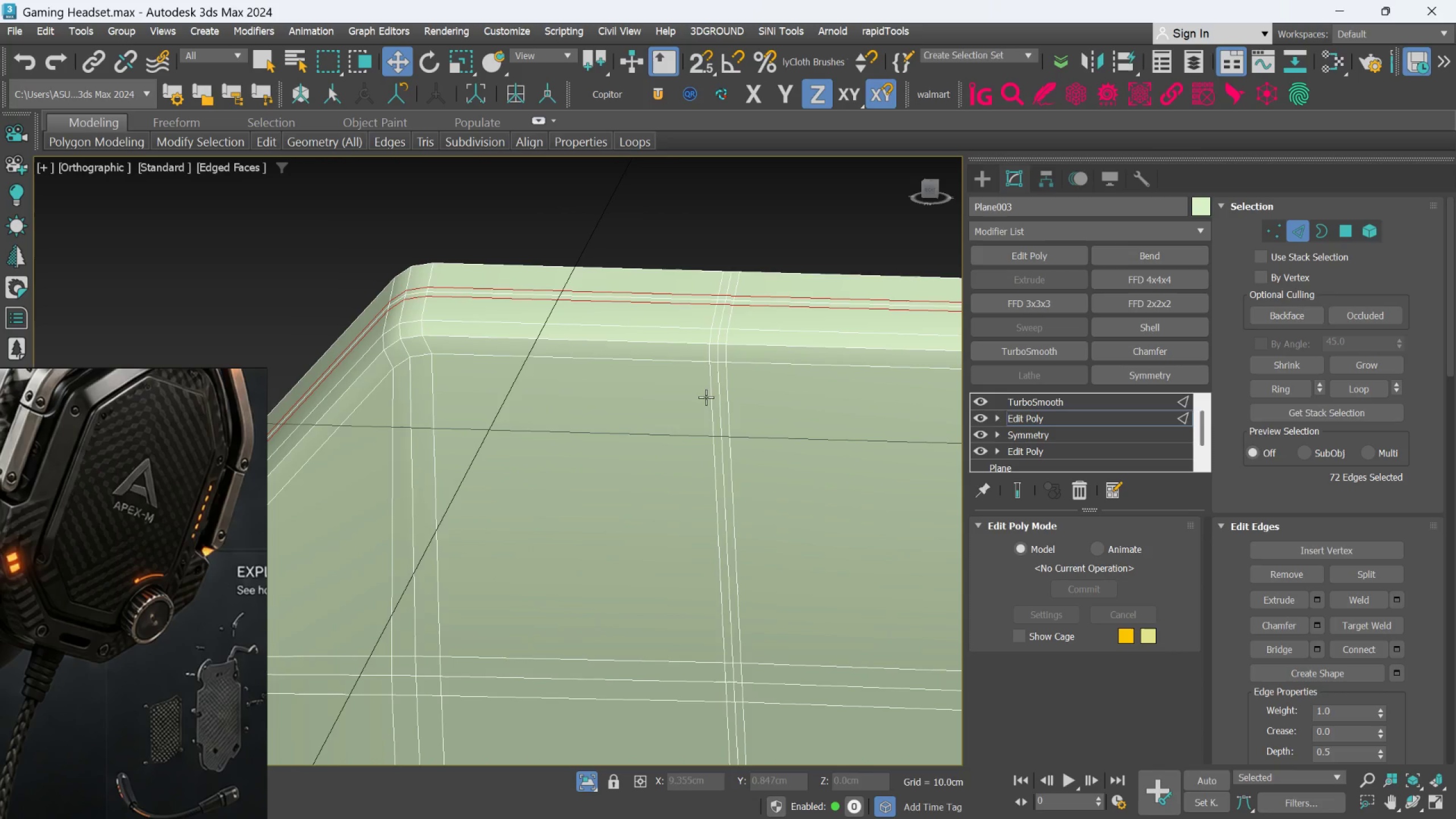 
scroll: coordinate [718, 361], scroll_direction: none, amount: 0.0
 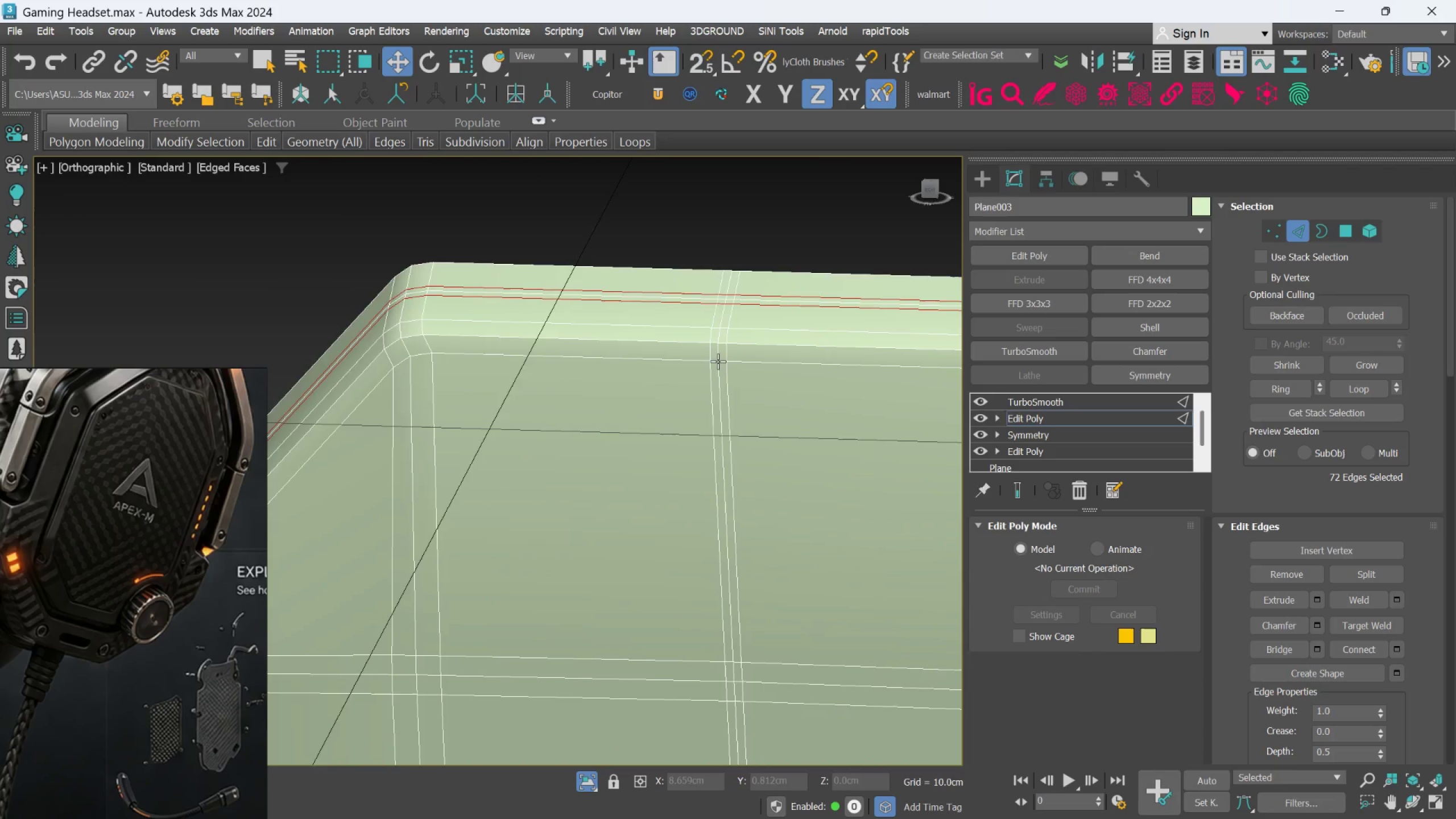 
hold_key(key=AltLeft, duration=0.48)
 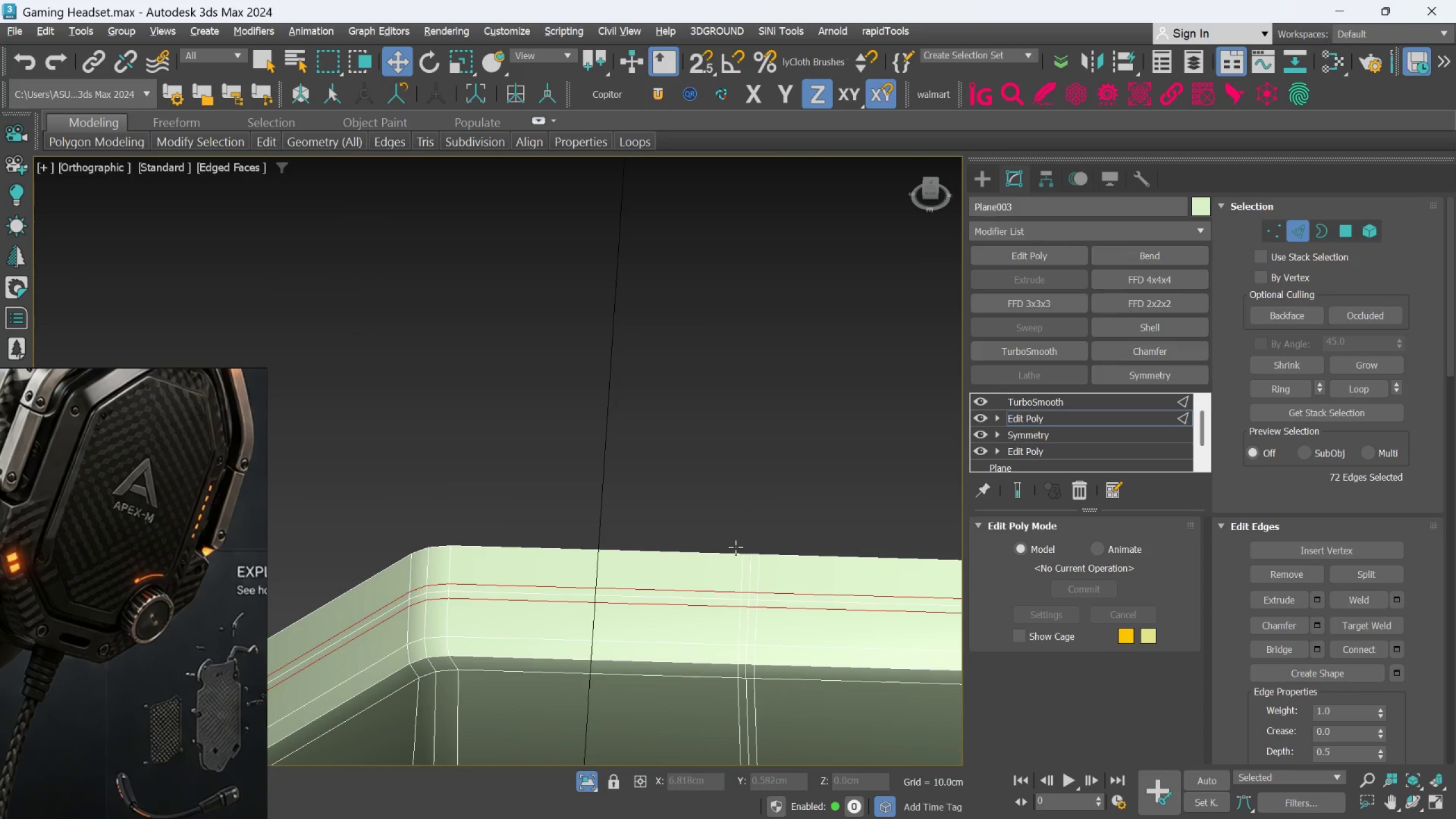 
scroll: coordinate [732, 554], scroll_direction: up, amount: 2.0
 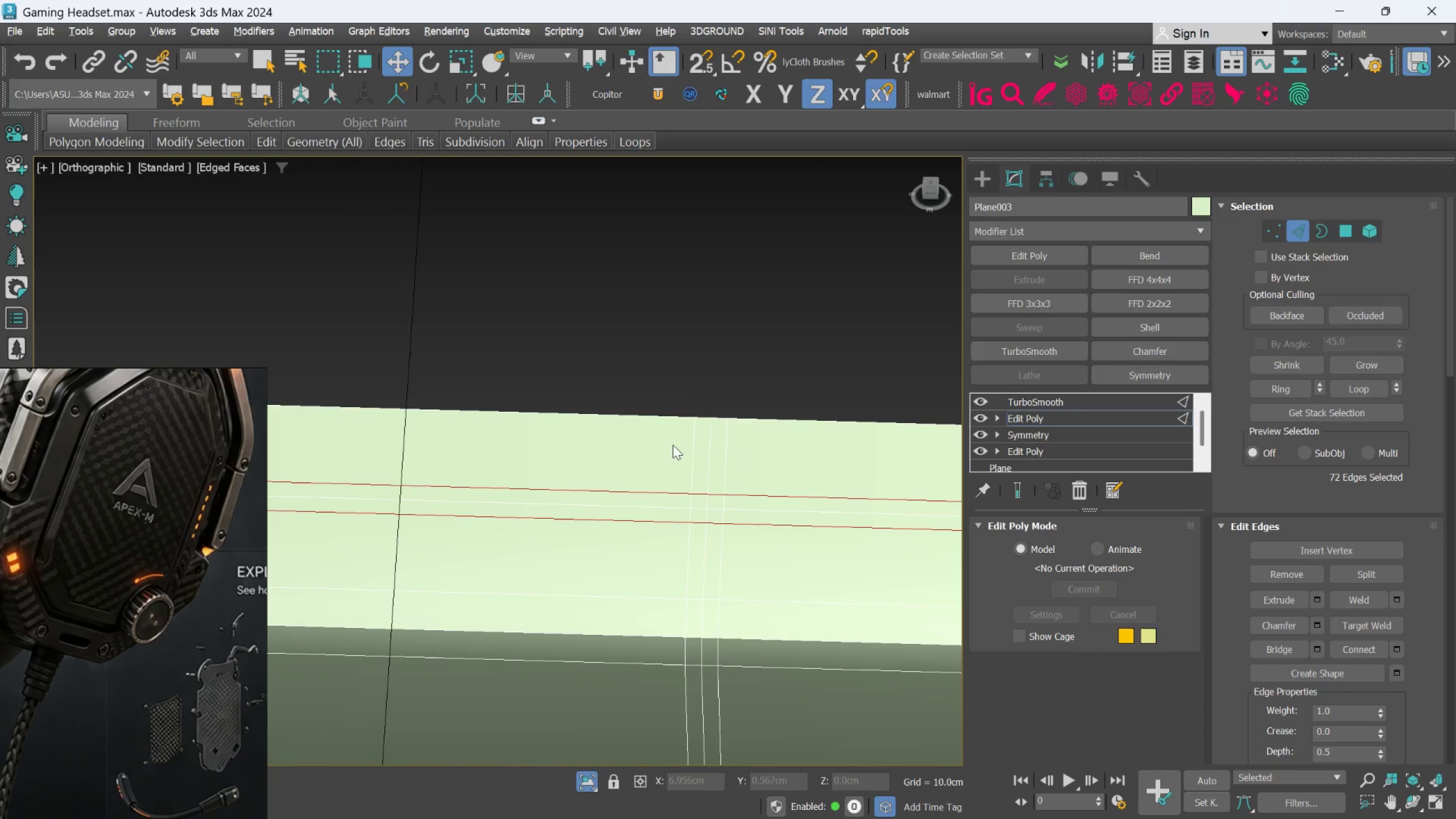 
hold_key(key=AltLeft, duration=0.42)
 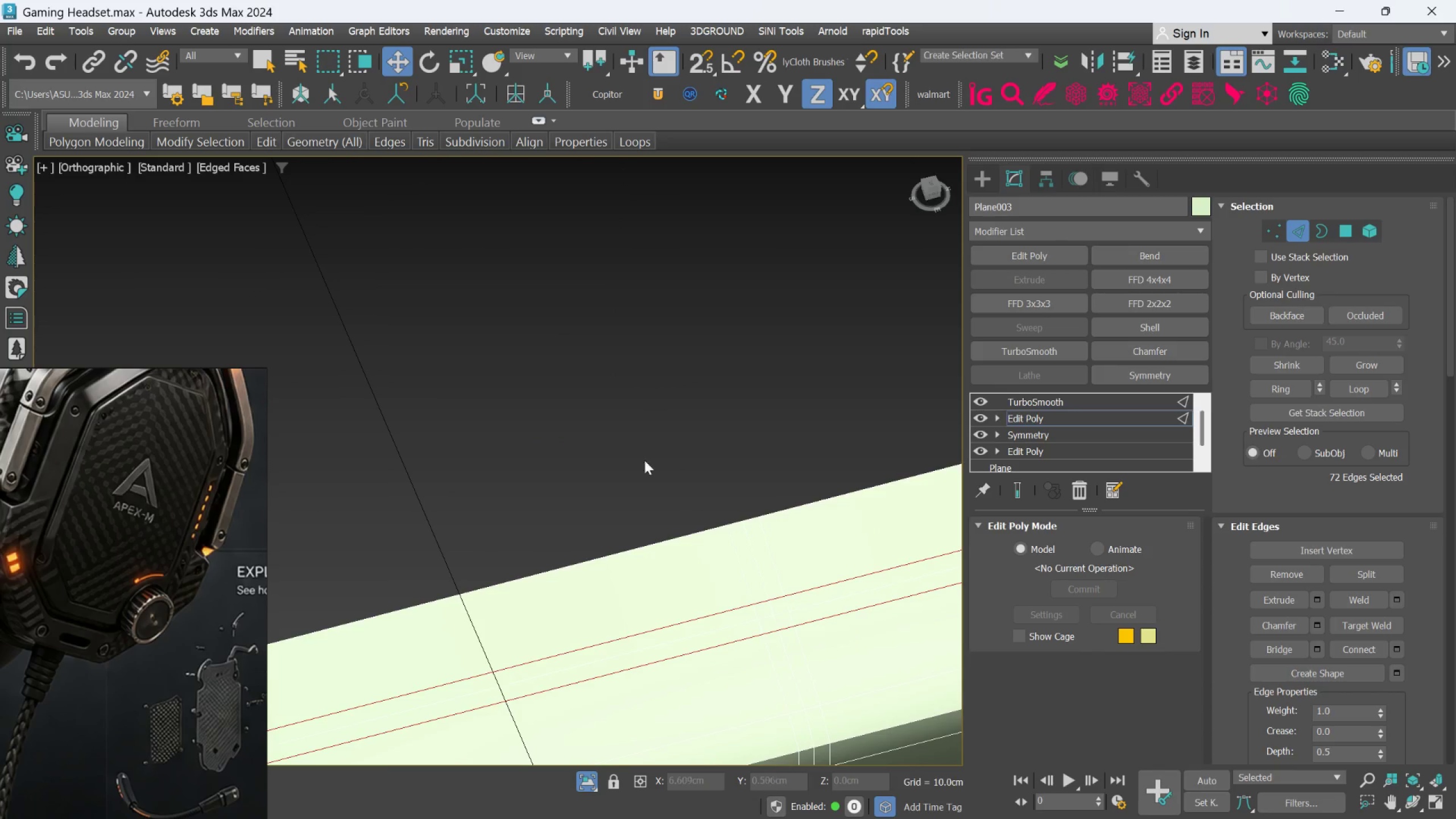 
scroll: coordinate [632, 524], scroll_direction: up, amount: 2.0
 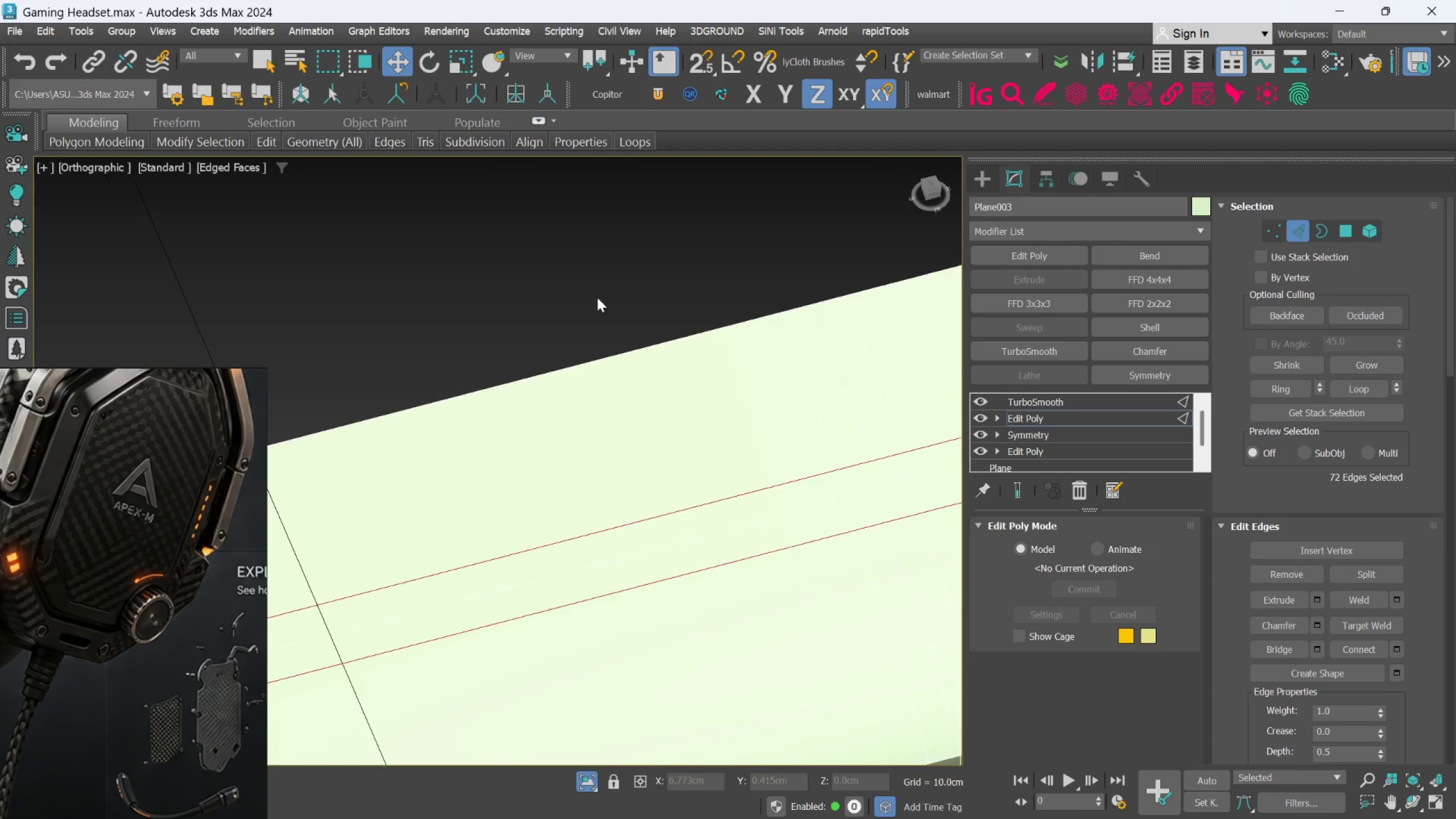 
scroll: coordinate [594, 331], scroll_direction: down, amount: 3.0
 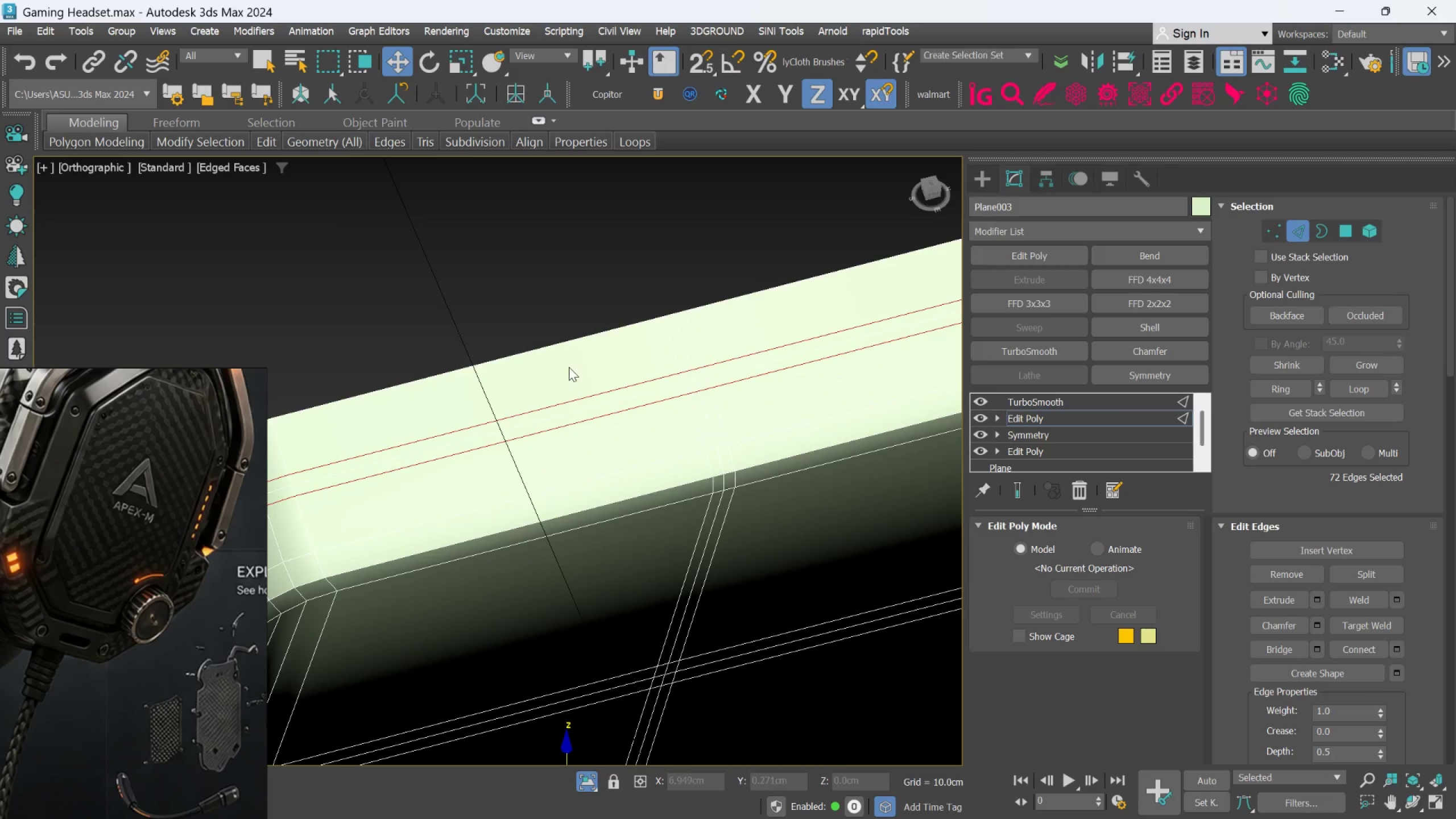 
hold_key(key=AltLeft, duration=0.8)
 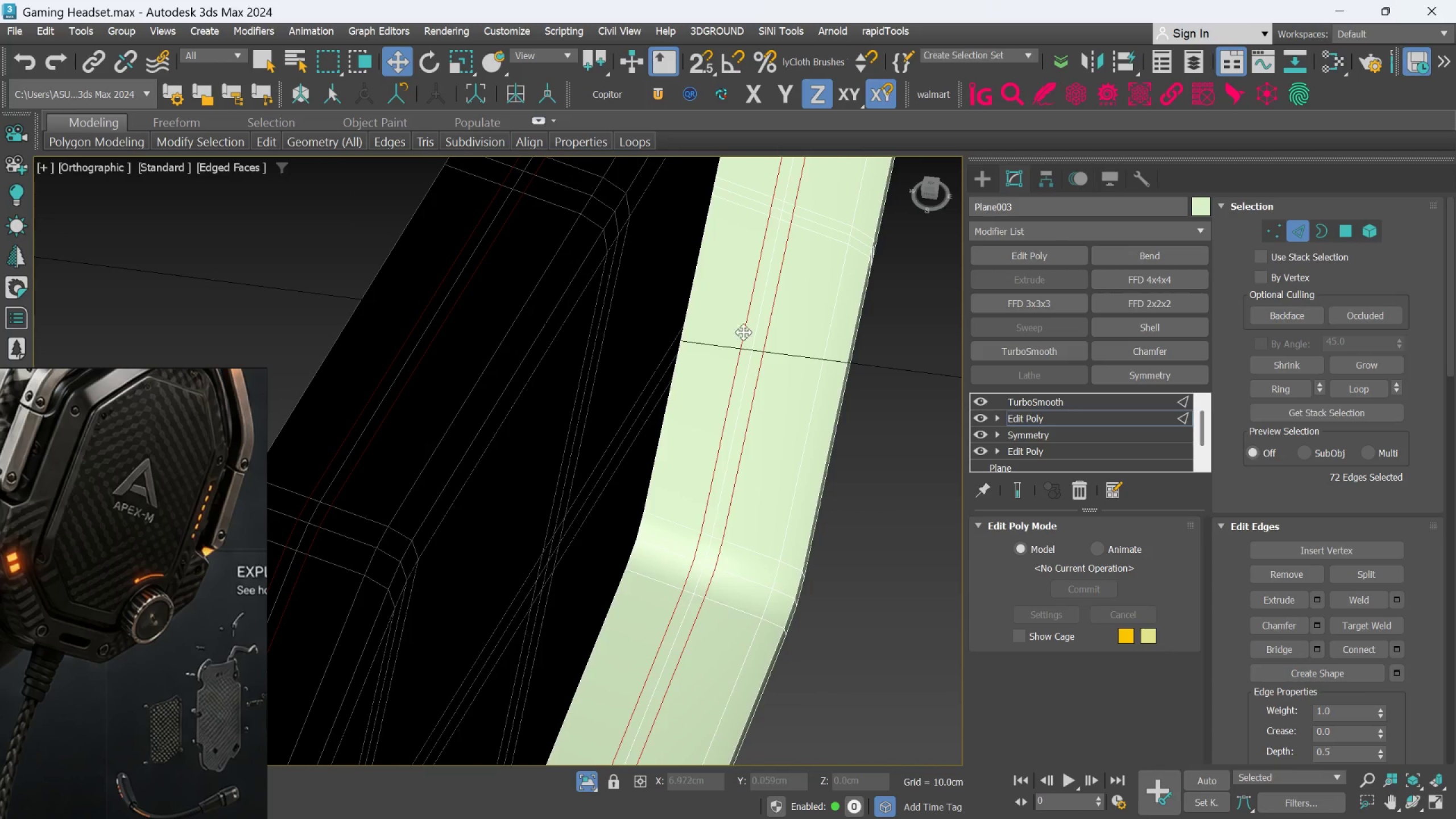 
scroll: coordinate [774, 333], scroll_direction: down, amount: 3.0
 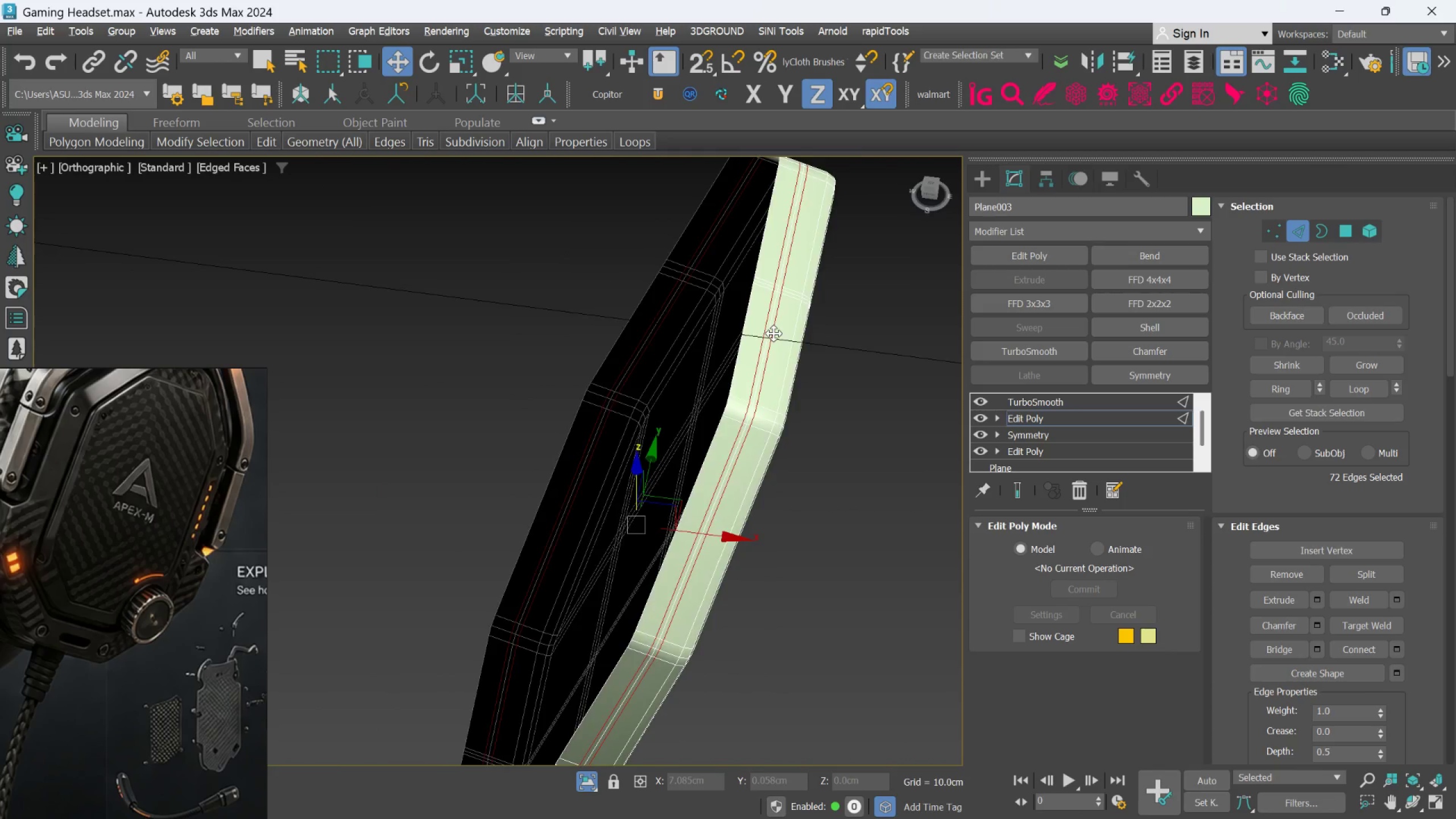 
hold_key(key=AltLeft, duration=0.58)
 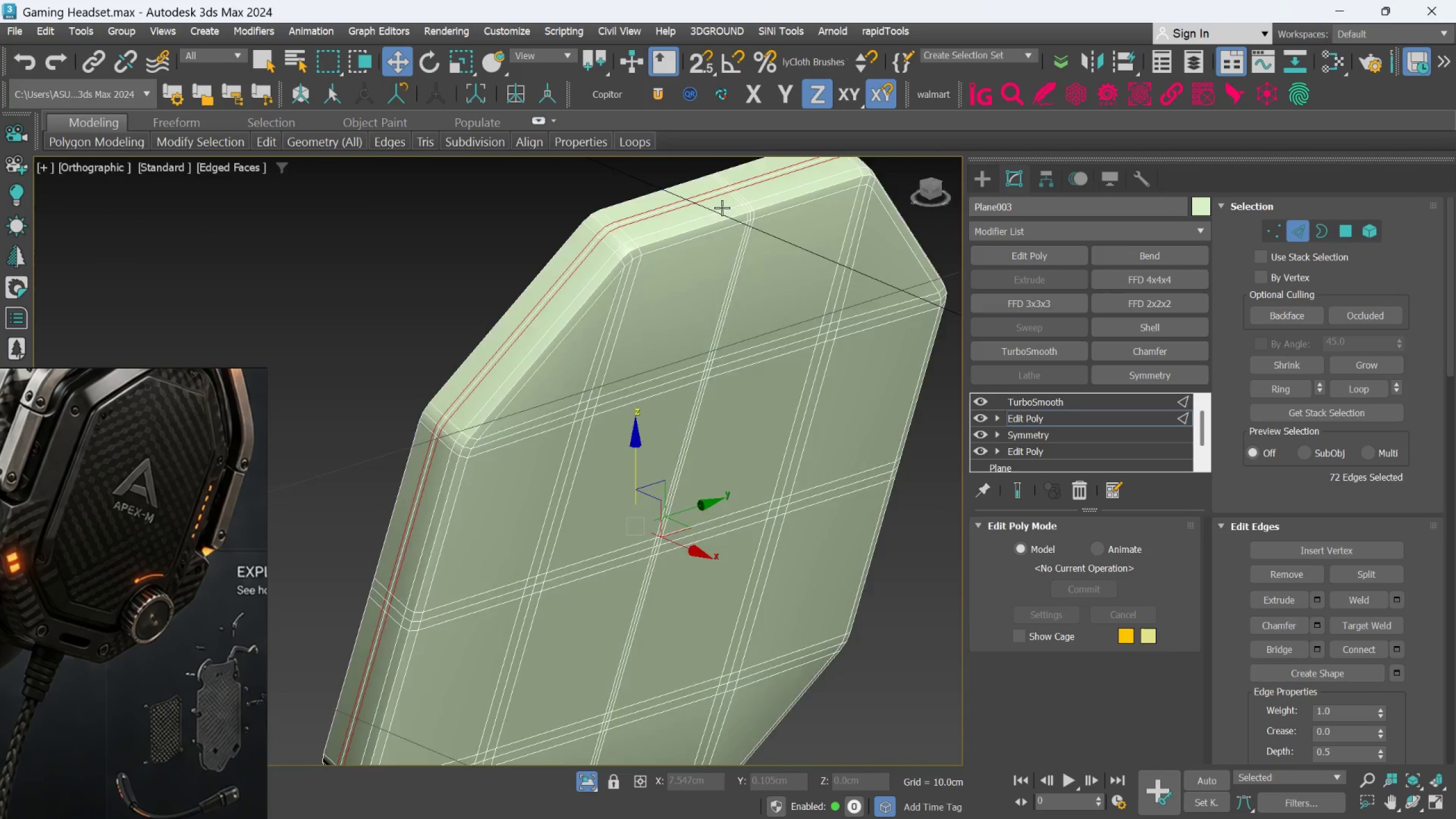 
scroll: coordinate [718, 341], scroll_direction: up, amount: 6.0
 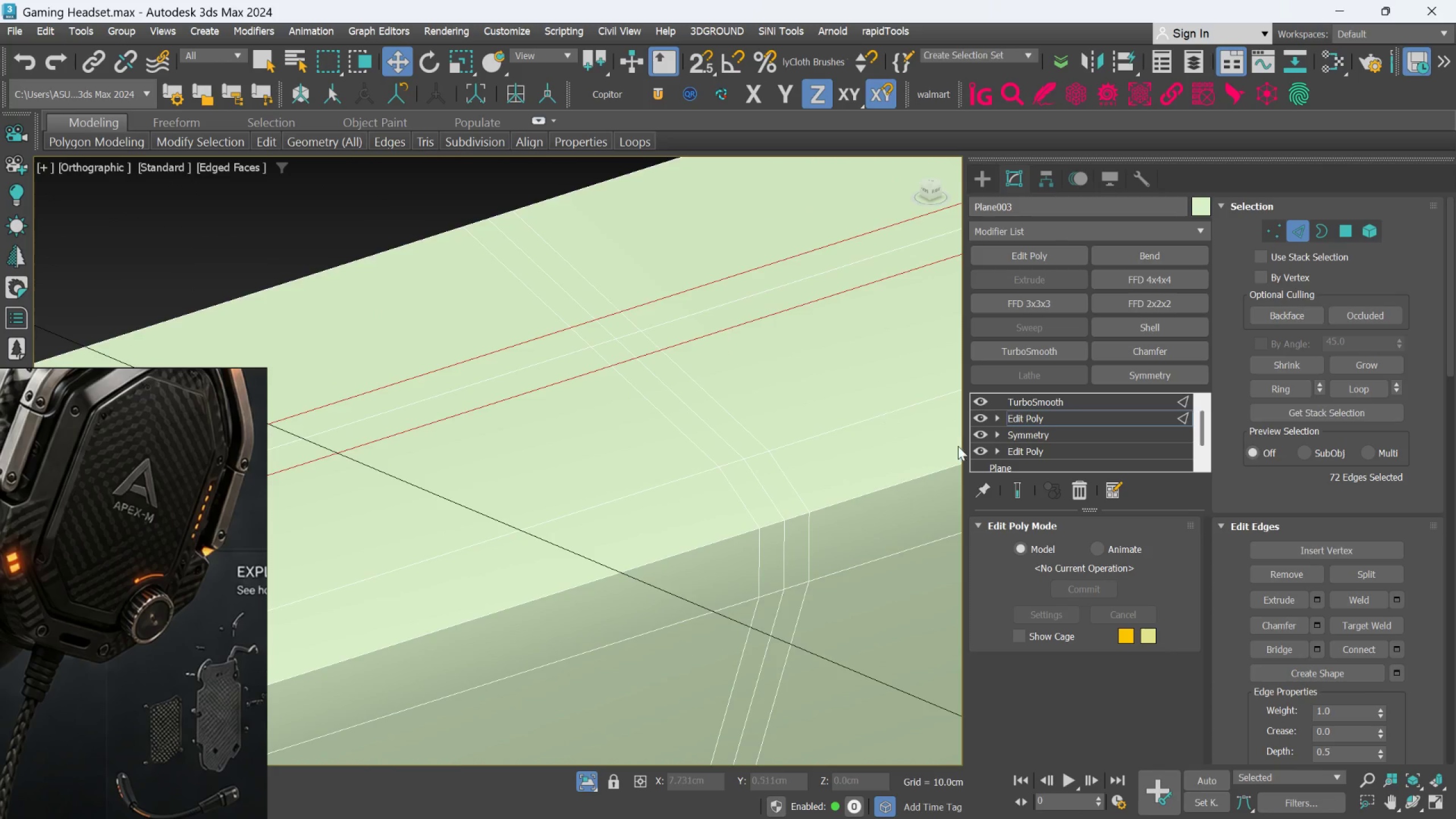 
left_click([1010, 484])
 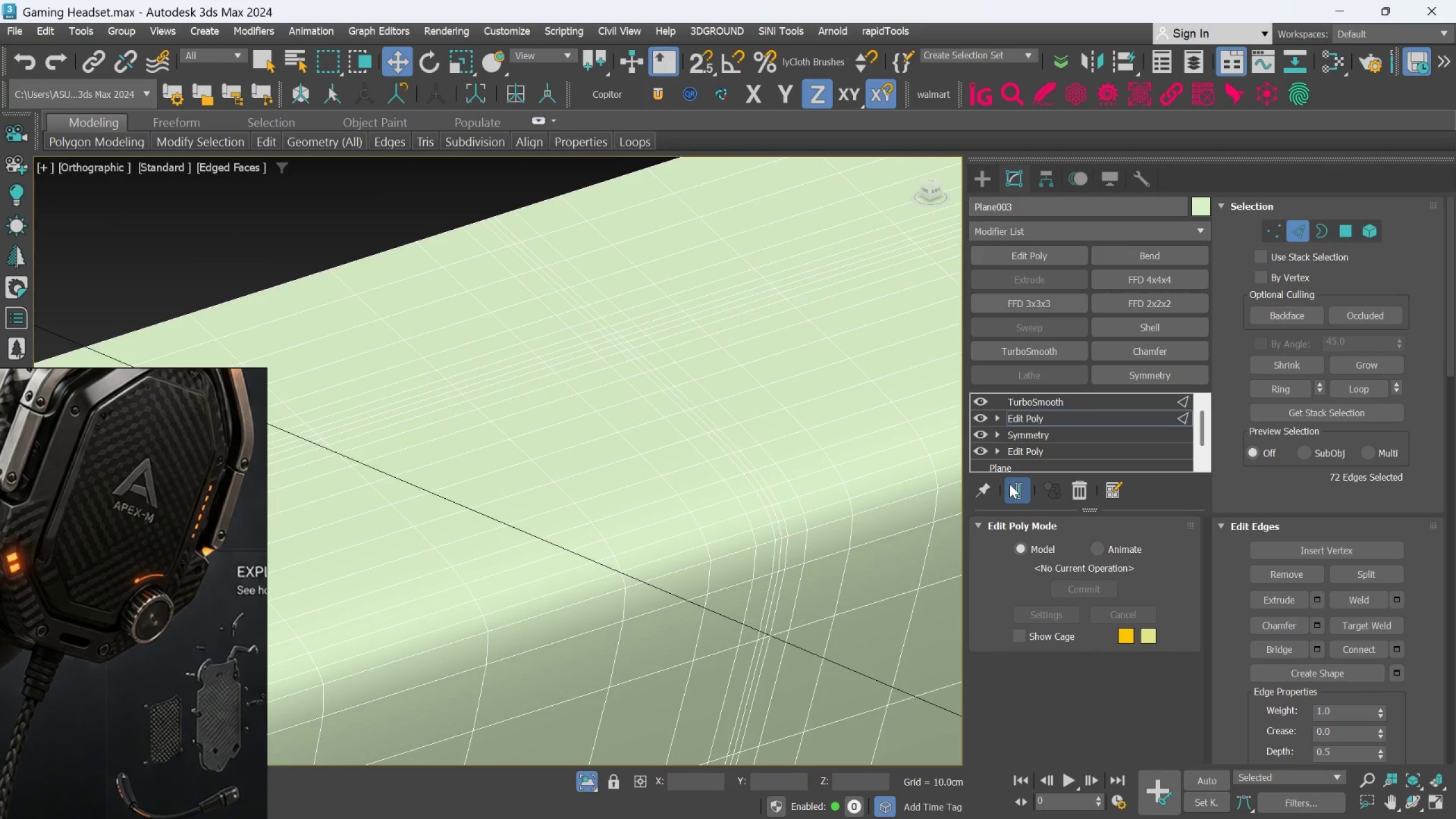 
key(F4)
 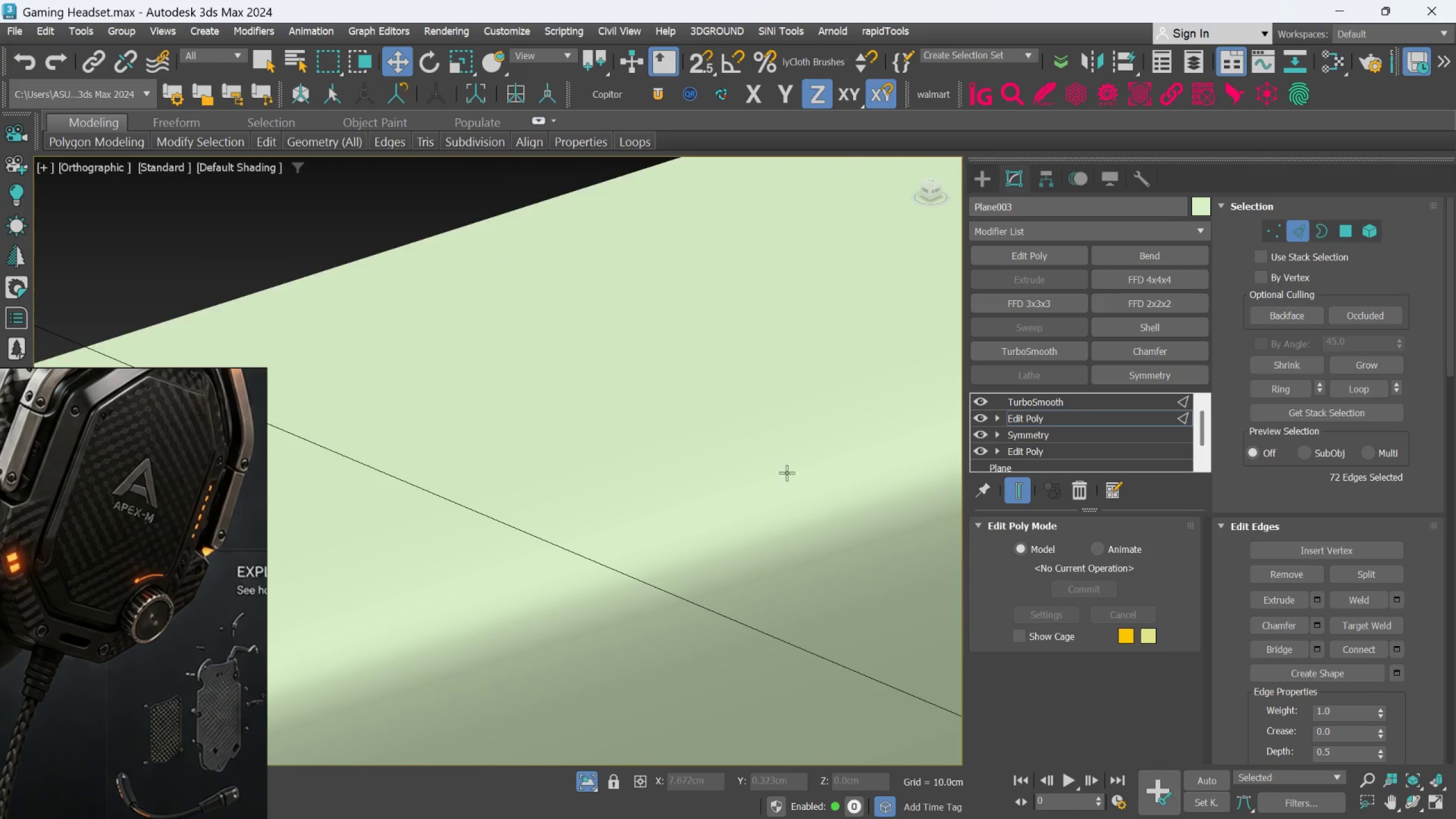 
scroll: coordinate [720, 442], scroll_direction: down, amount: 4.0
 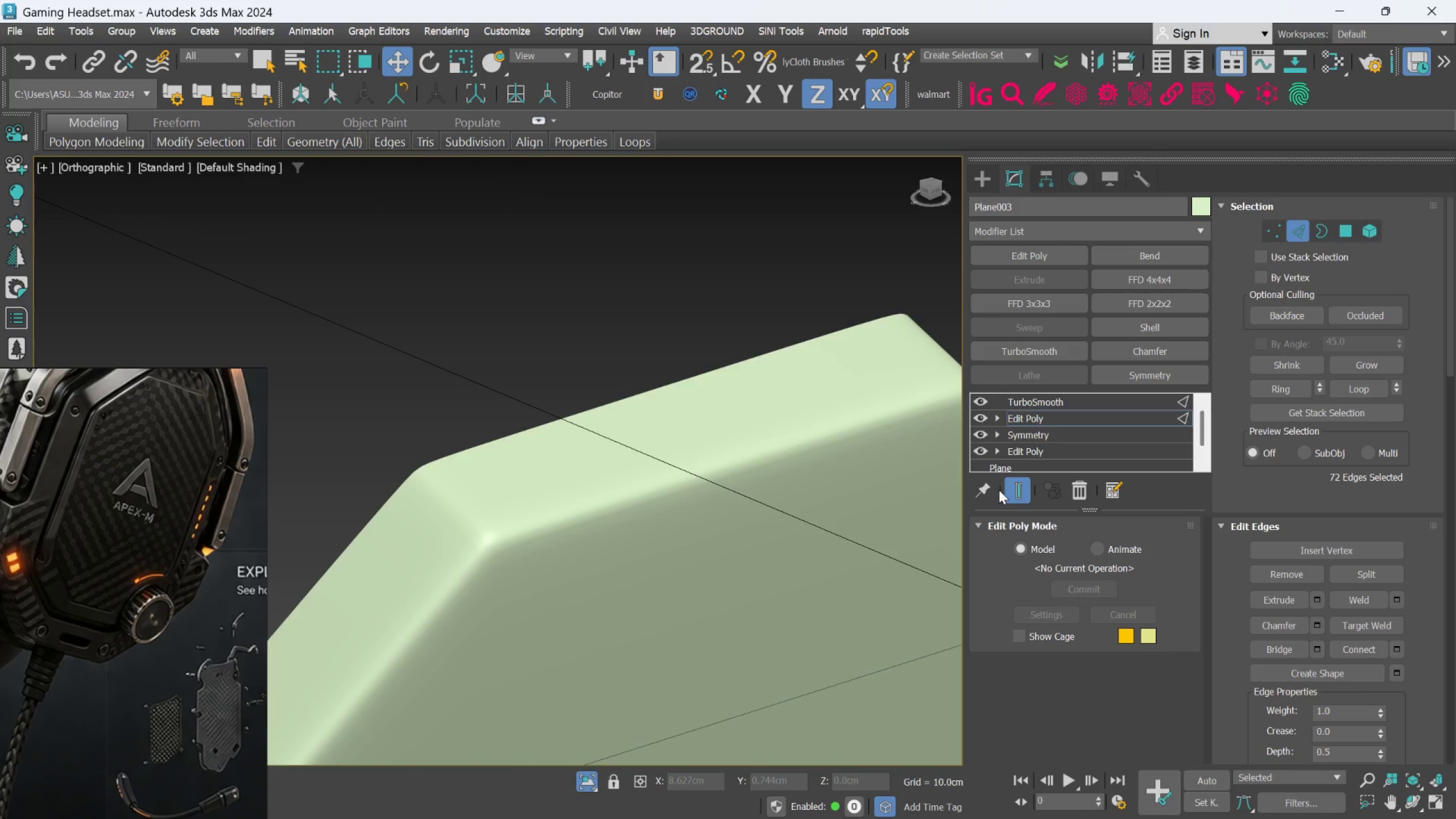 
left_click_drag(start_coordinate=[1014, 490], to_coordinate=[1017, 490])
 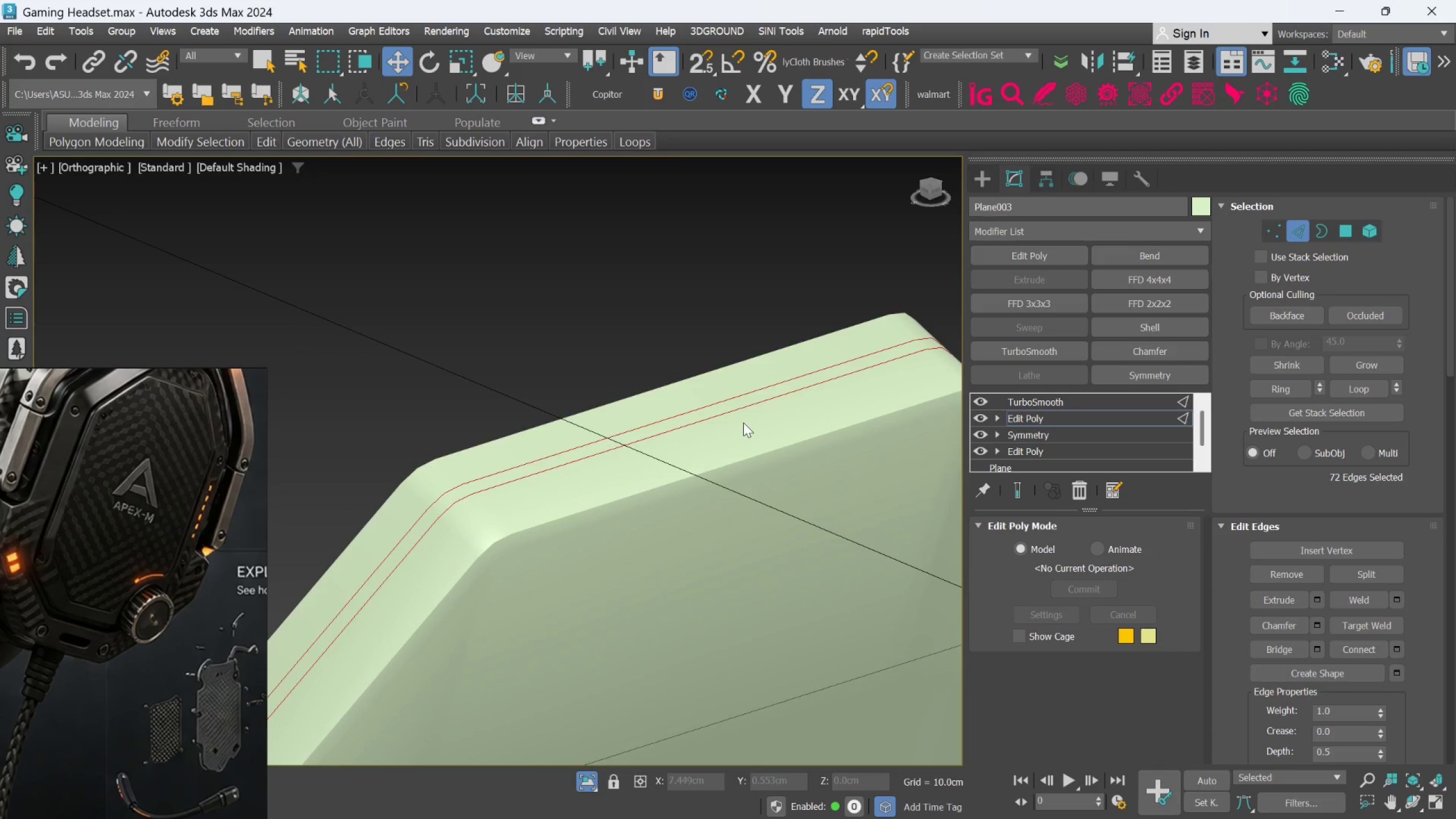 
scroll: coordinate [743, 423], scroll_direction: up, amount: 2.0
 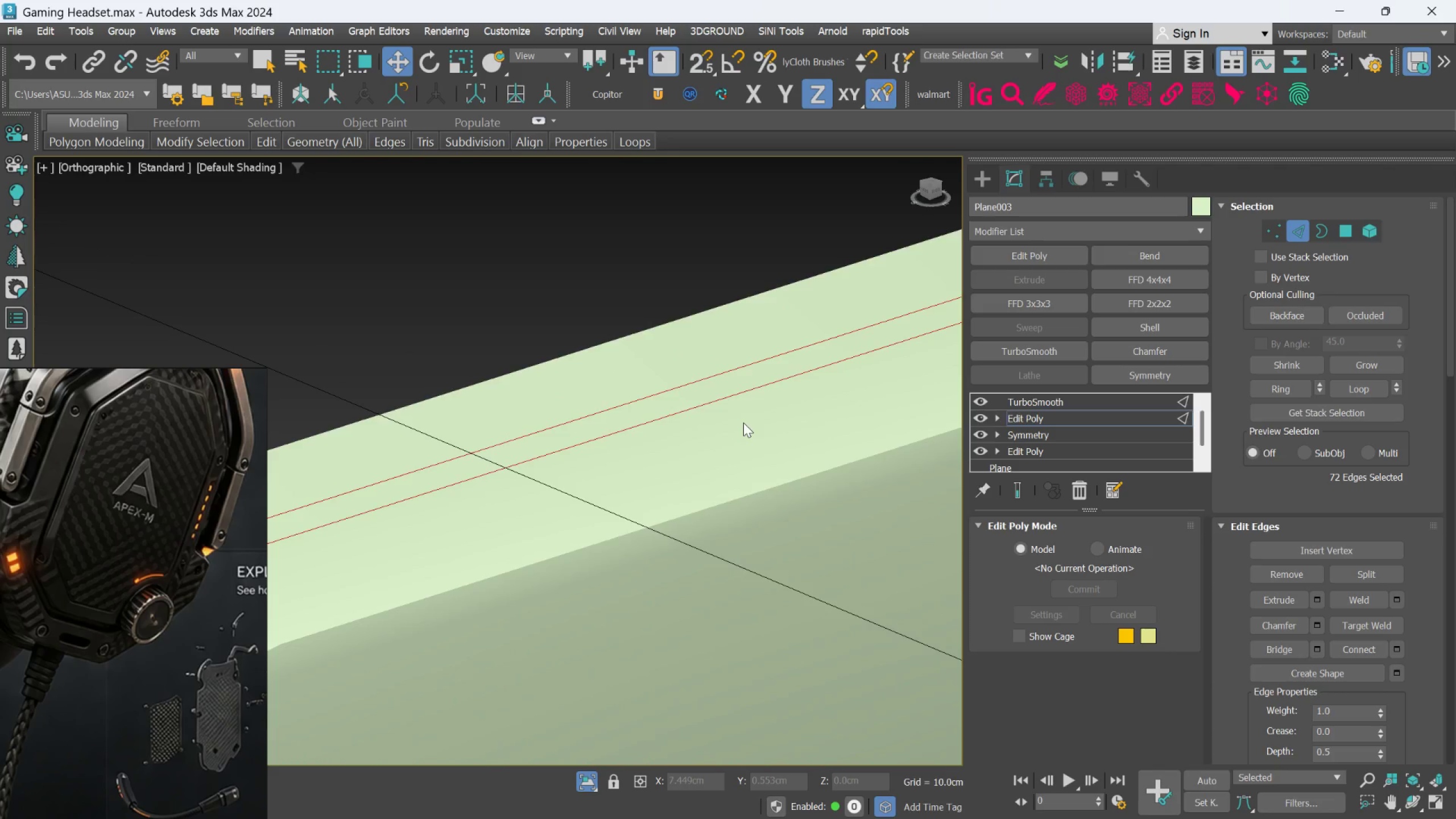 
key(F4)
 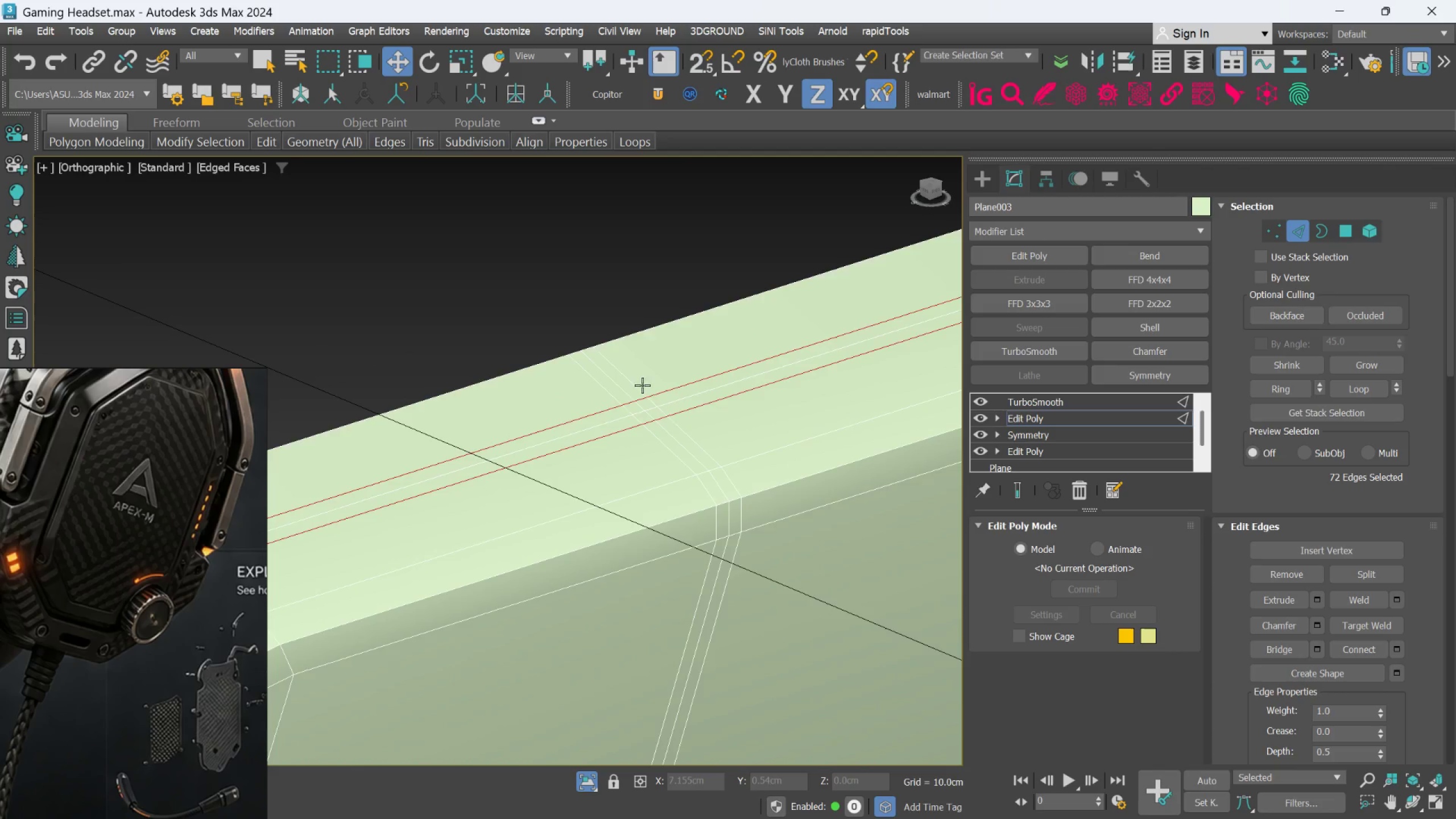 
scroll: coordinate [631, 383], scroll_direction: up, amount: 3.0
 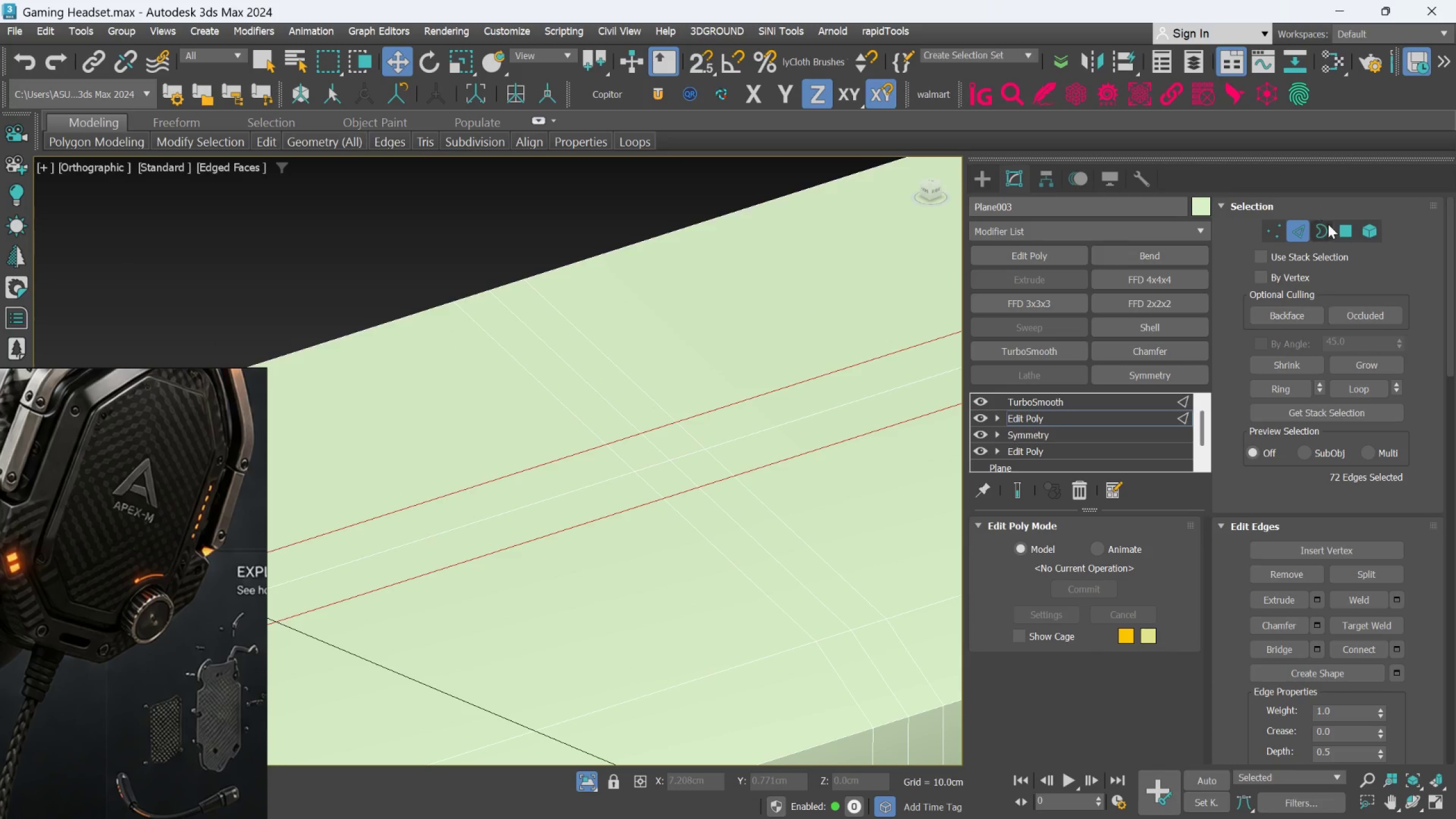 
left_click([1337, 228])
 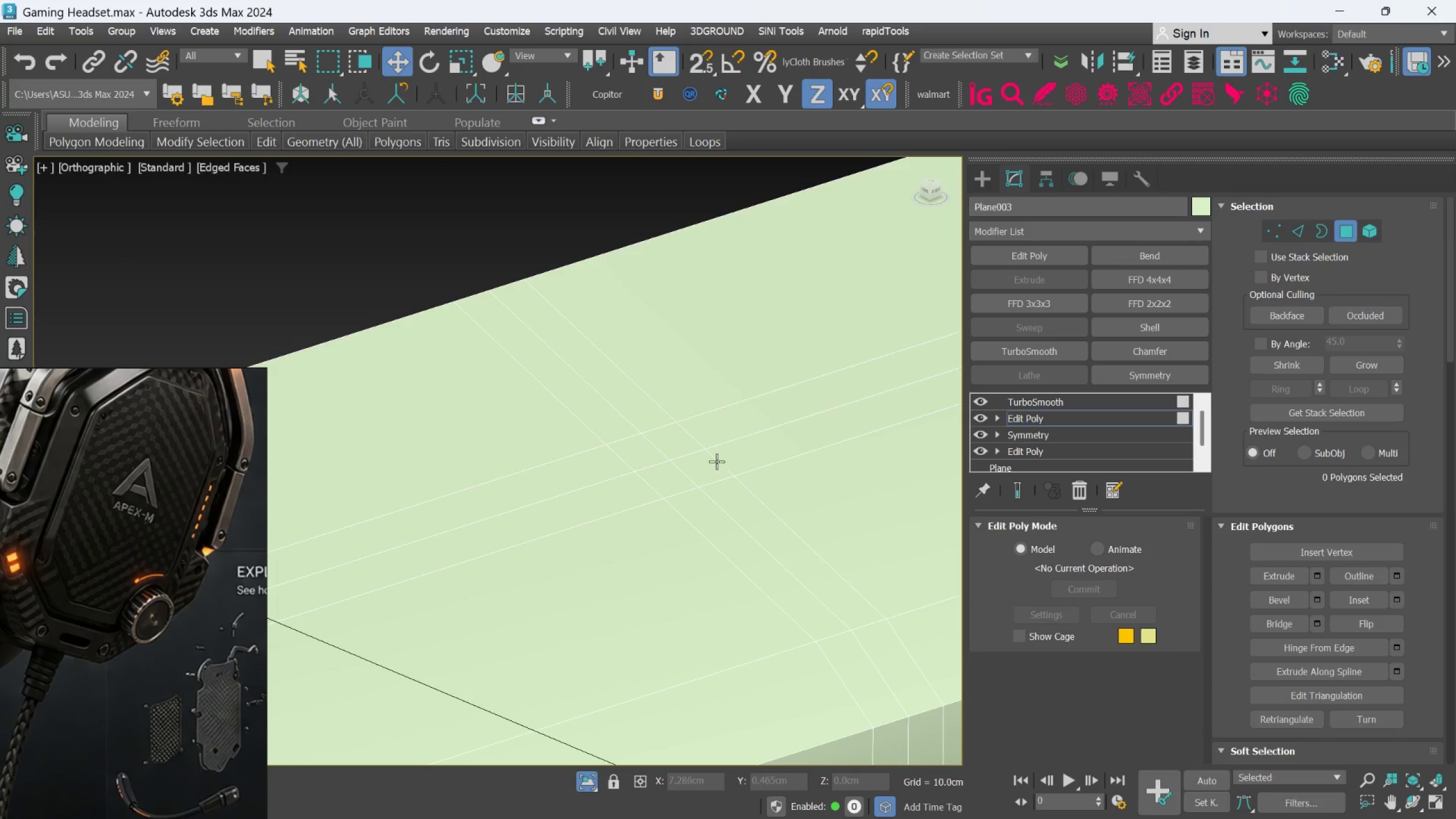 
left_click([714, 464])
 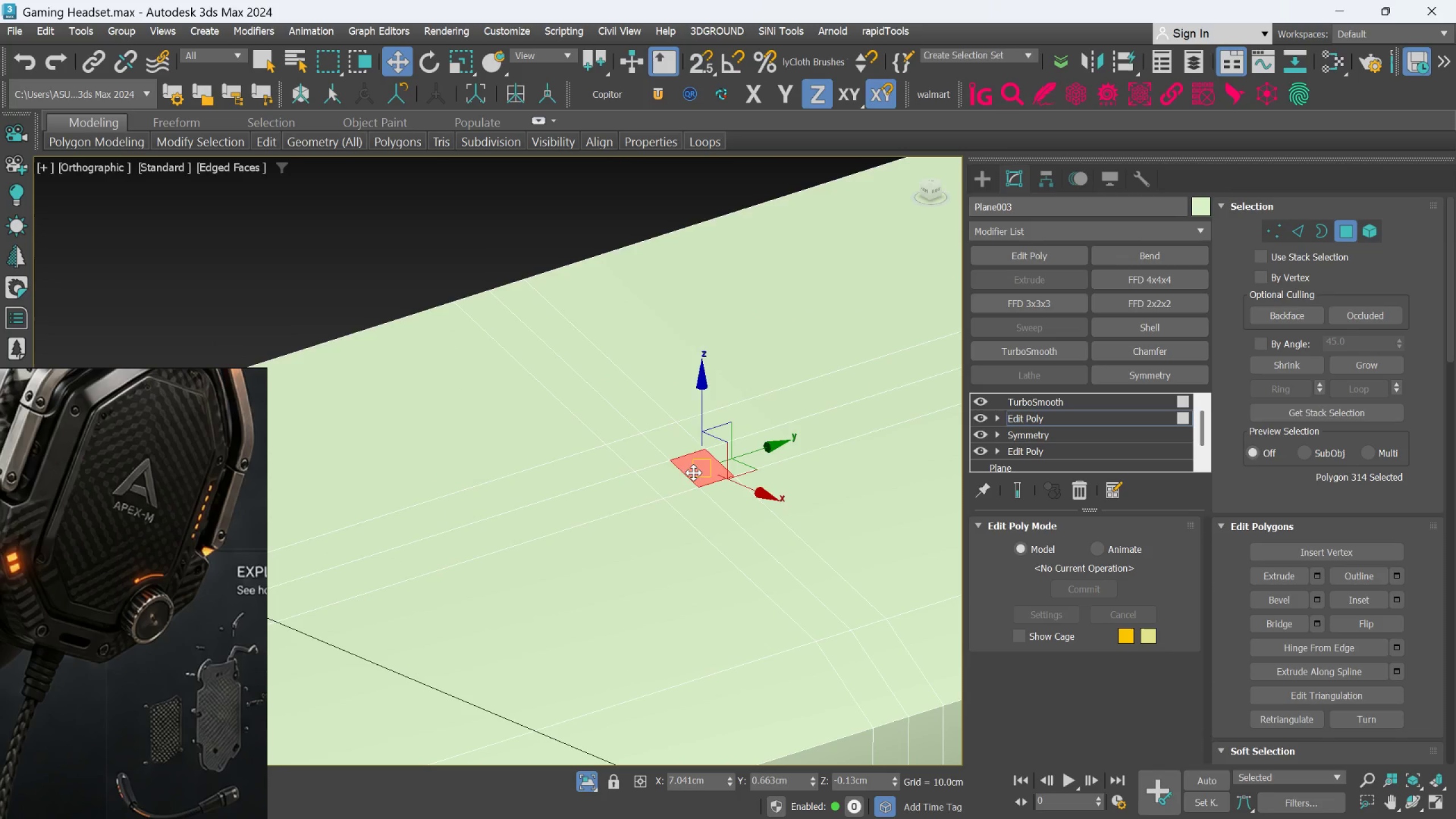 
hold_key(key=ControlLeft, duration=1.36)
left_click([677, 475])
 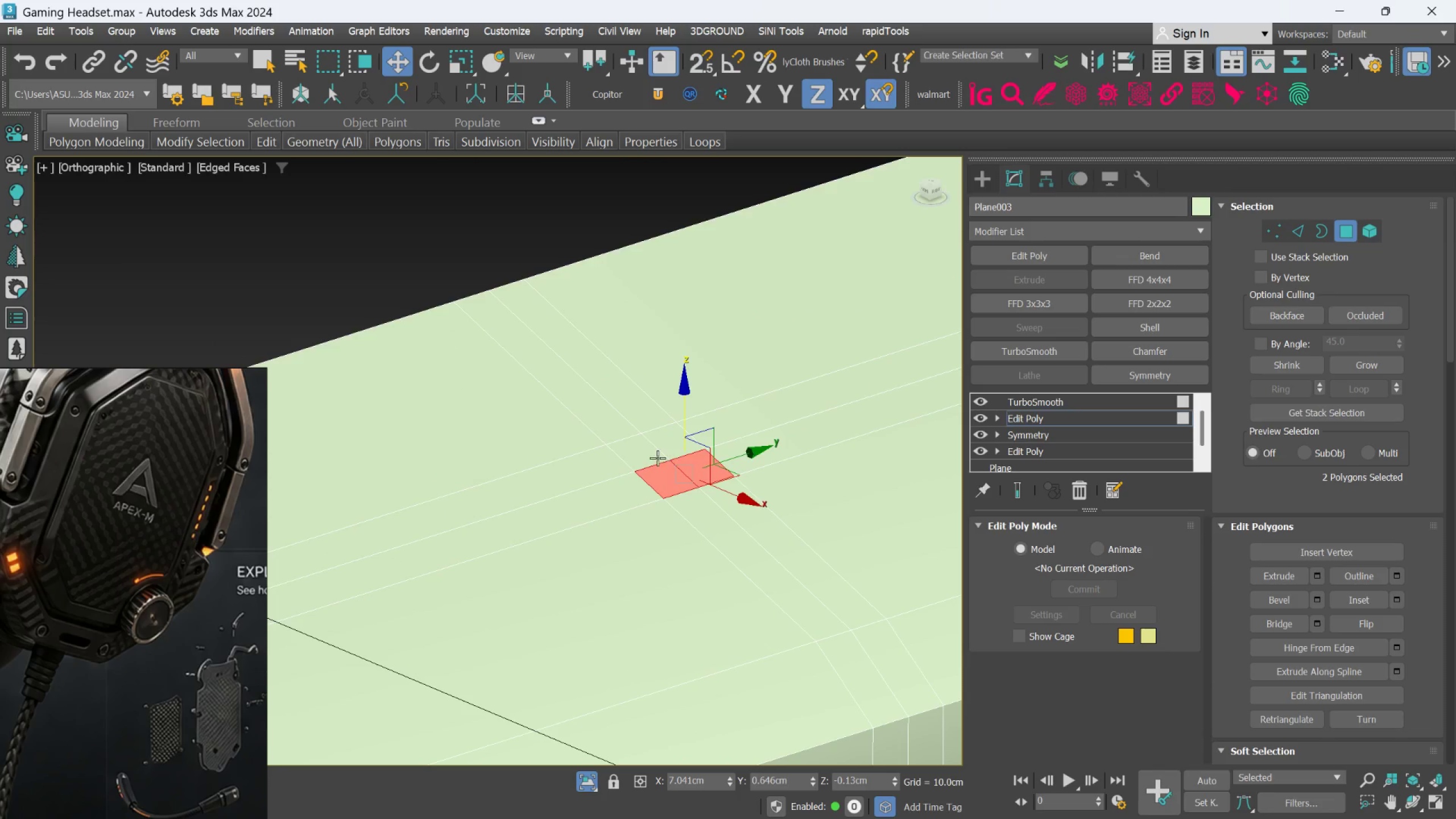 
left_click([656, 458])
 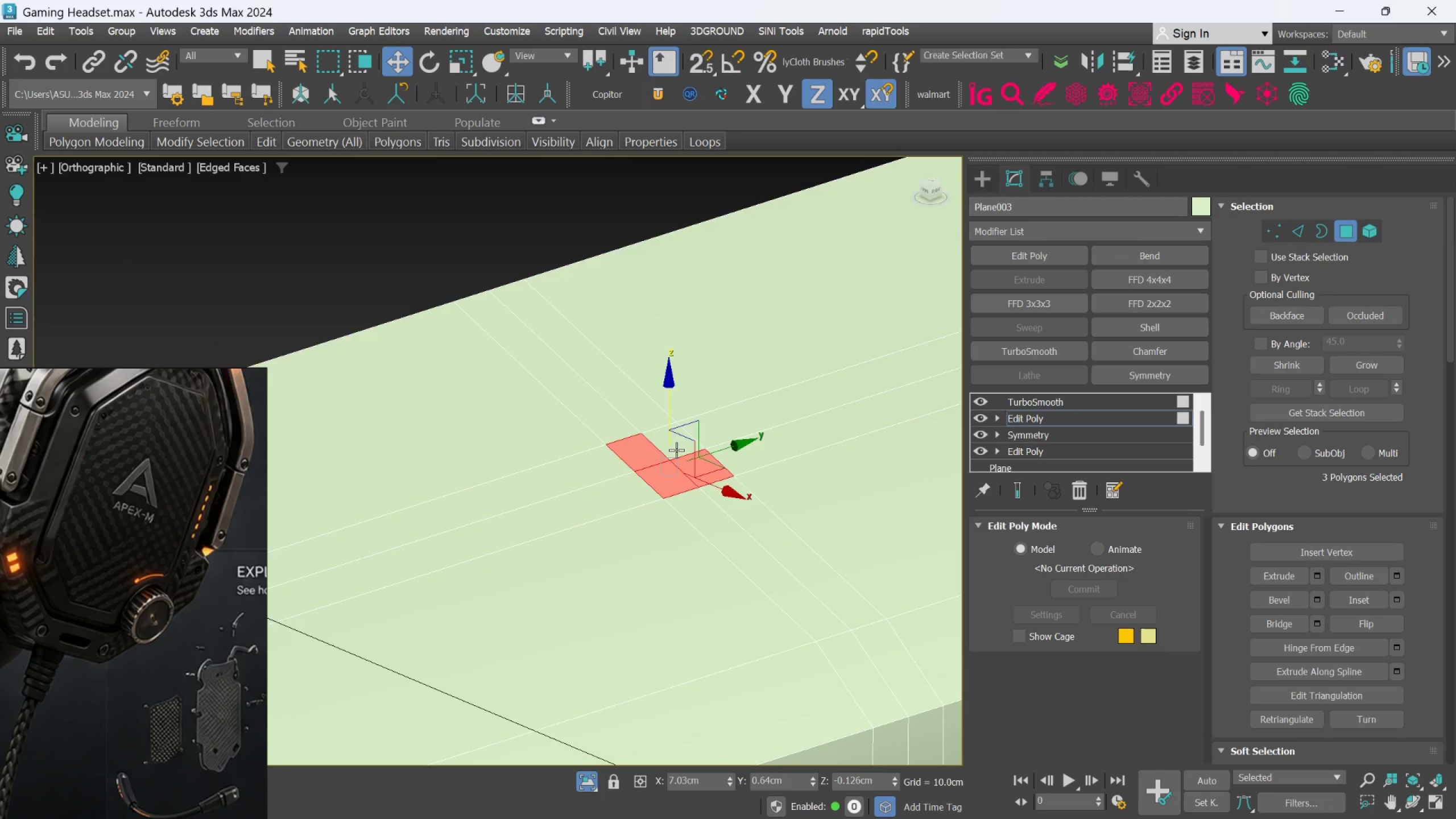 
double_click([676, 450])
 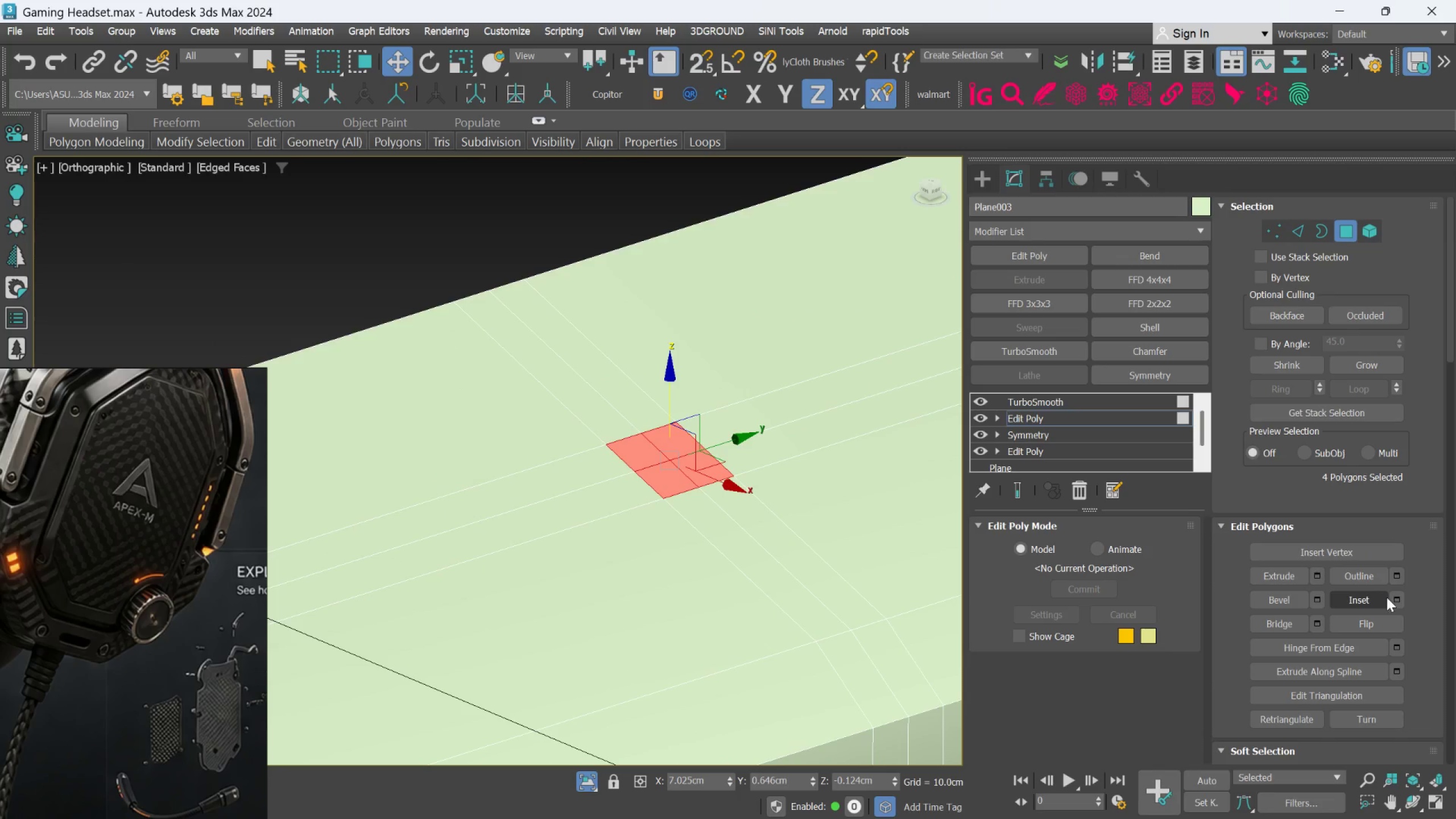 
left_click([1393, 594])
 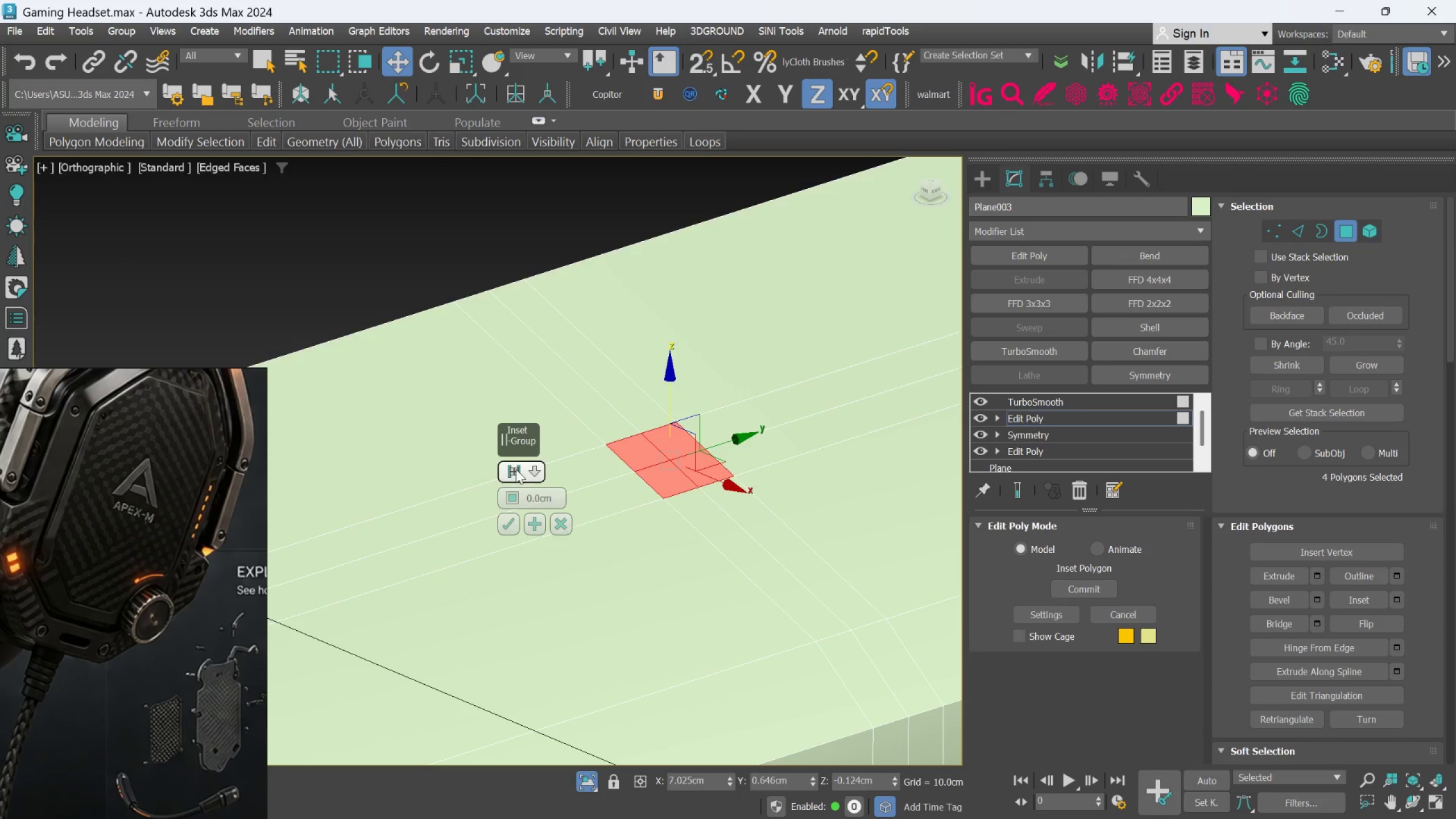 
left_click_drag(start_coordinate=[511, 494], to_coordinate=[511, 471])
 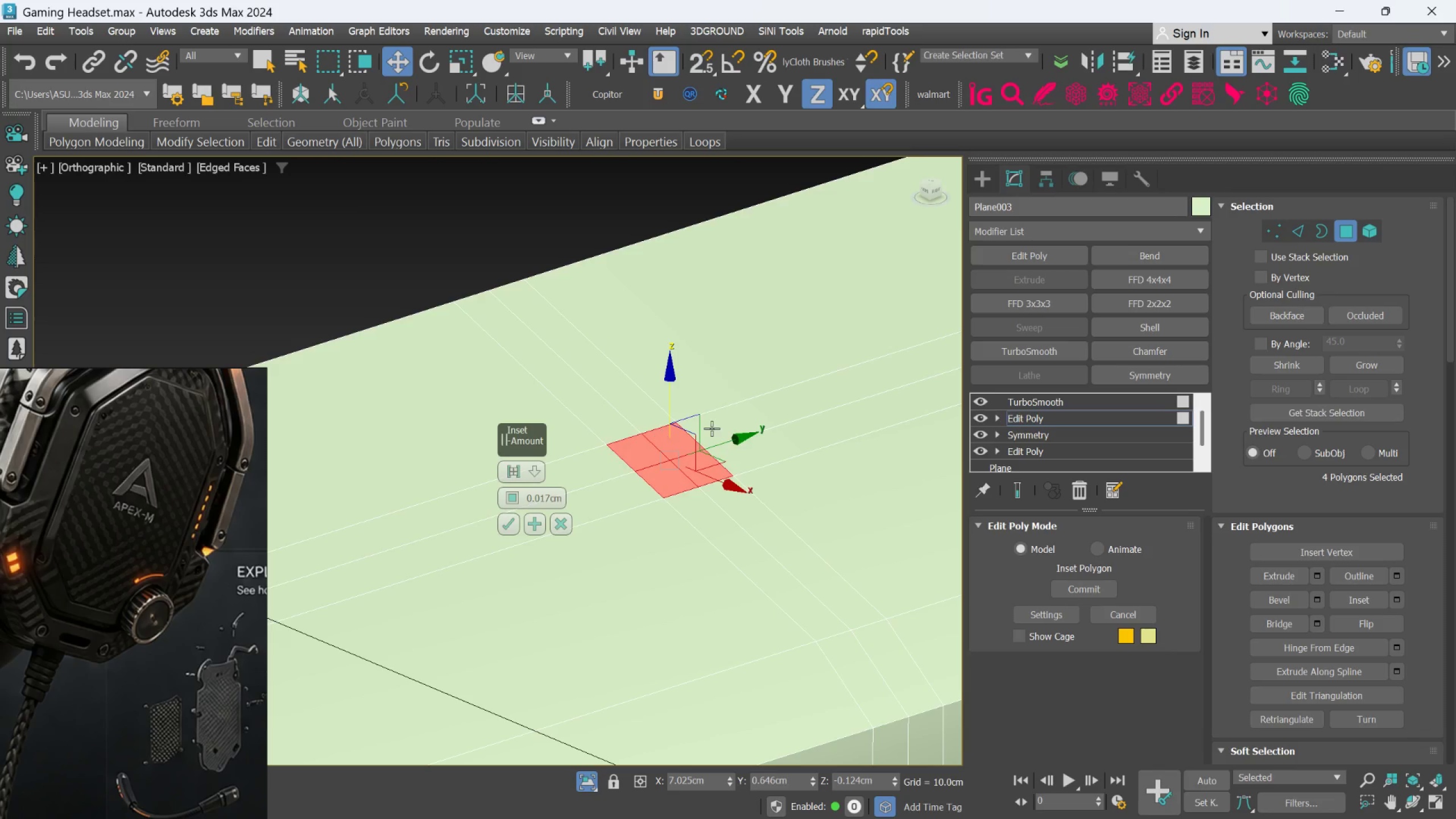 
scroll: coordinate [712, 429], scroll_direction: up, amount: 2.0
 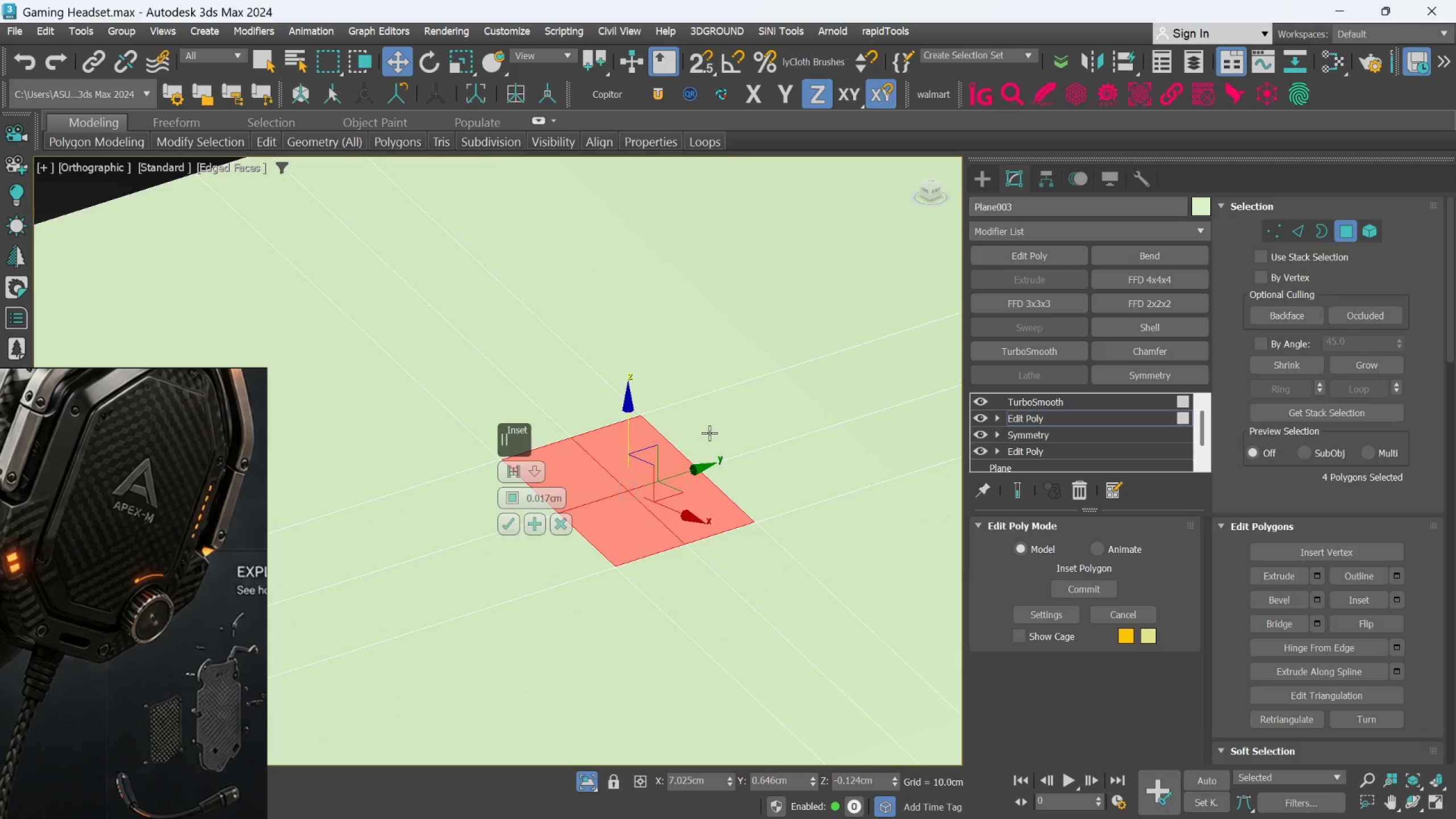 
hold_key(key=AltLeft, duration=0.81)
 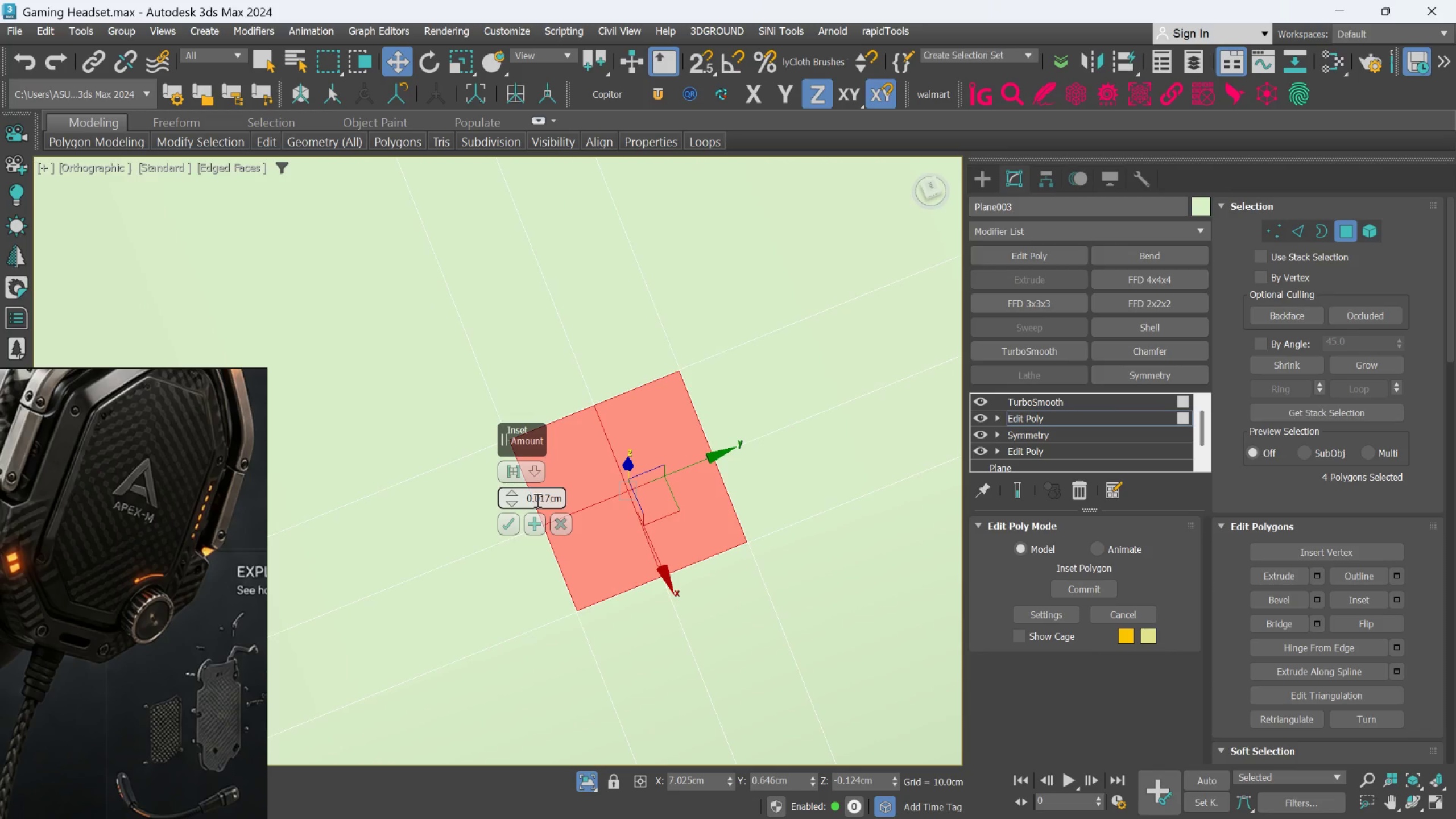 
double_click([536, 500])
 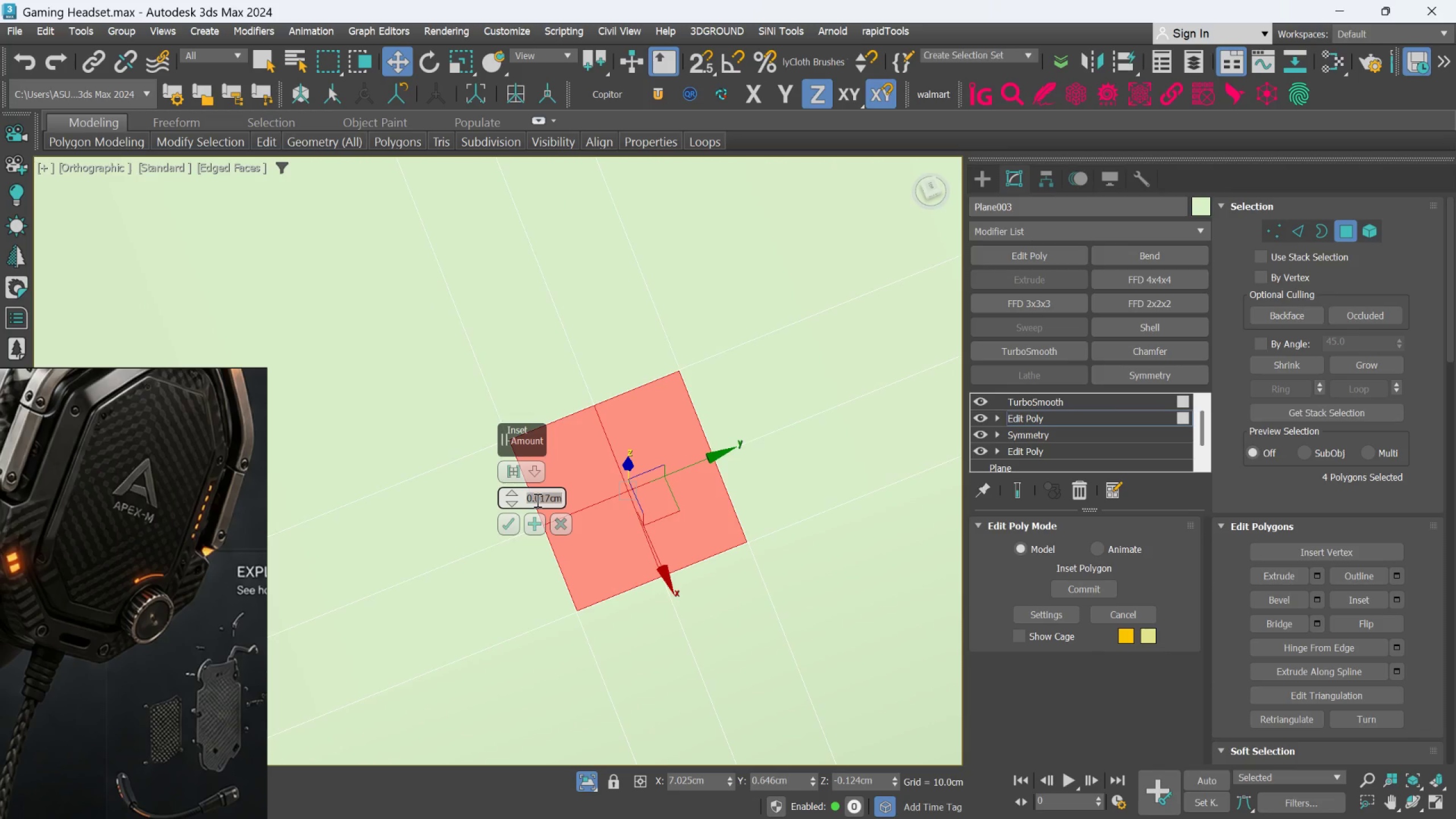 
key(1)
 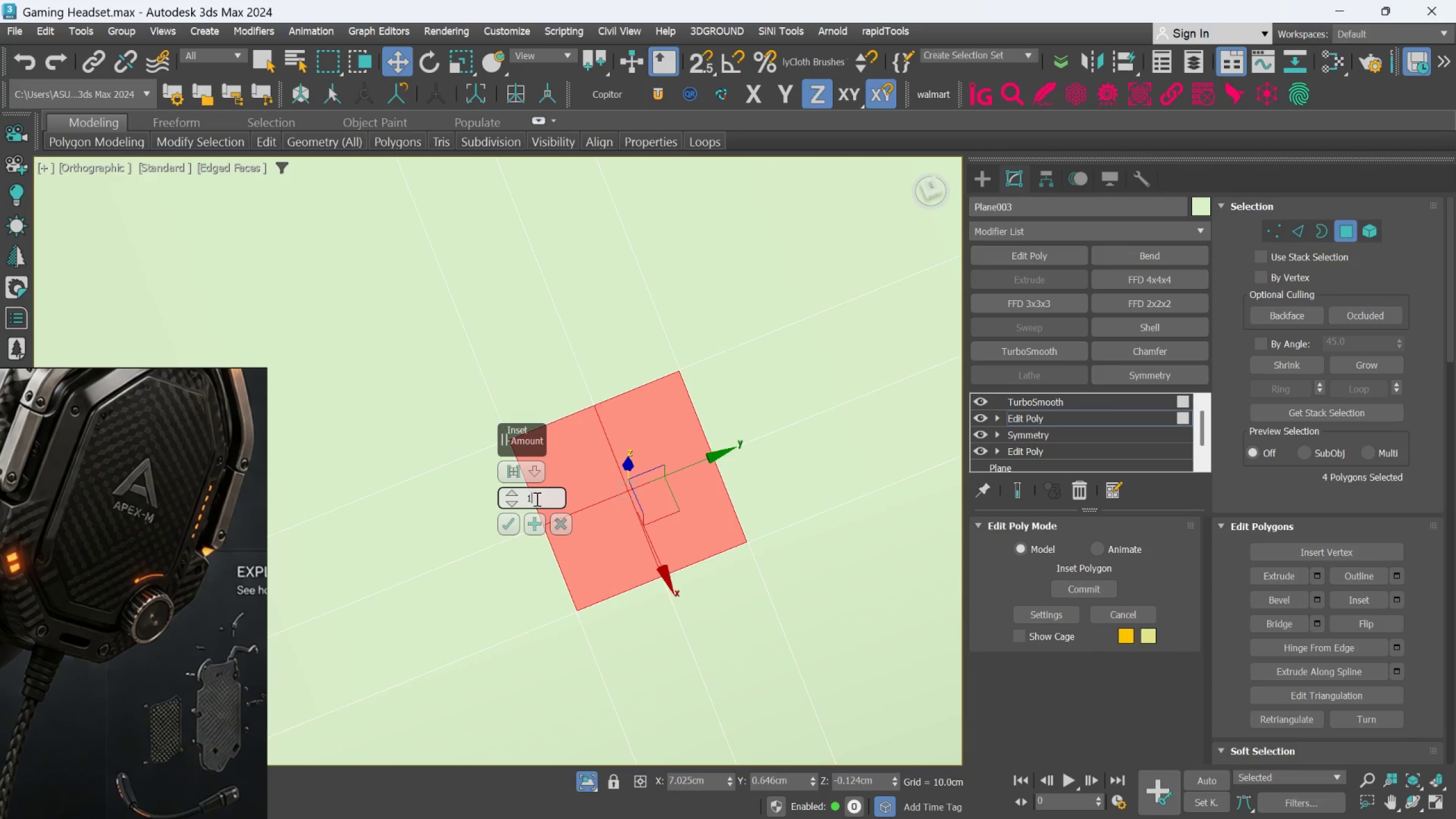 
key(Enter)
 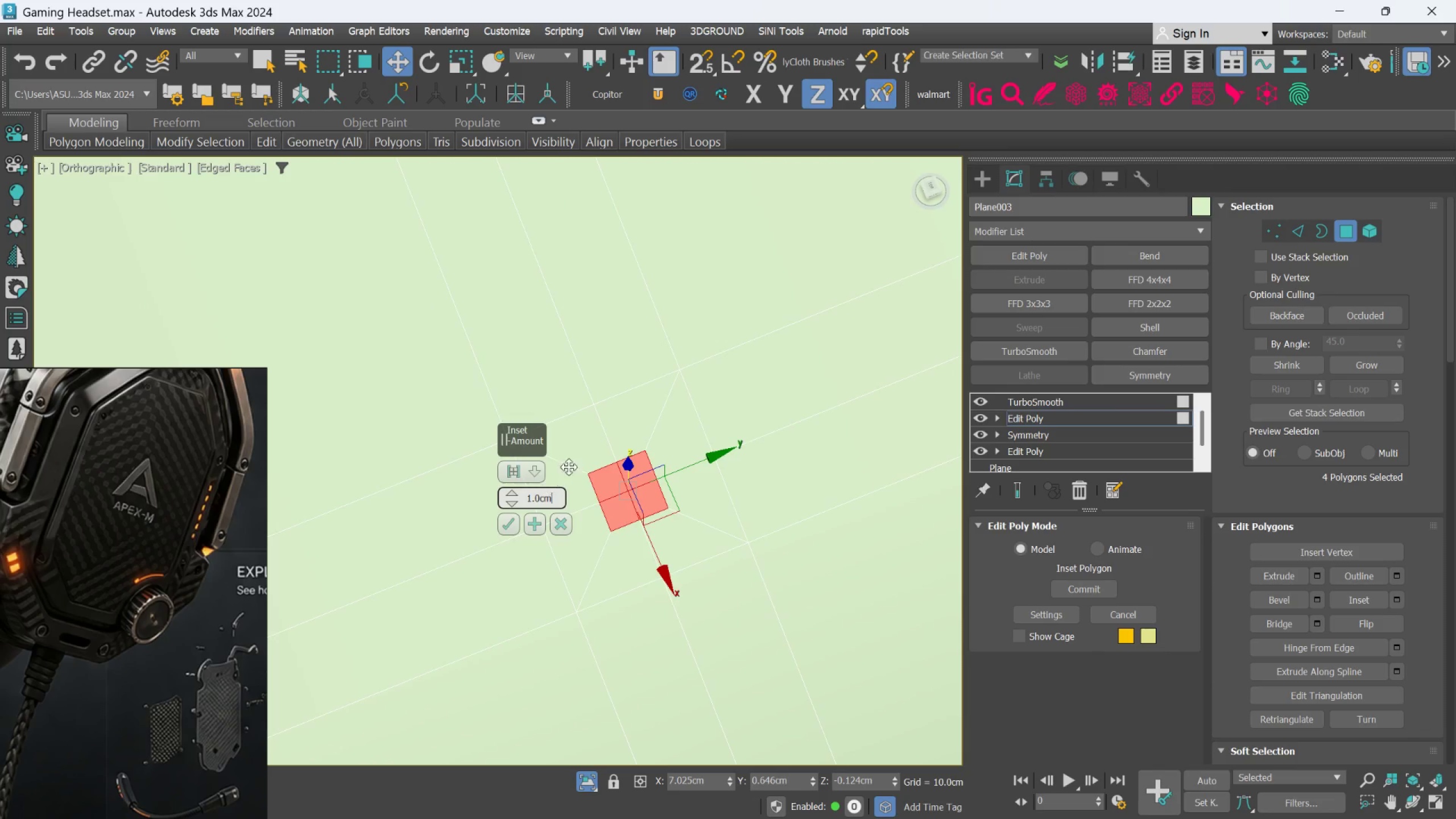 
scroll: coordinate [627, 465], scroll_direction: up, amount: 1.0
 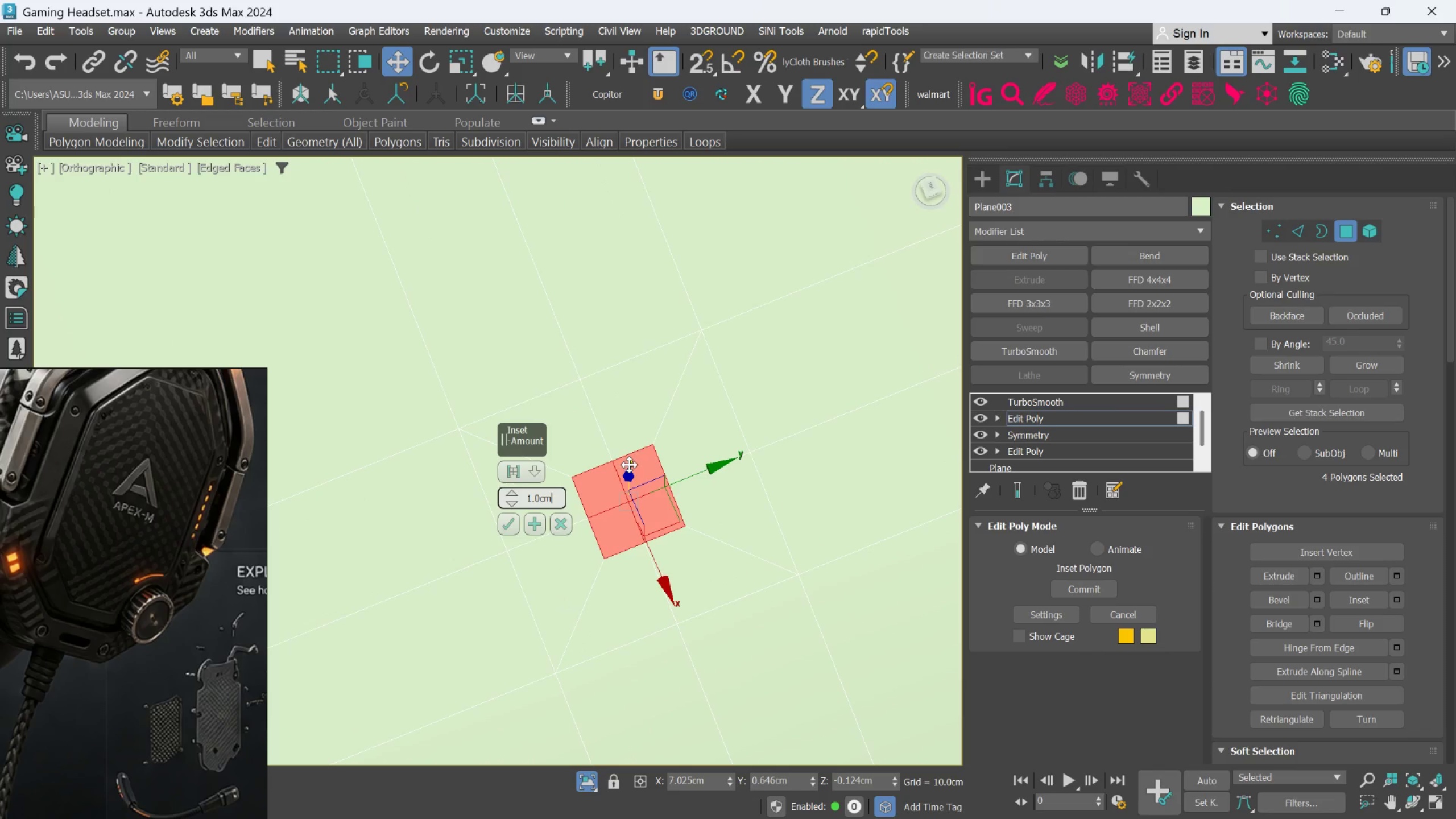 
scroll: coordinate [646, 471], scroll_direction: down, amount: 3.0
 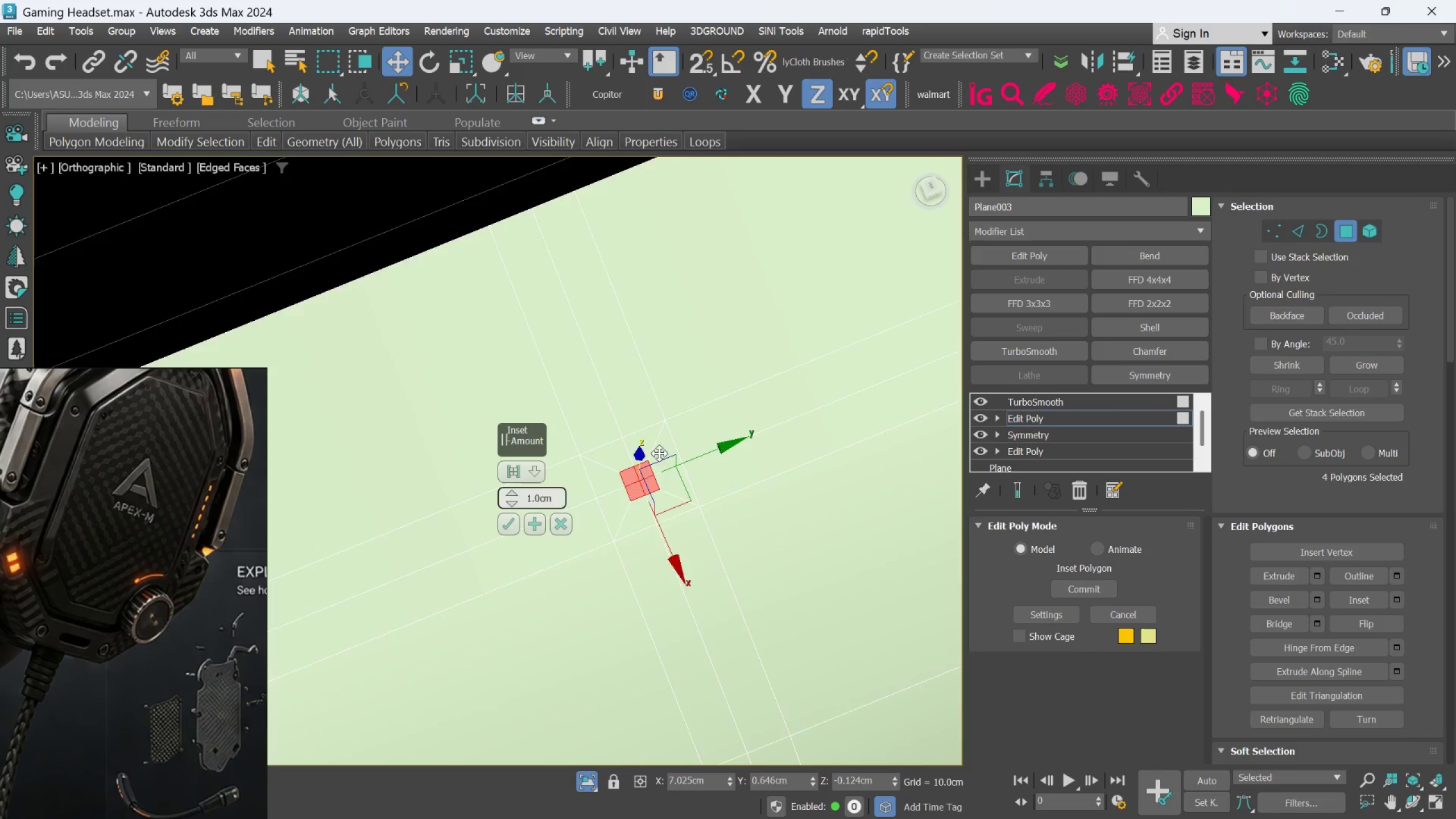 
hold_key(key=AltLeft, duration=0.73)
 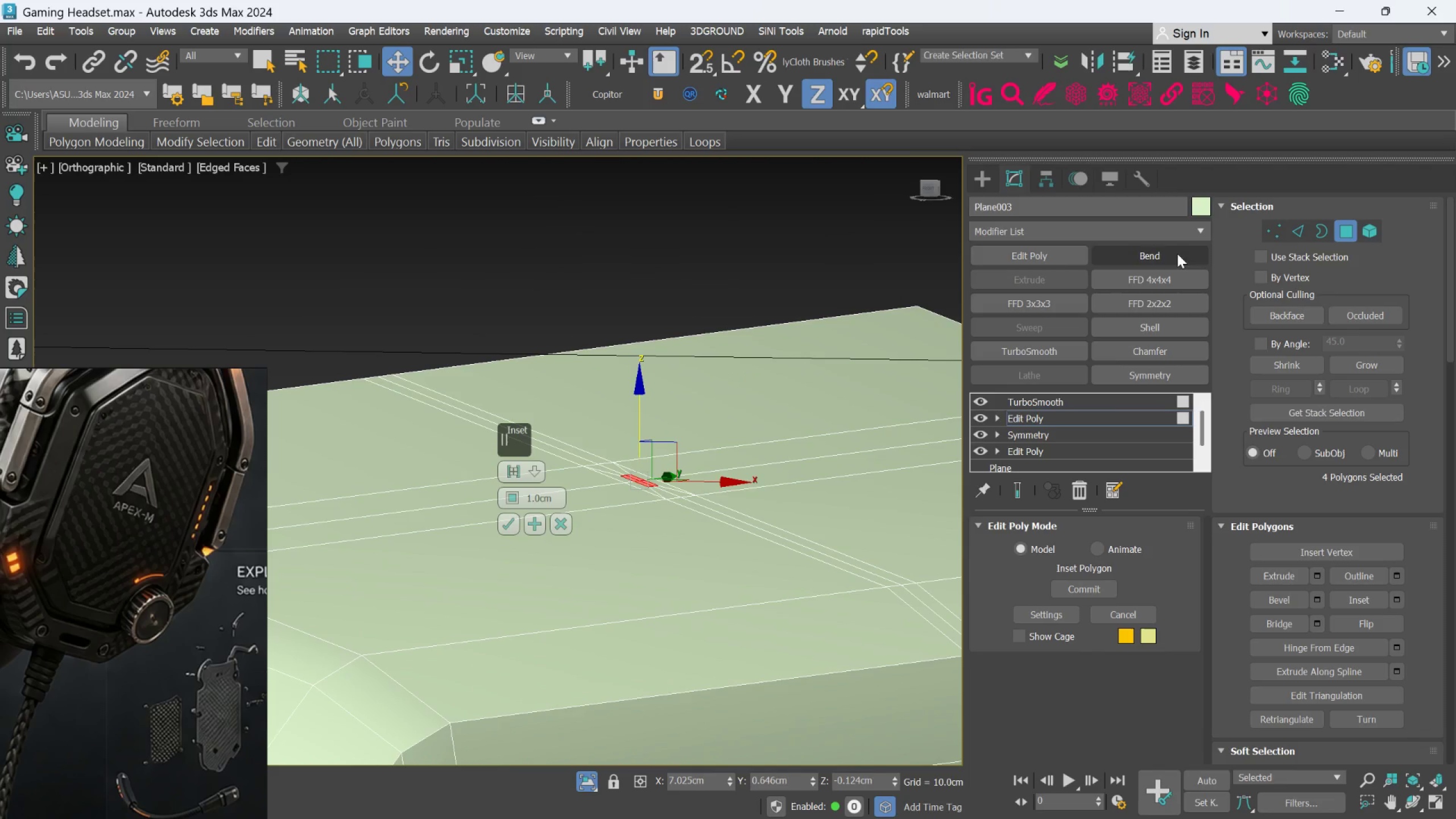 
left_click([1194, 208])
 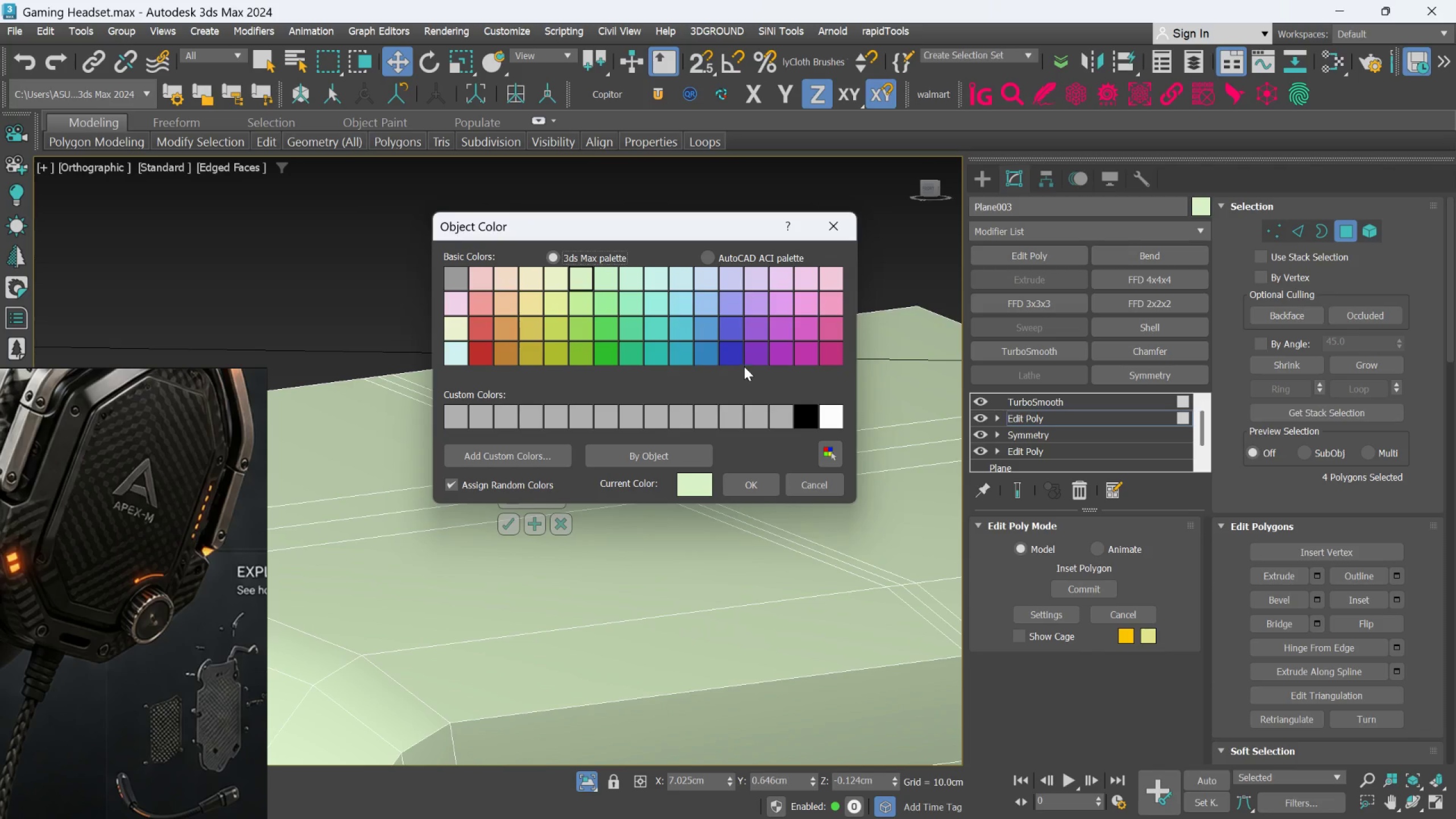 
left_click([738, 354])
 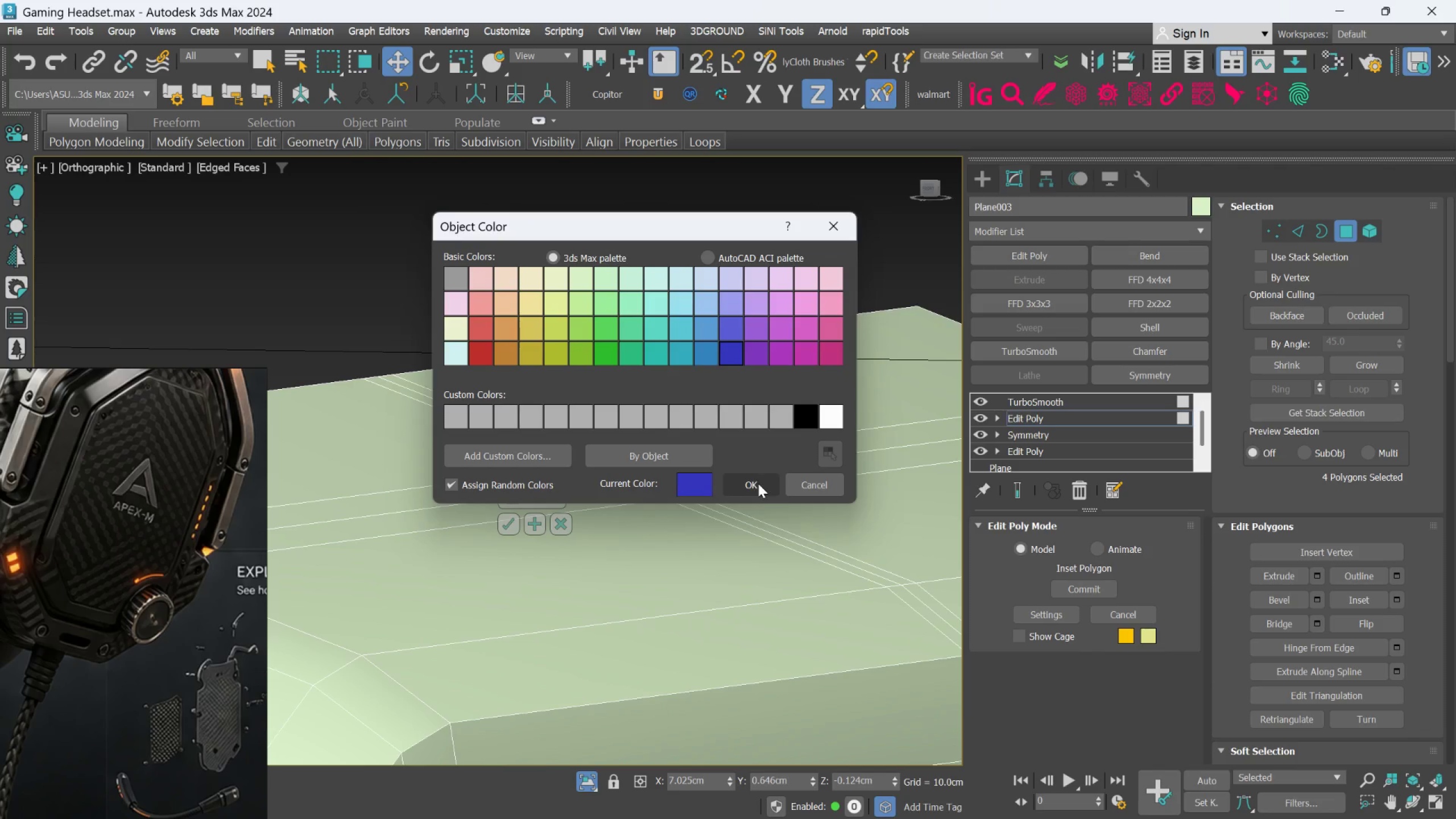 
left_click([757, 485])
 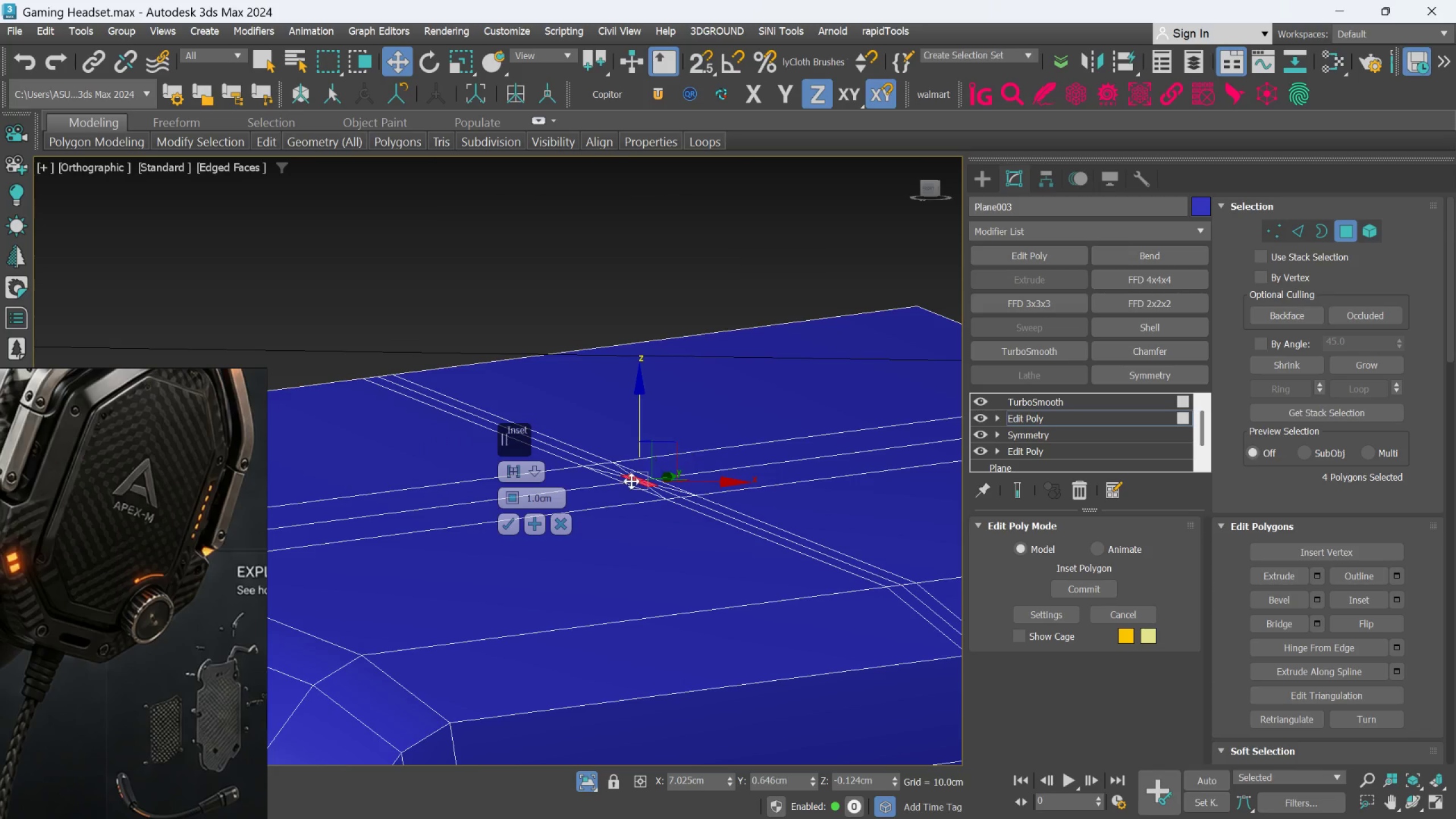 
scroll: coordinate [628, 484], scroll_direction: up, amount: 2.0
 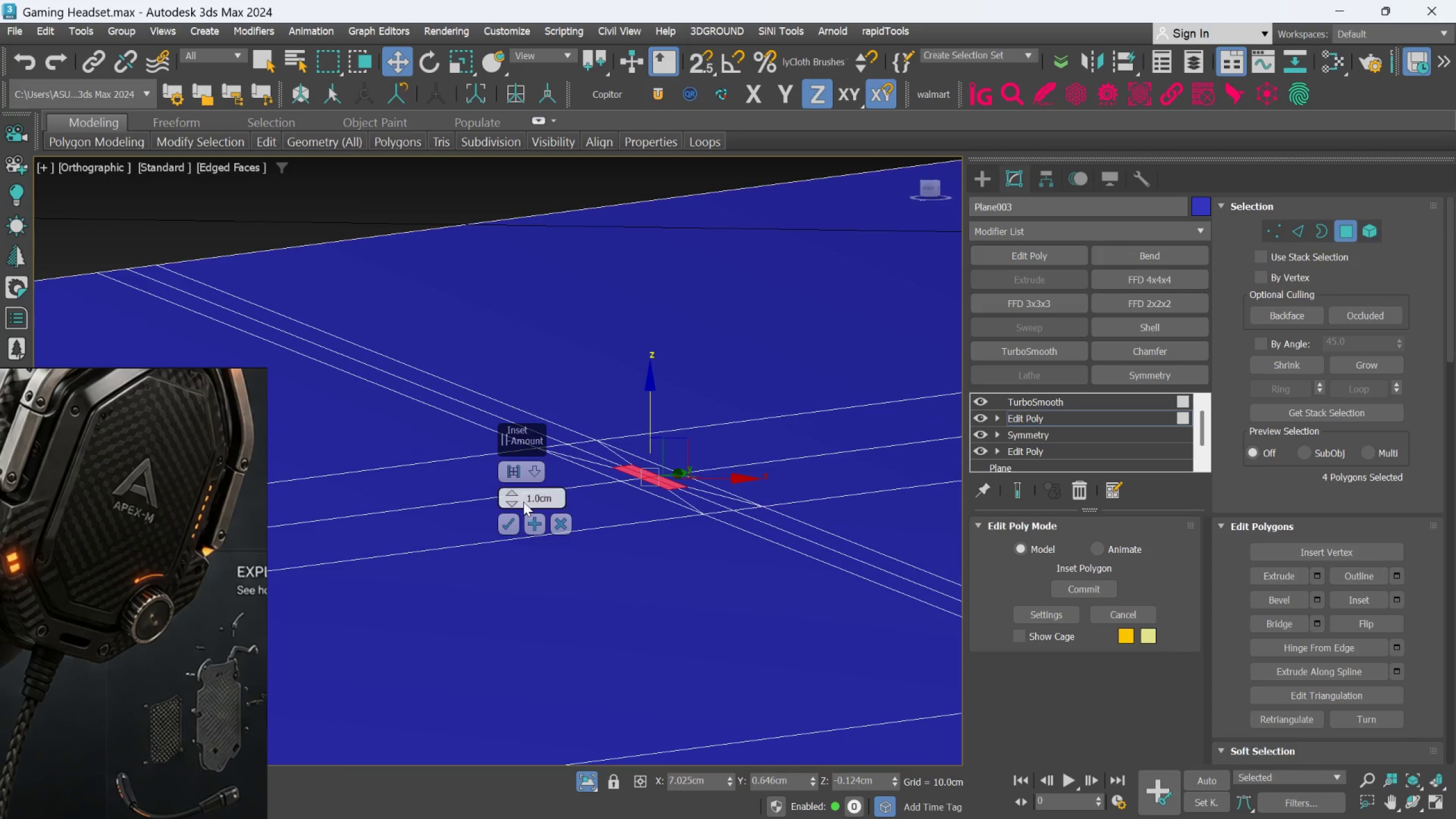 
left_click([531, 498])
 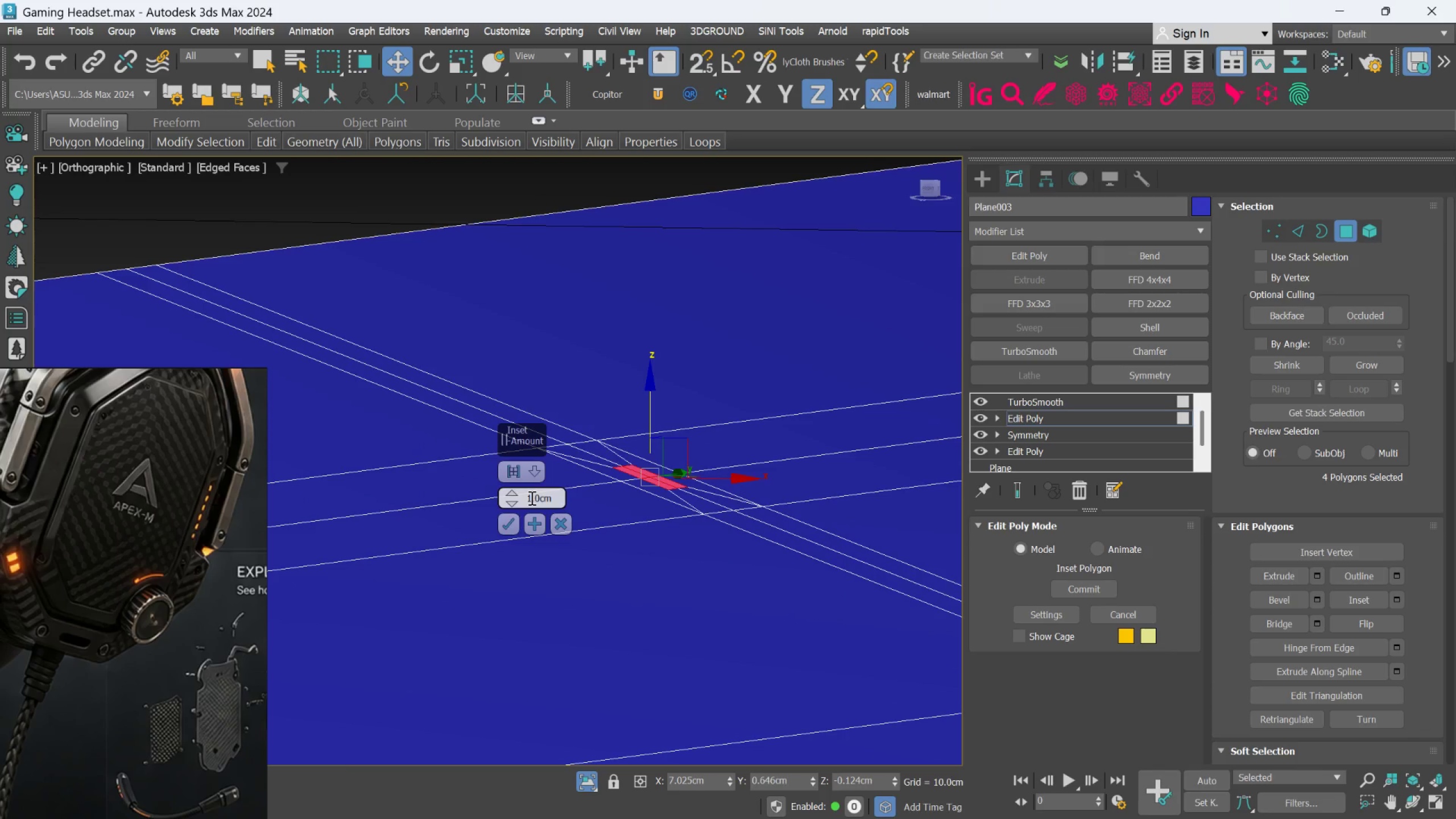 
double_click([531, 498])
 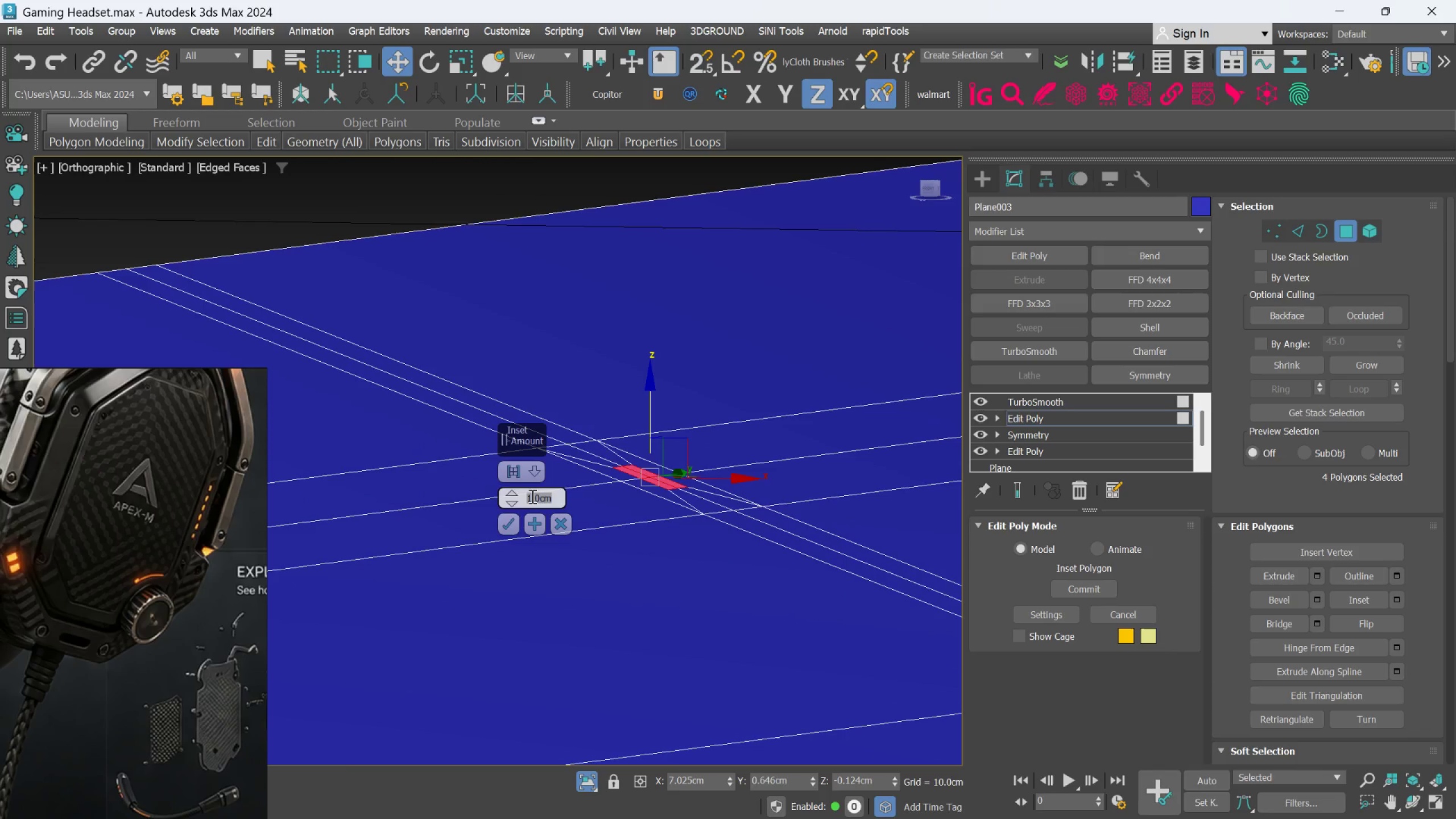 
key(Period)
 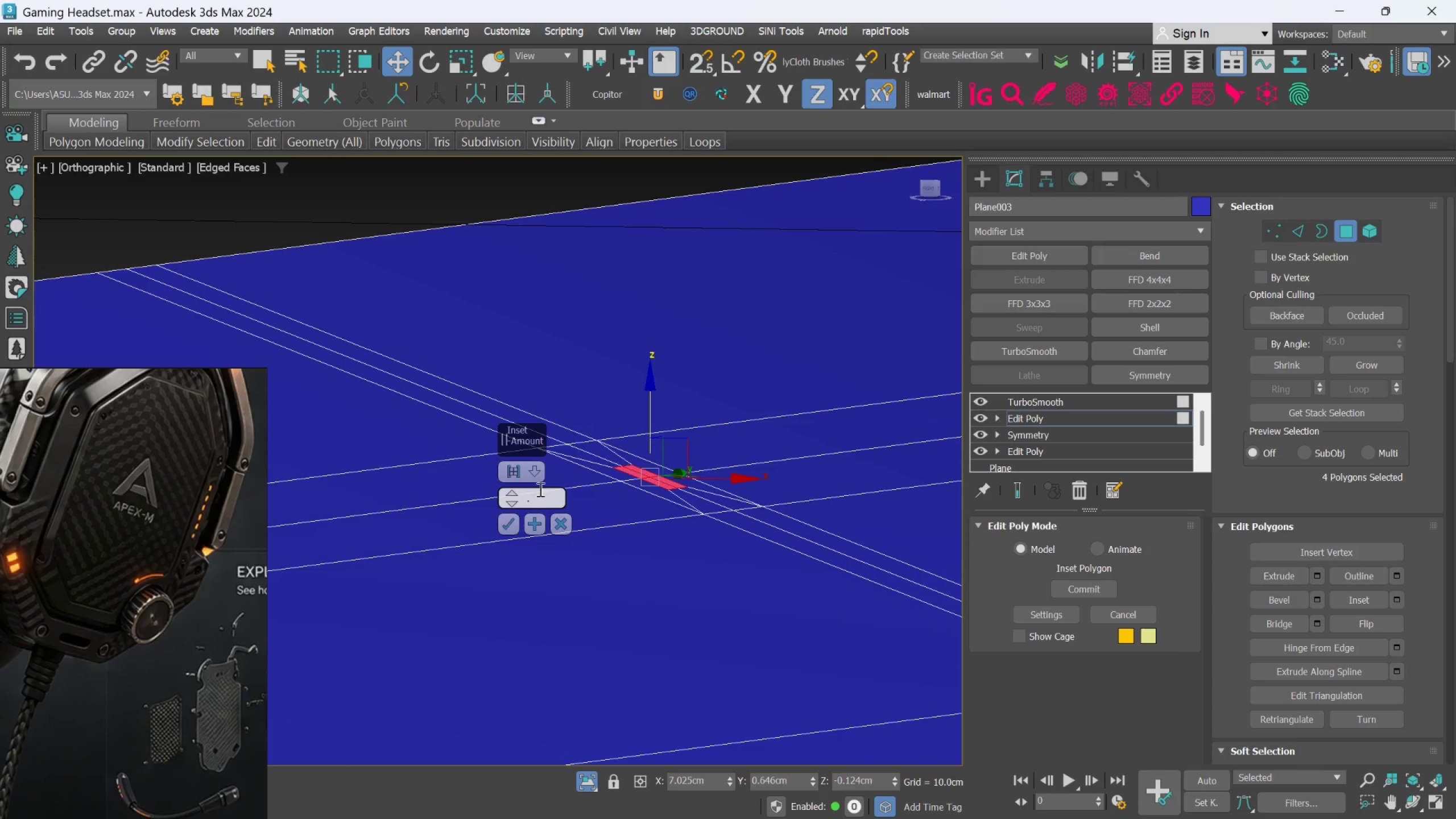 
key(5)
 